 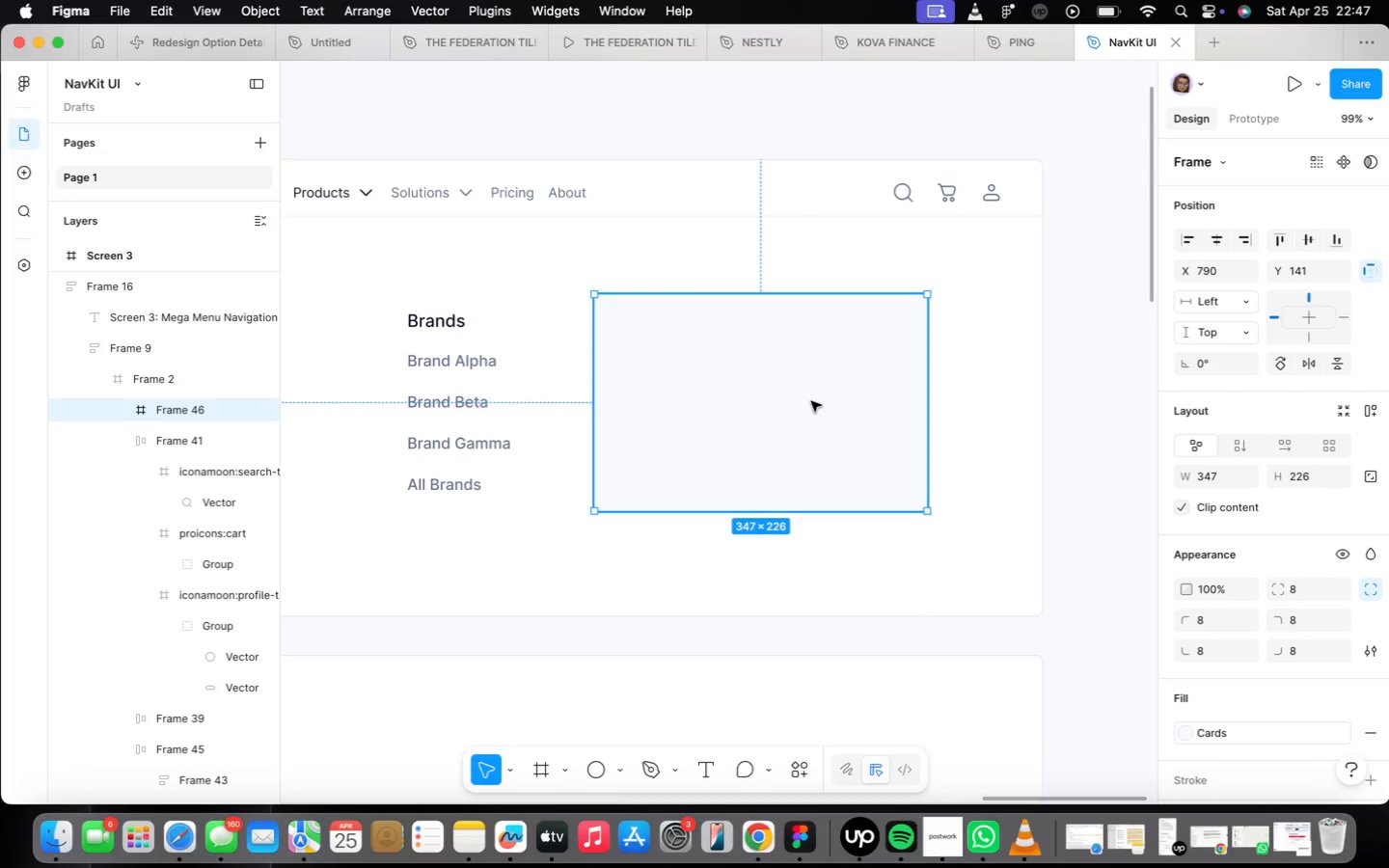 
left_click_drag(start_coordinate=[811, 401], to_coordinate=[832, 403])
 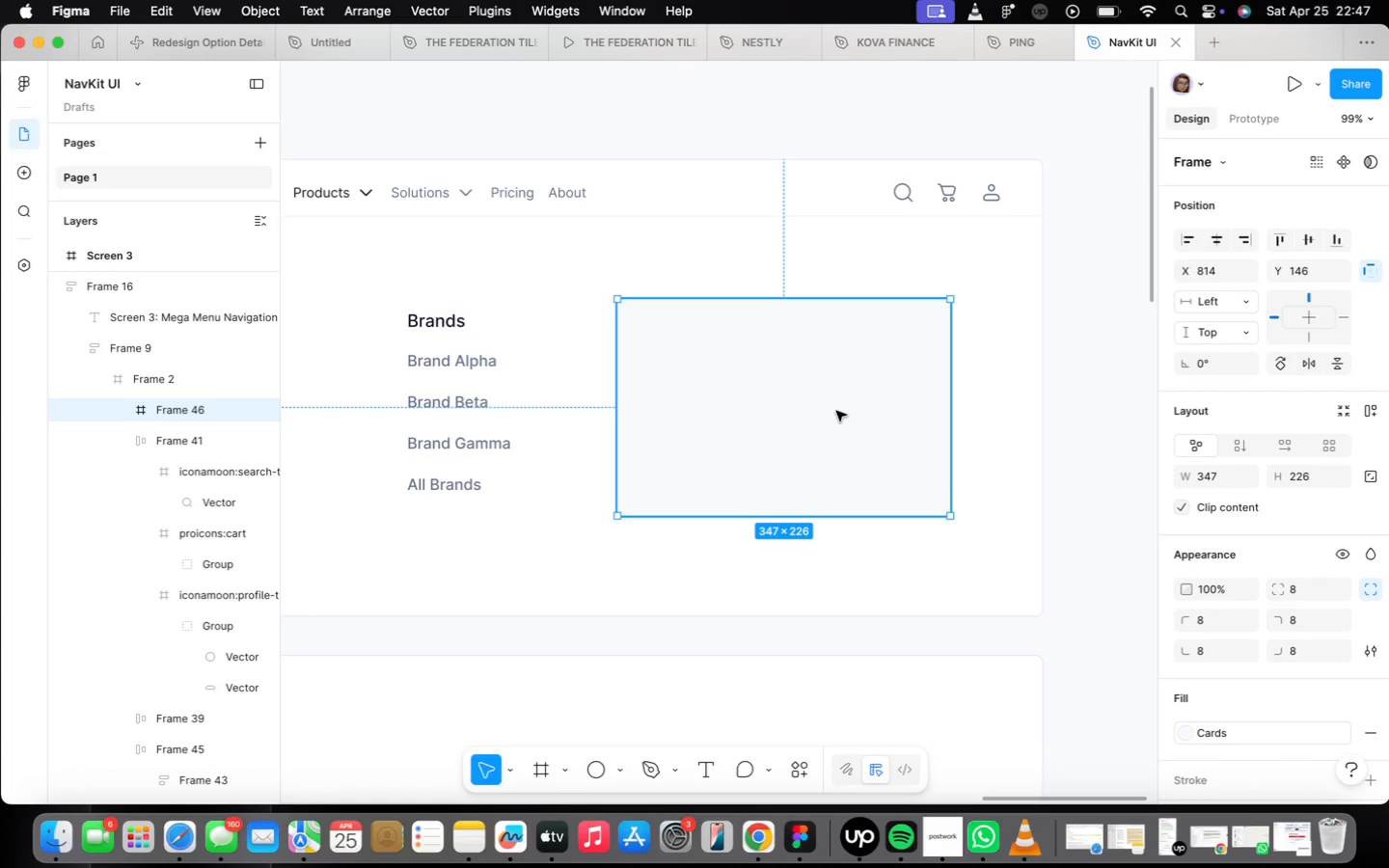 
wait(6.18)
 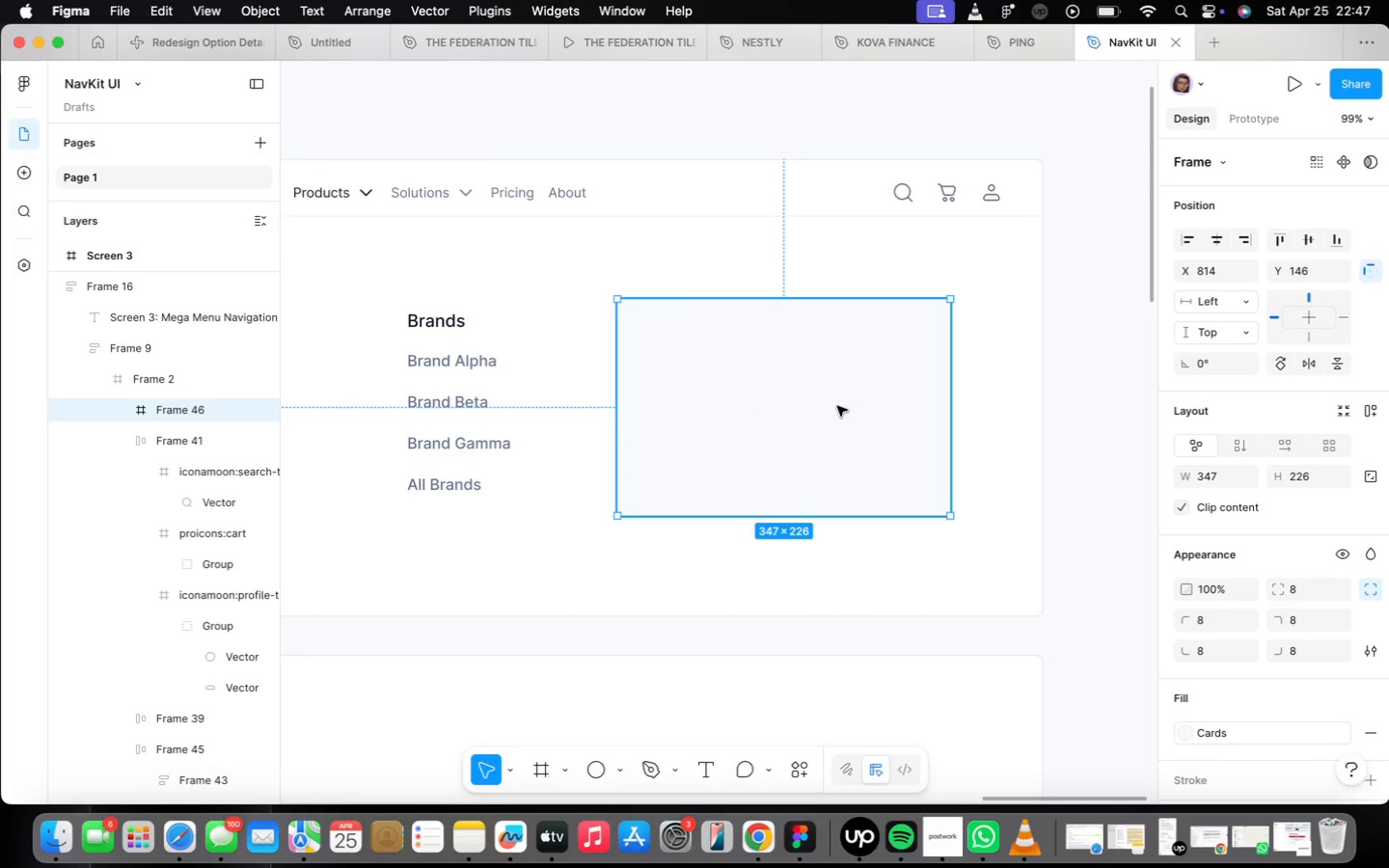 
double_click([809, 506])
 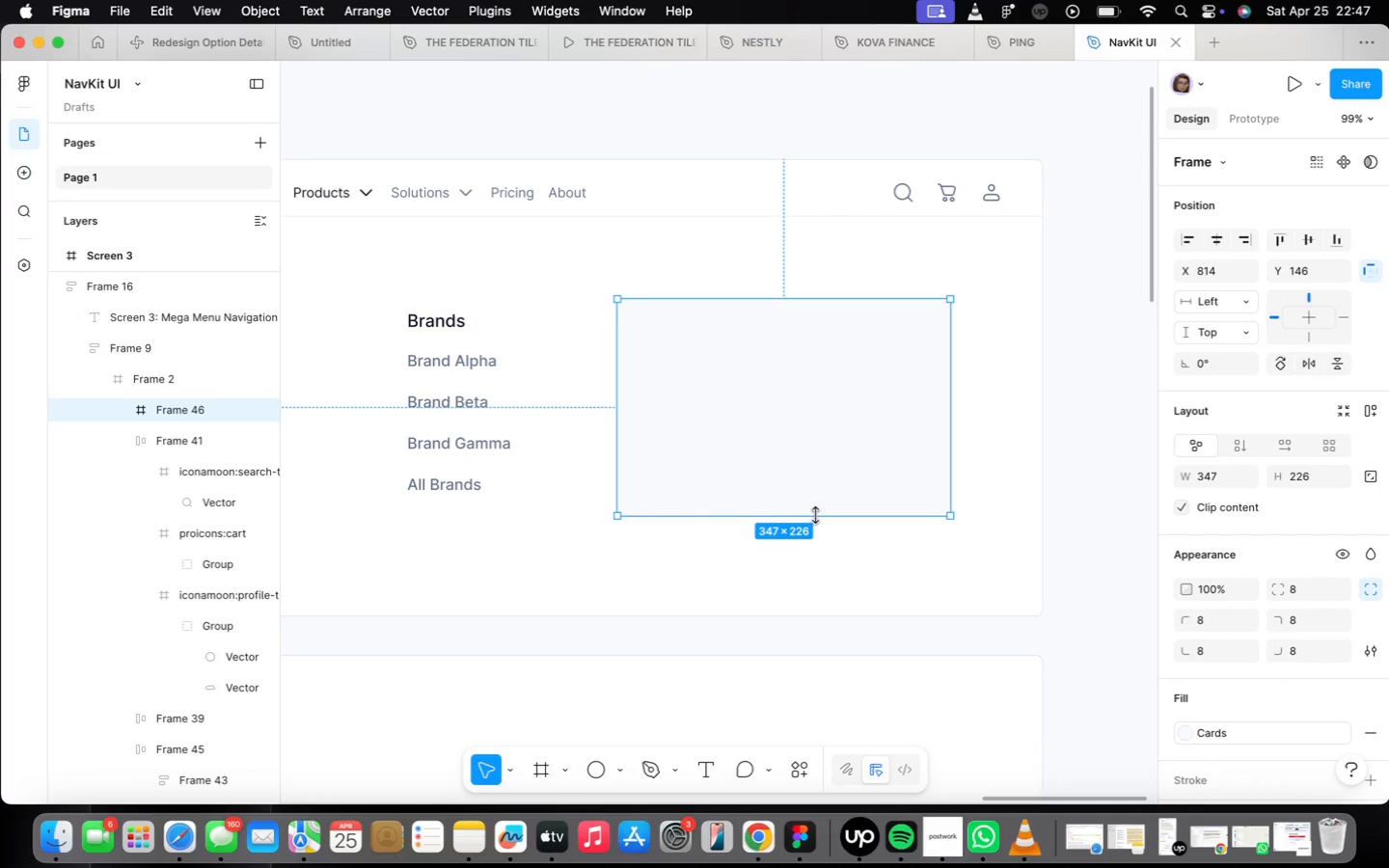 
left_click_drag(start_coordinate=[815, 515], to_coordinate=[829, 457])
 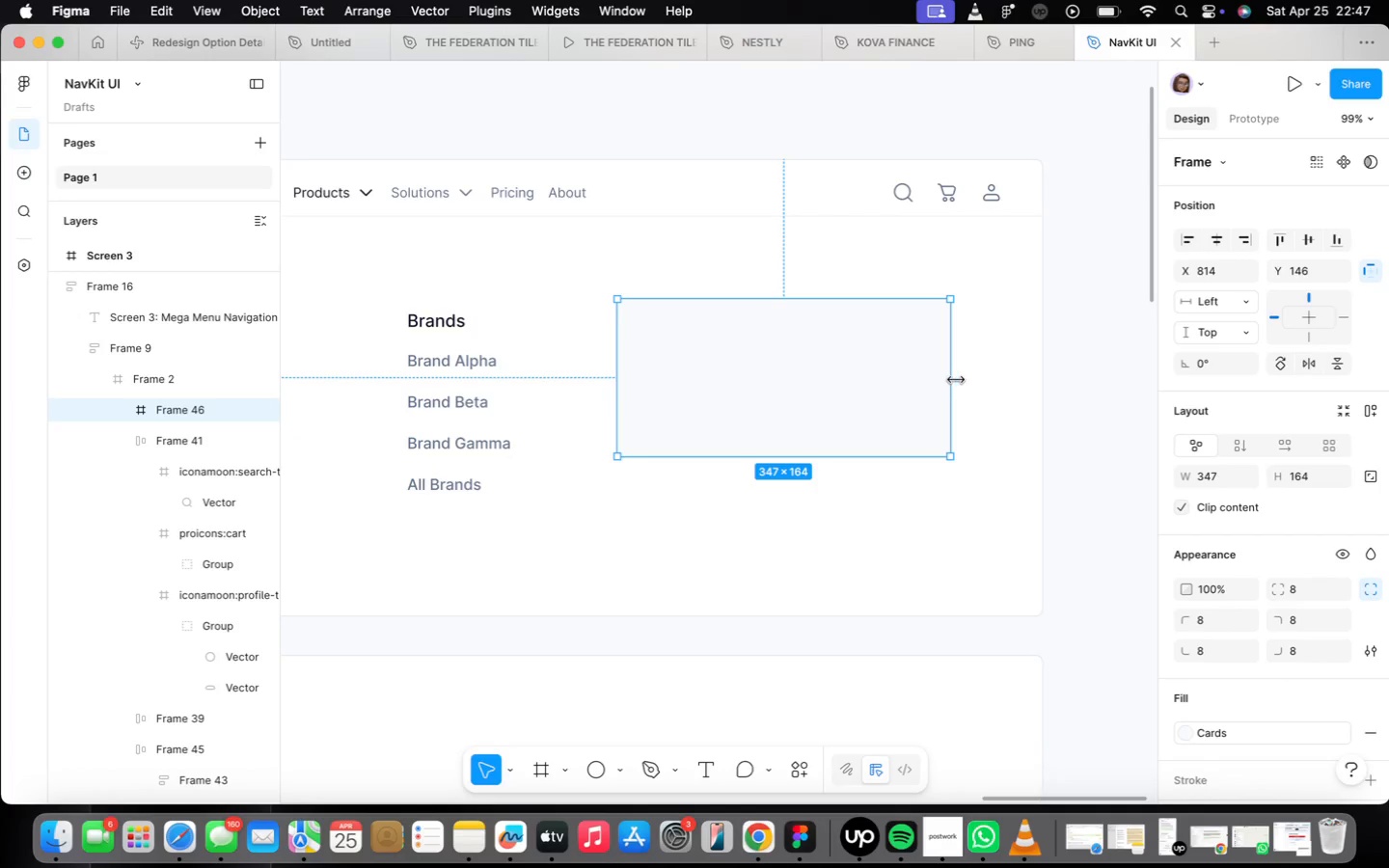 
left_click_drag(start_coordinate=[956, 380], to_coordinate=[946, 376])
 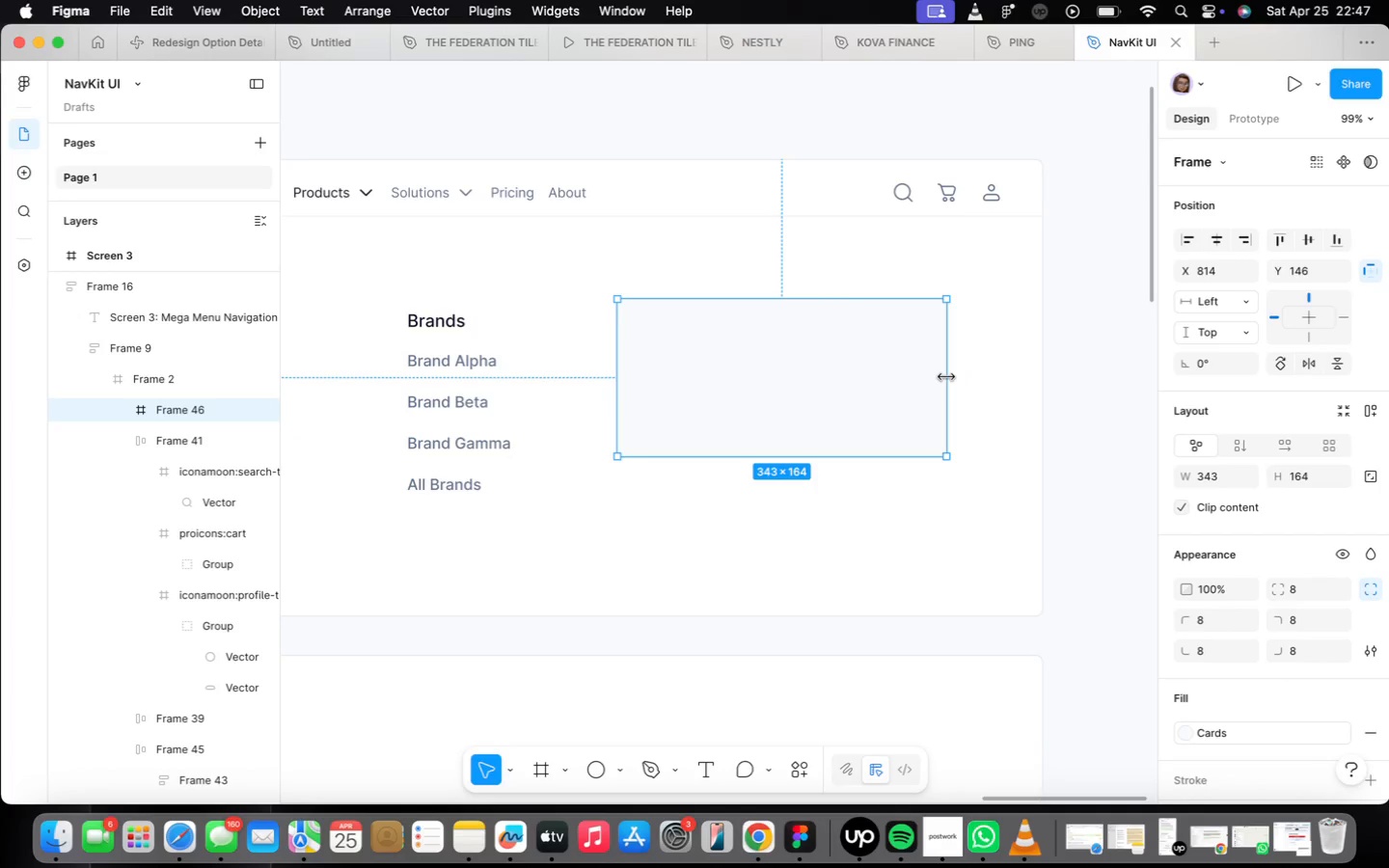 
key(Meta+Z)
 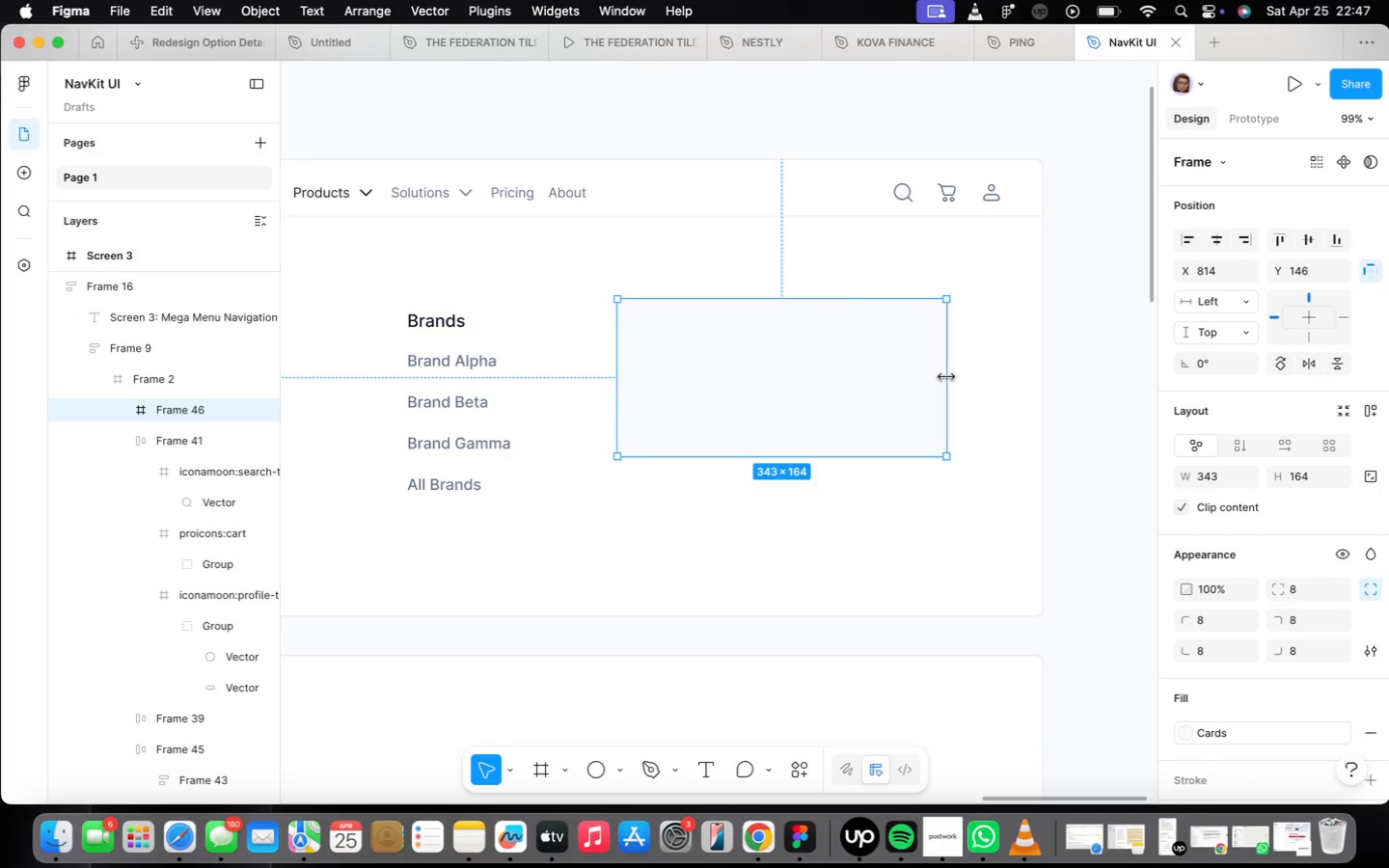 
key(Meta+Z)
 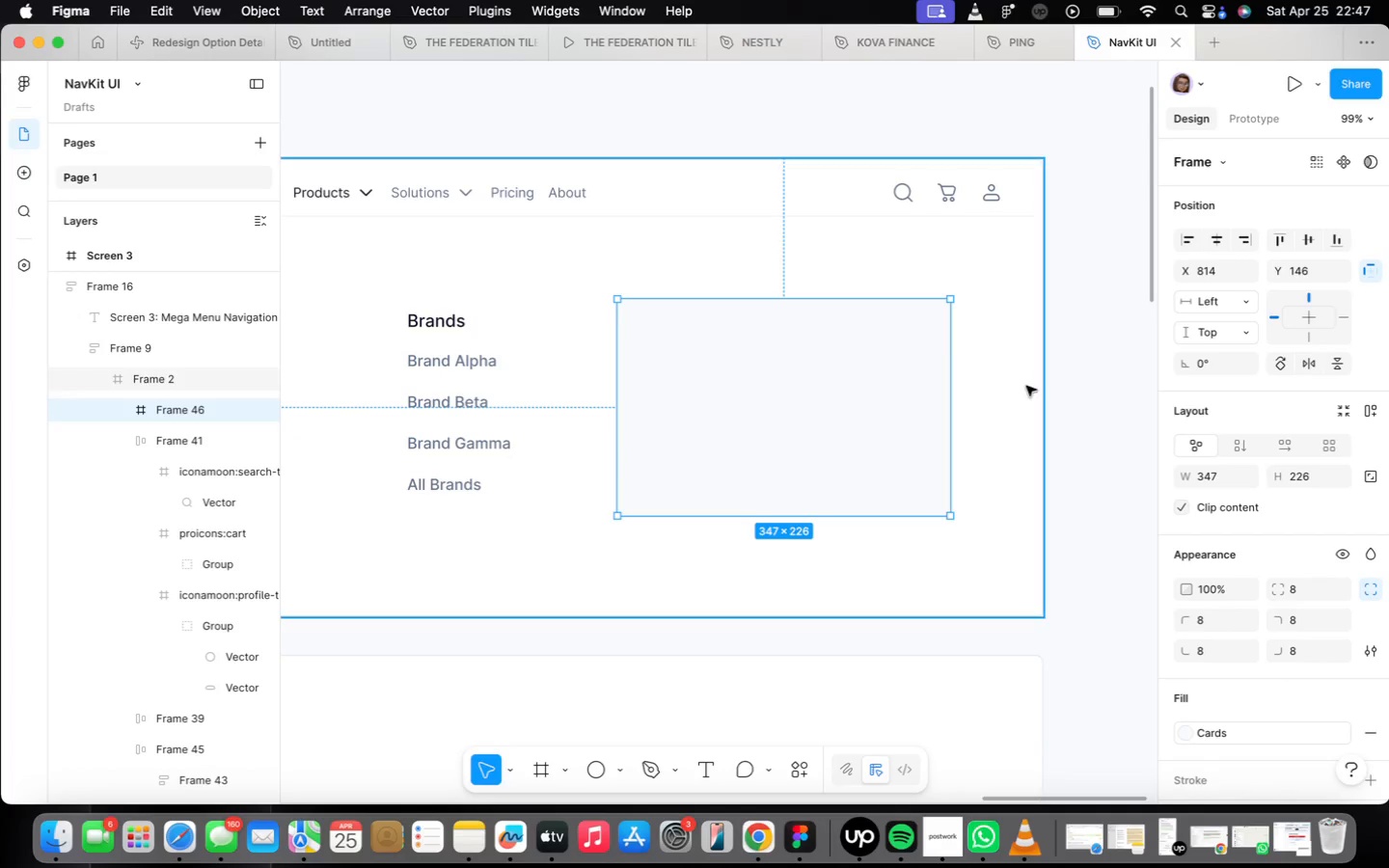 
scroll: coordinate [1313, 521], scroll_direction: down, amount: 8.0
 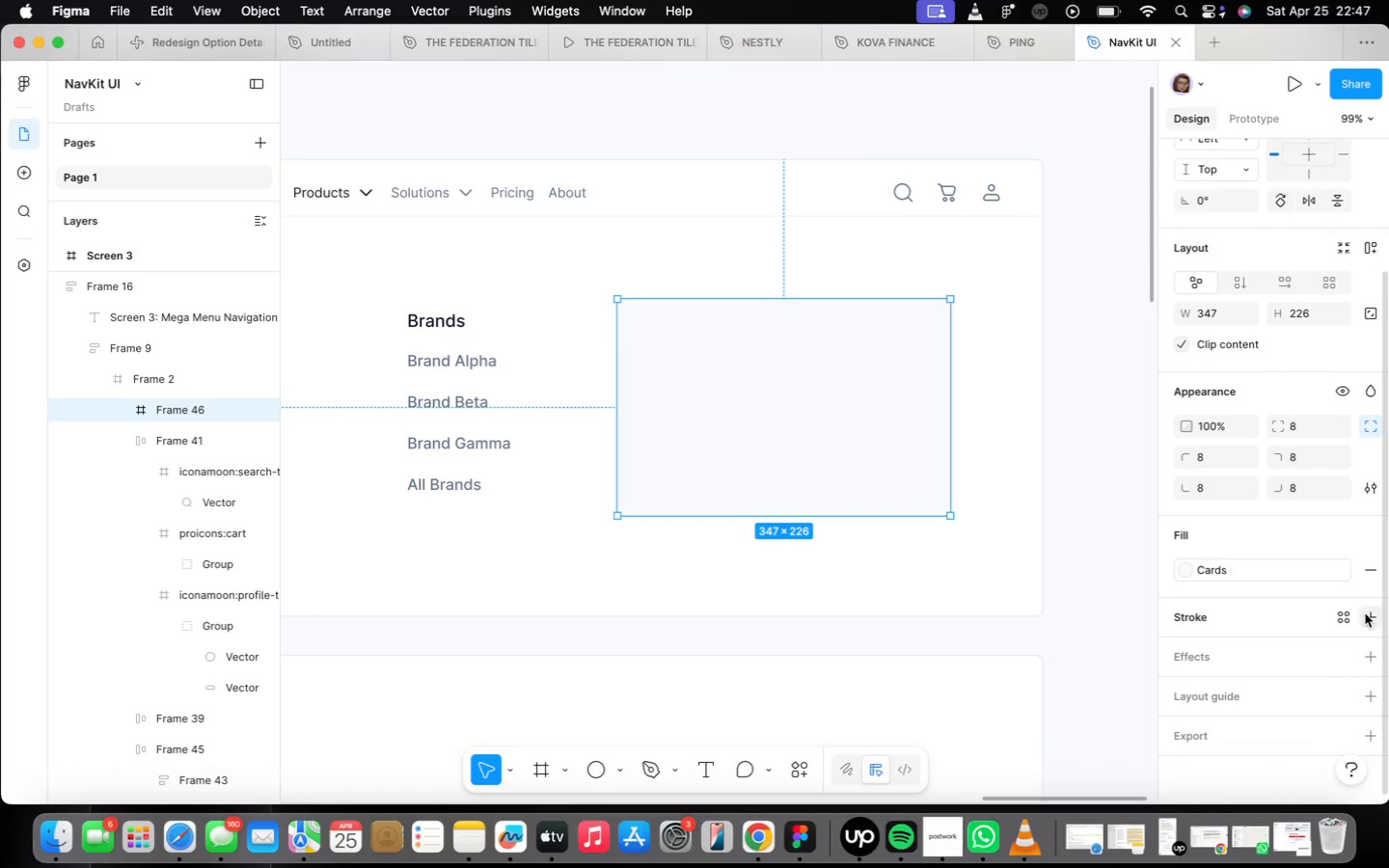 
left_click([1335, 616])
 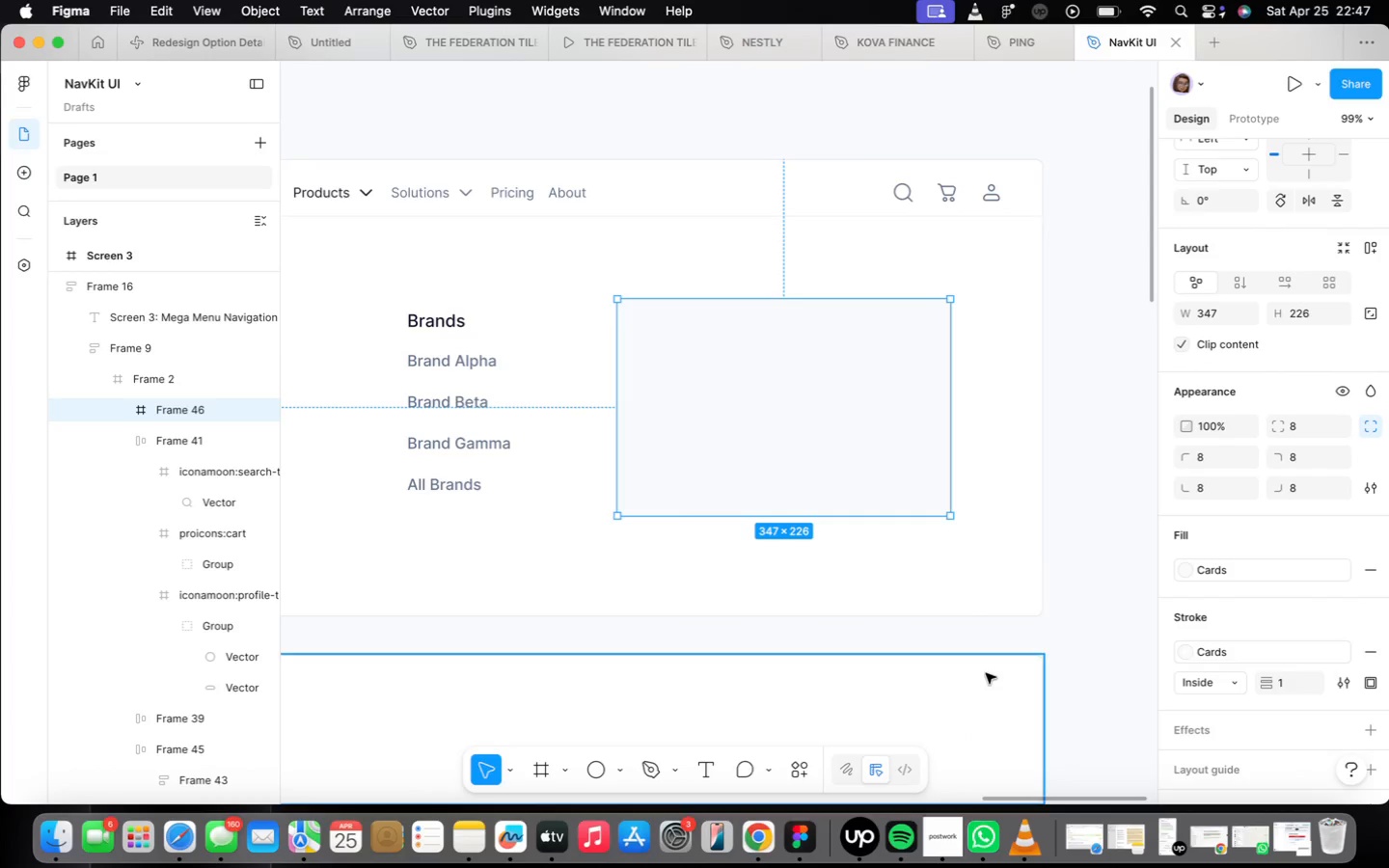 
double_click([884, 479])
 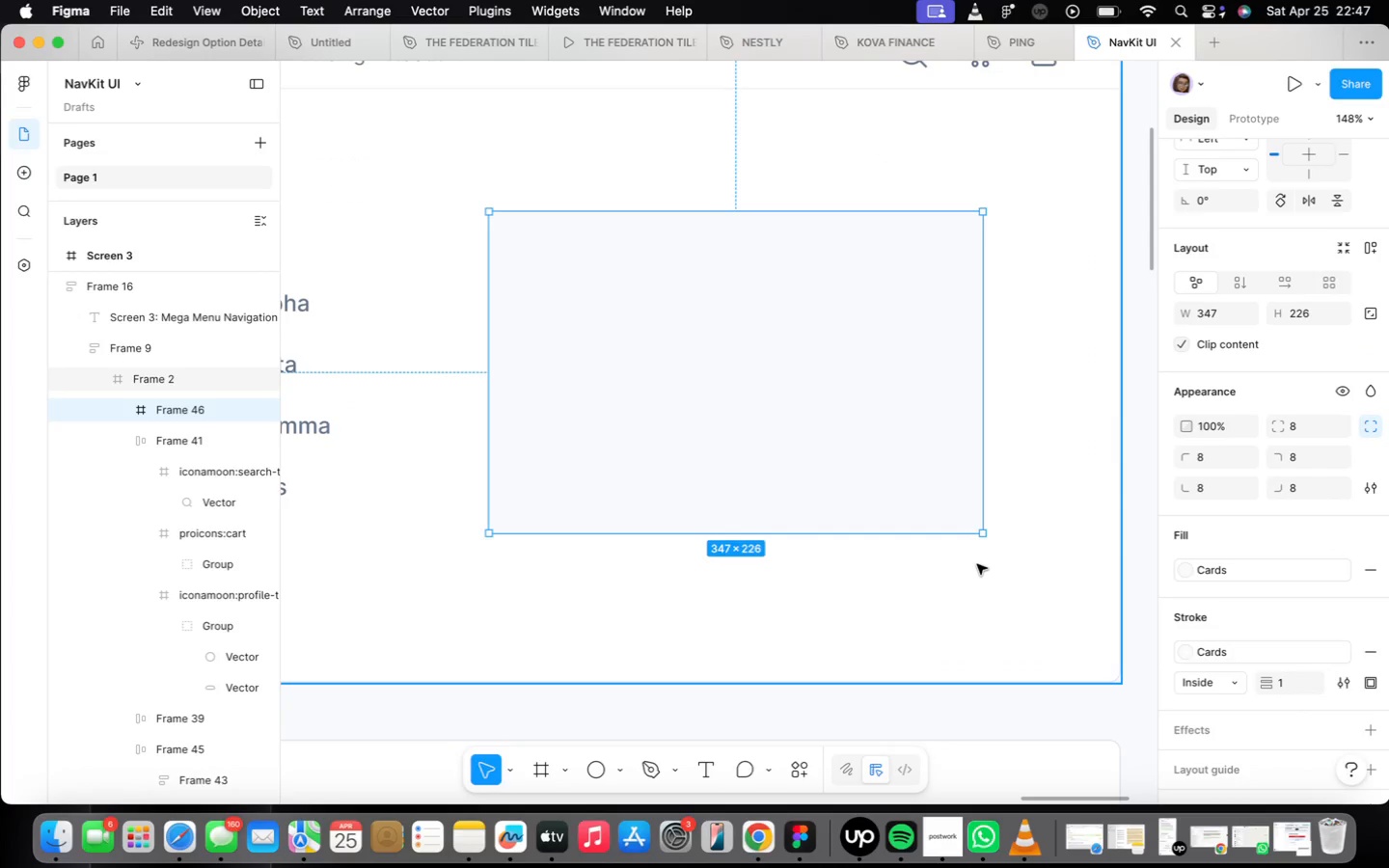 
scroll: coordinate [884, 480], scroll_direction: up, amount: 4.0
 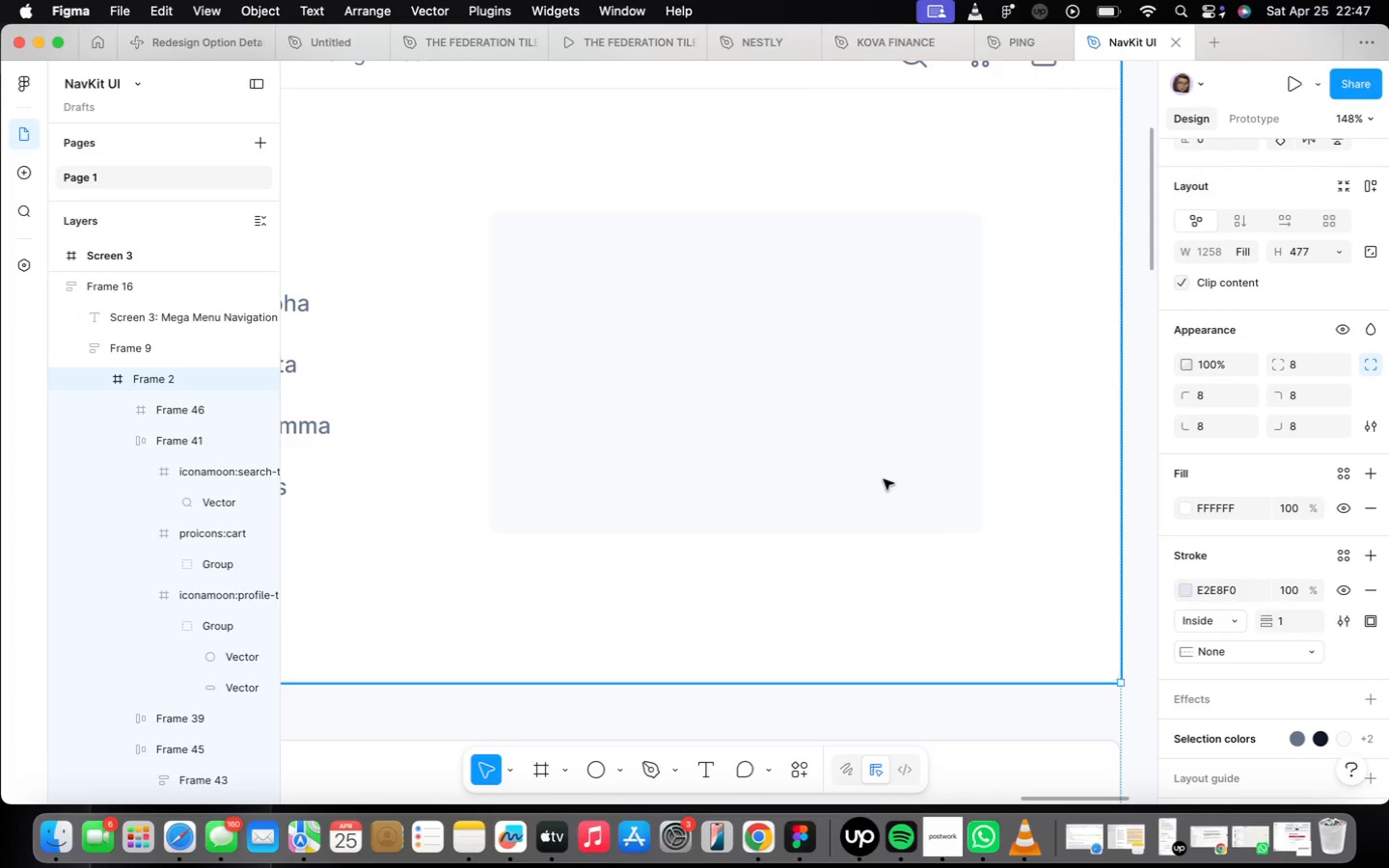 
scroll: coordinate [976, 546], scroll_direction: down, amount: 14.0
 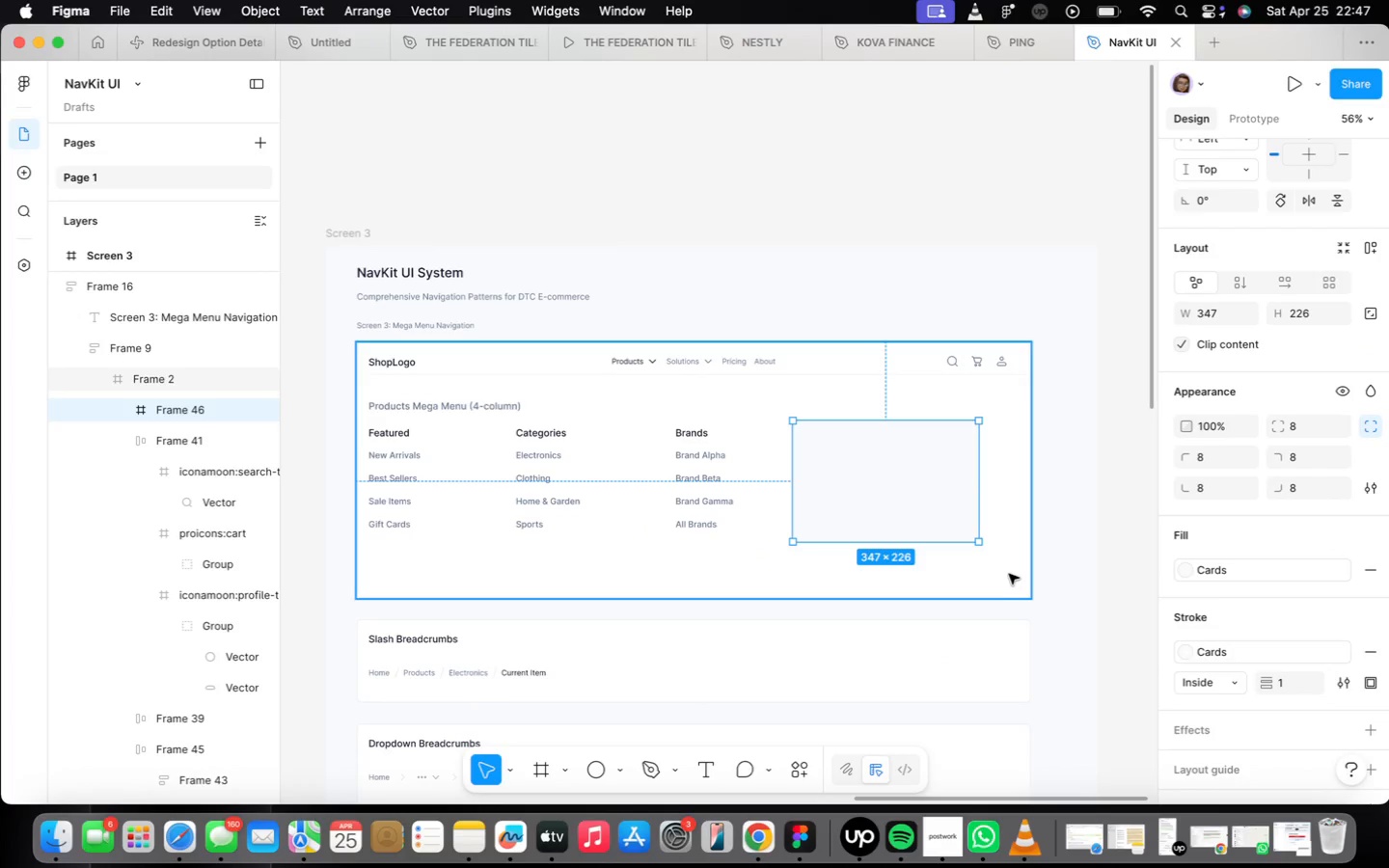 
left_click([1009, 573])
 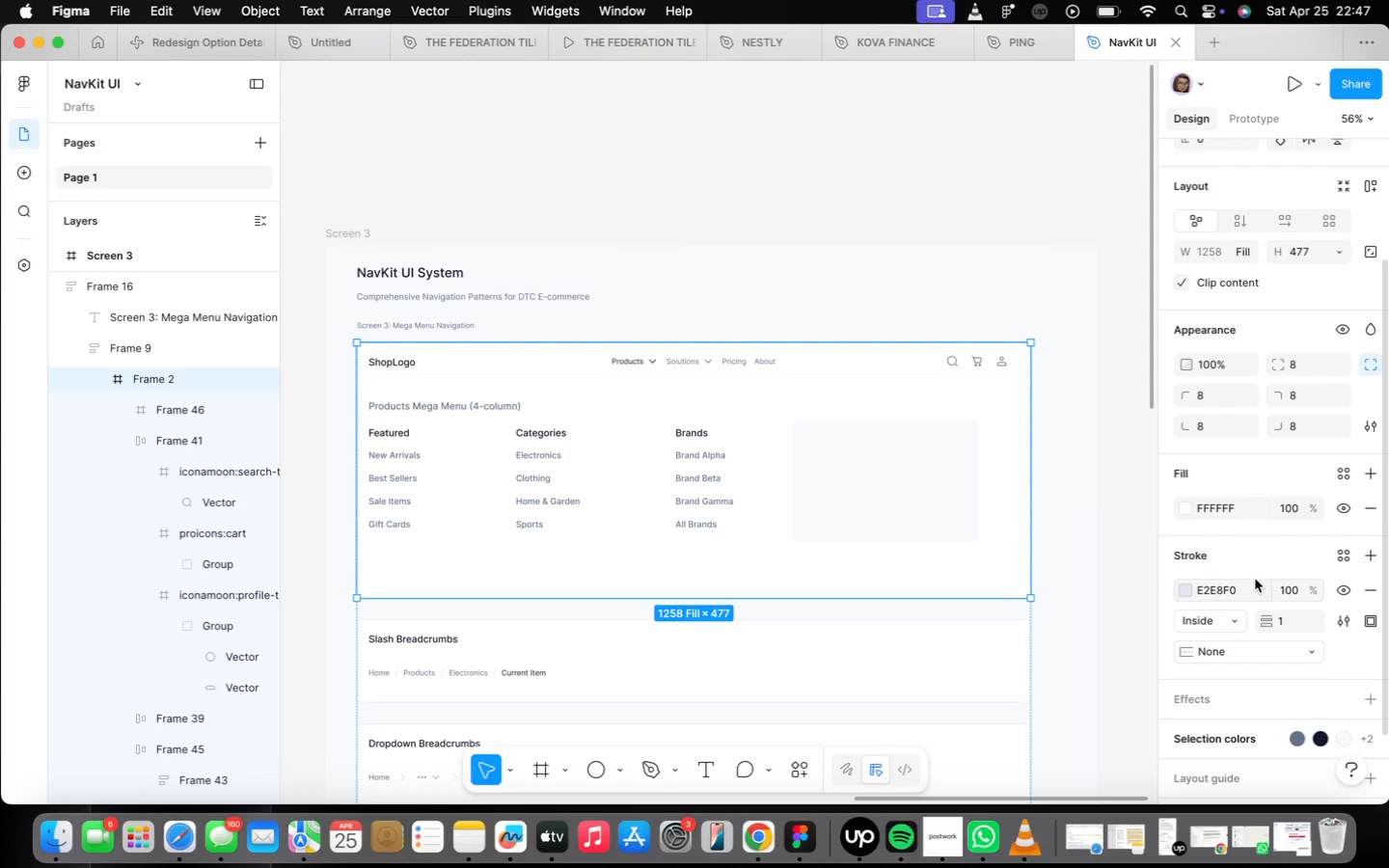 
left_click([1244, 595])
 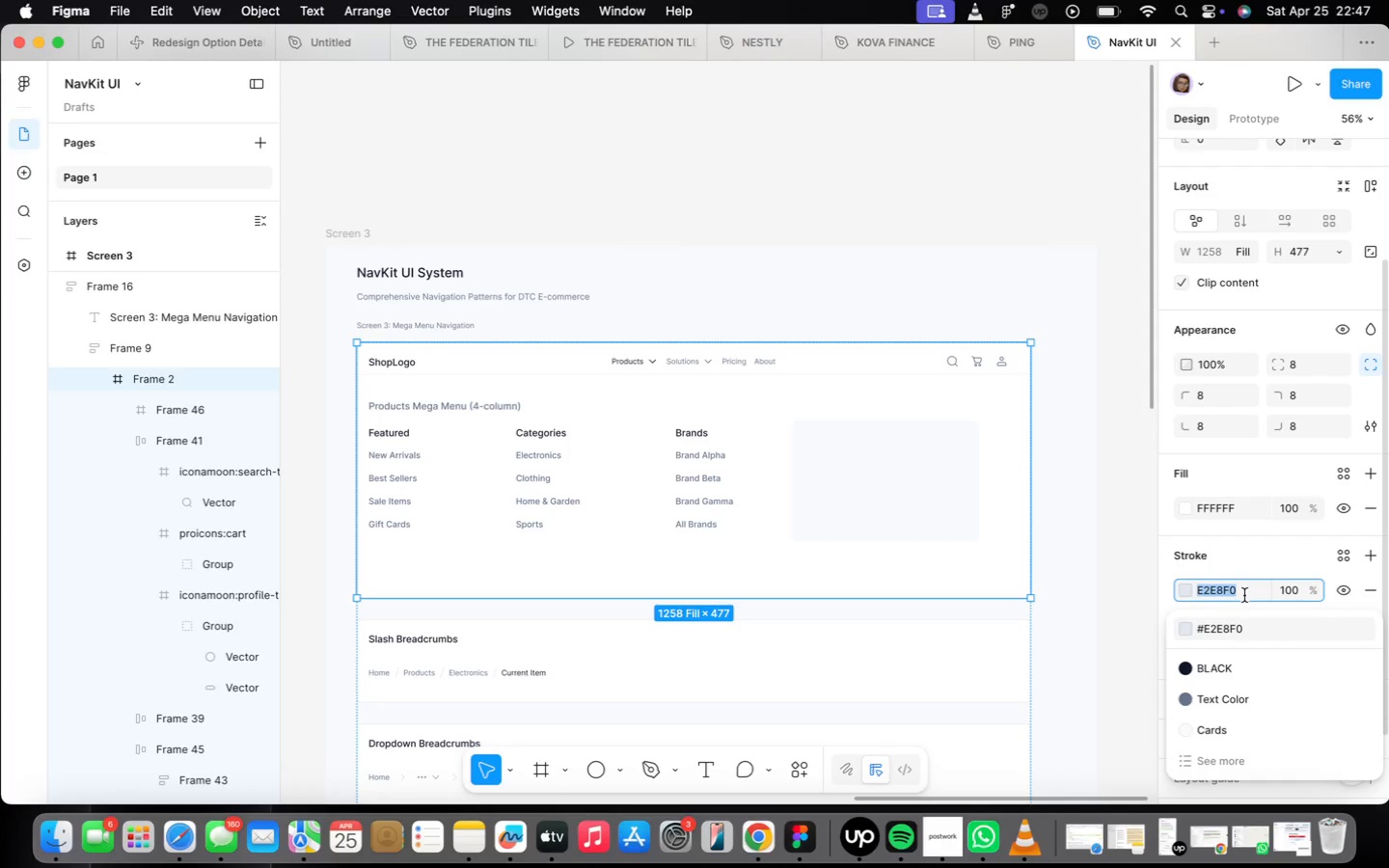 
key(Meta+C)
 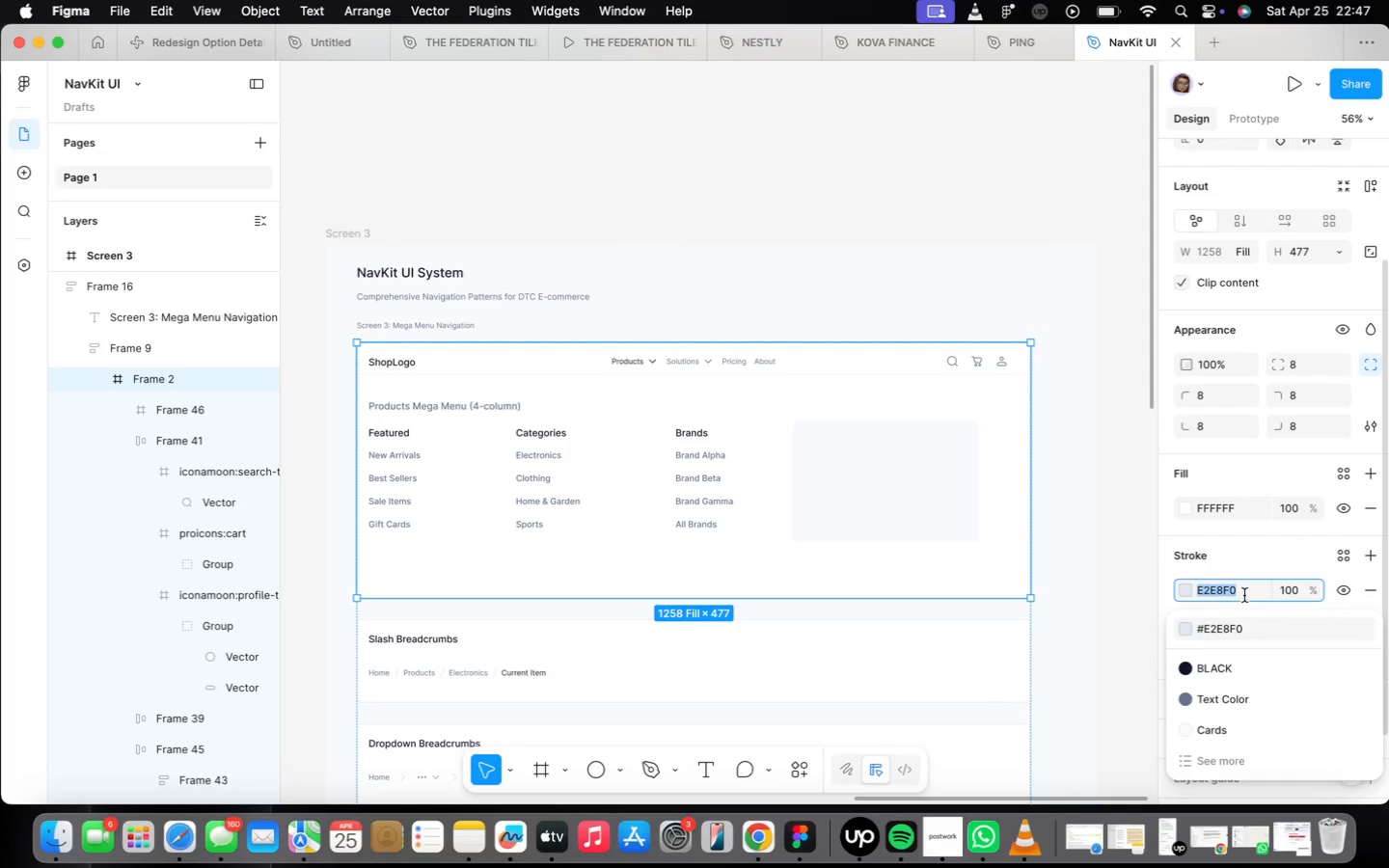 
key(Meta+C)
 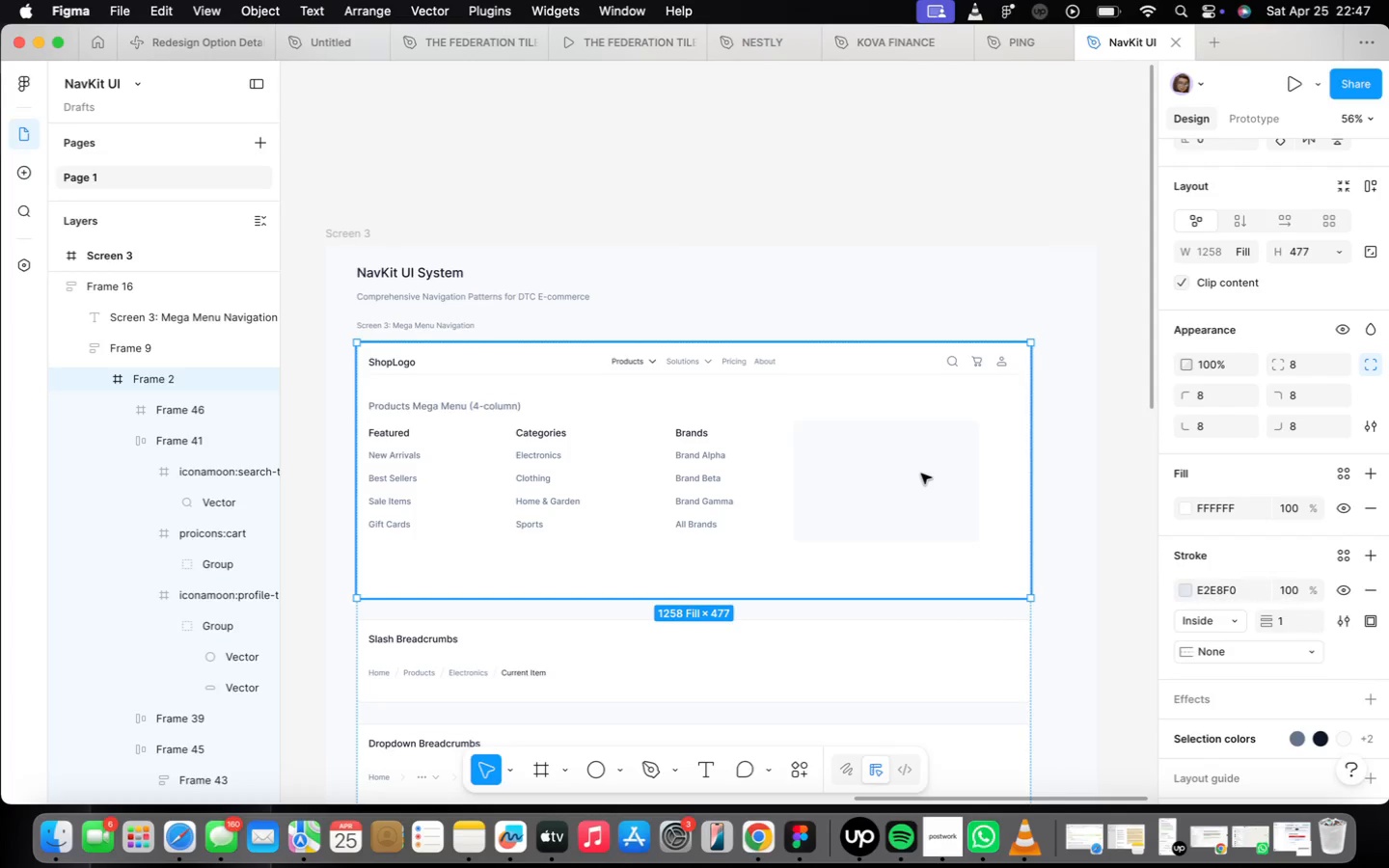 
double_click([920, 476])
 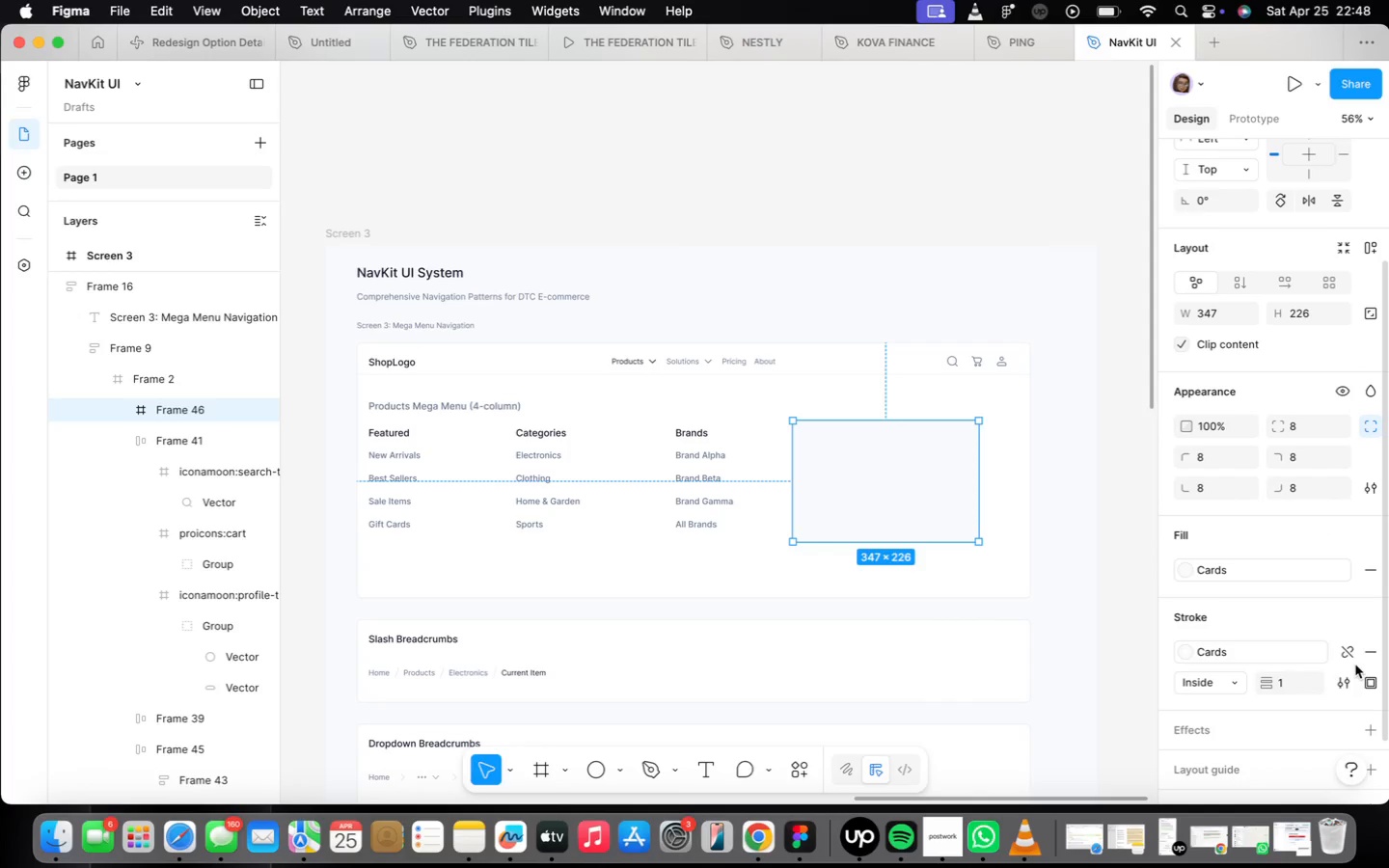 
left_click([1348, 649])
 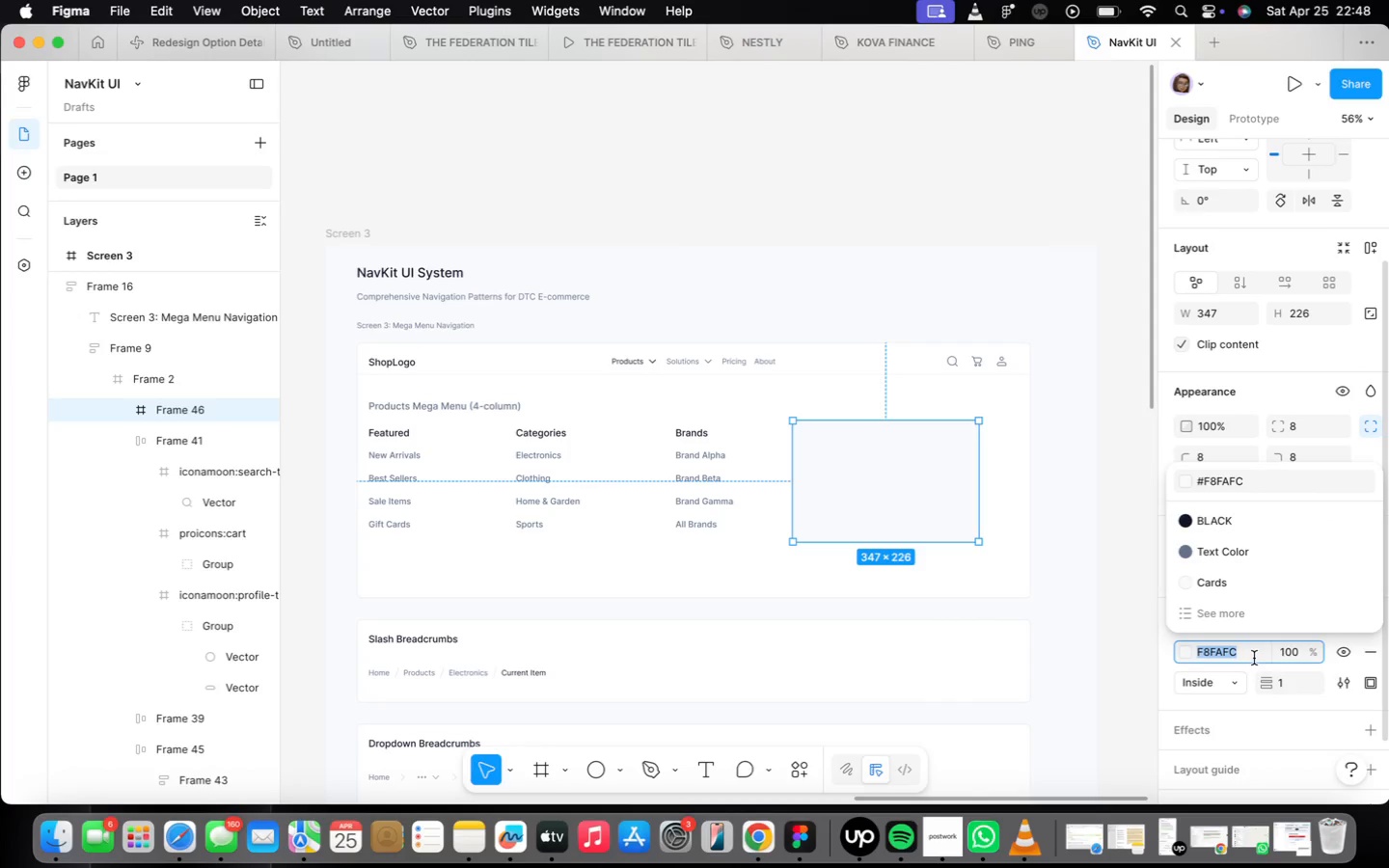 
key(Meta+V)
 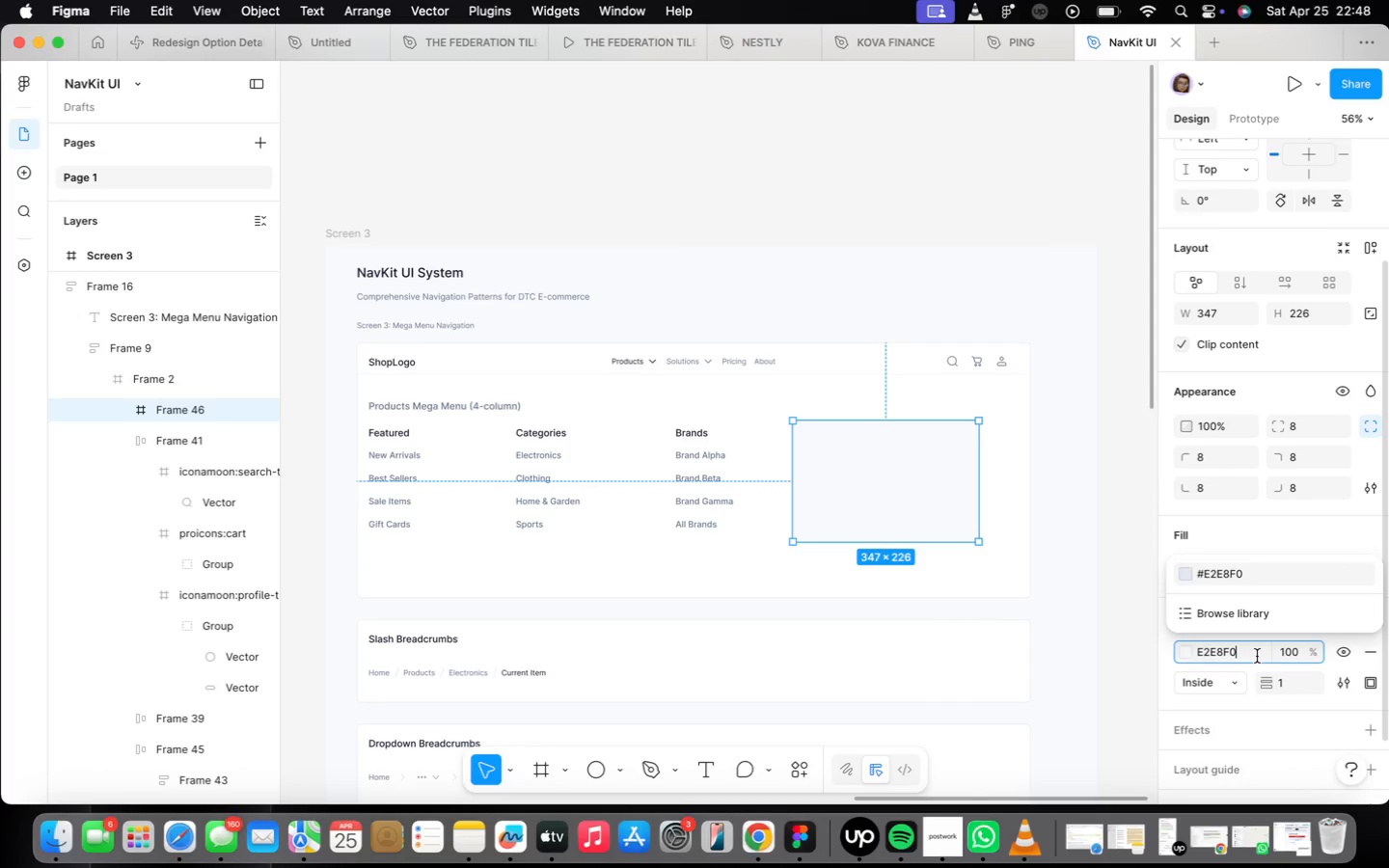 
key(Enter)
 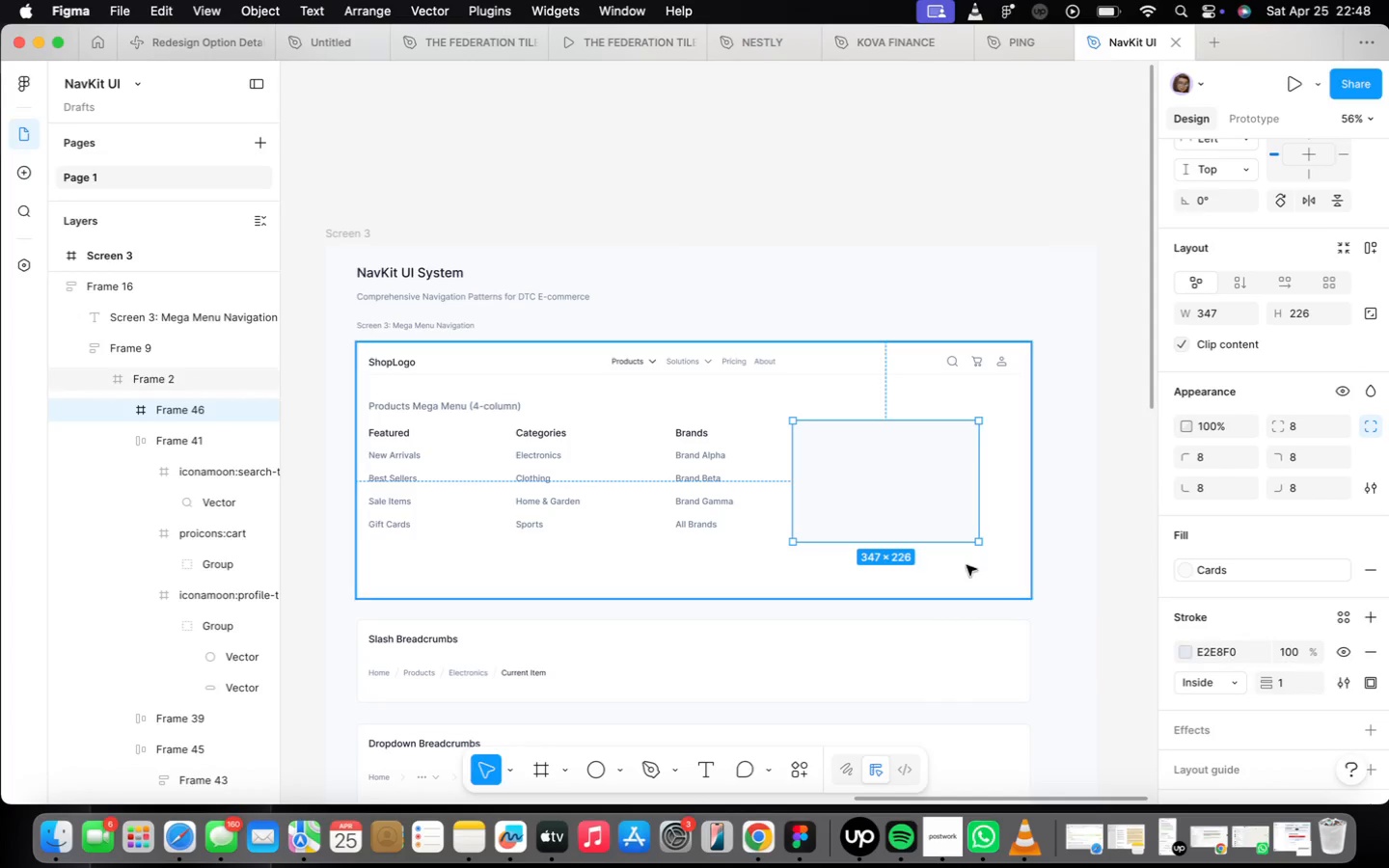 
scroll: coordinate [895, 536], scroll_direction: up, amount: 17.0
 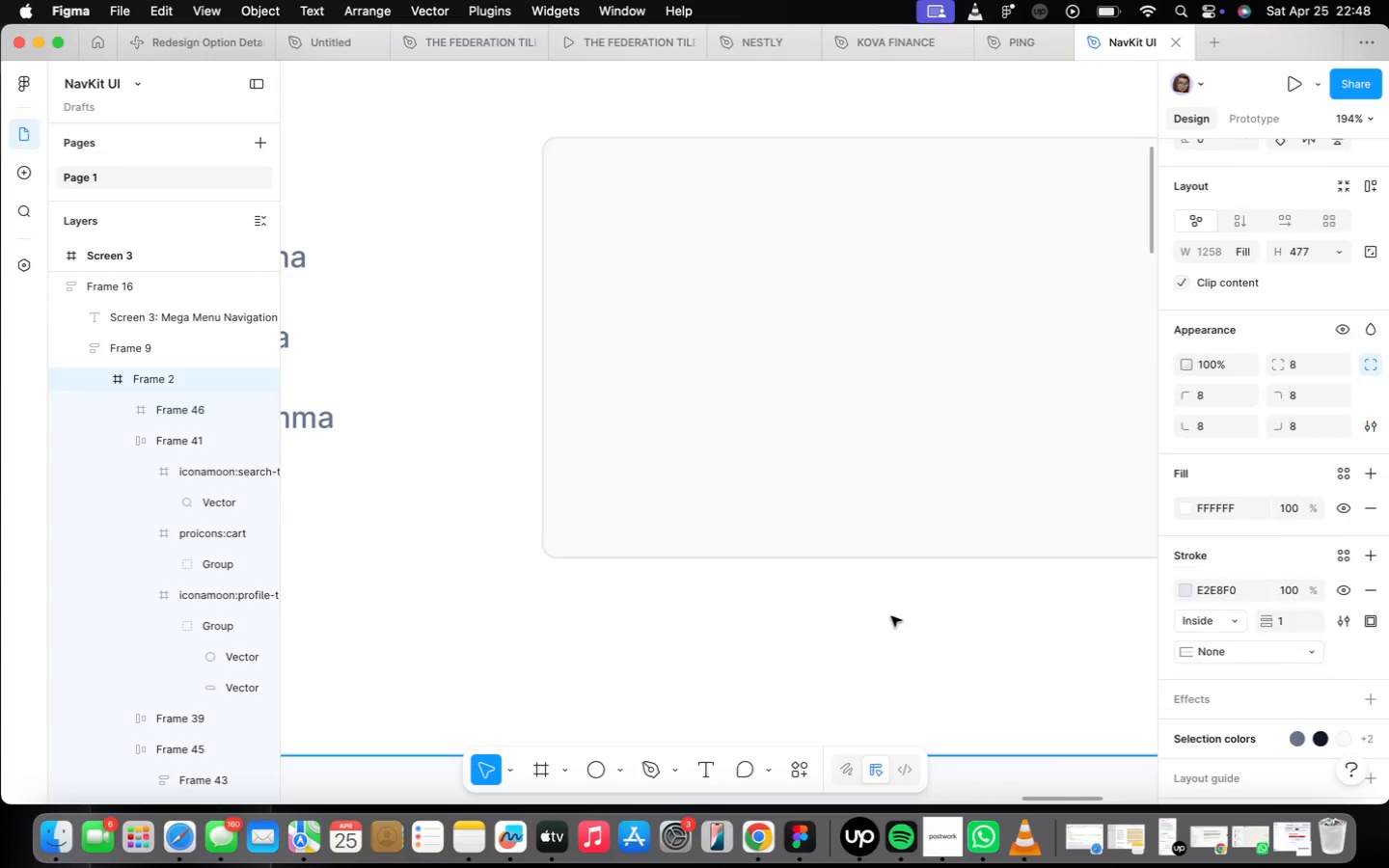 
scroll: coordinate [860, 606], scroll_direction: down, amount: 7.0
 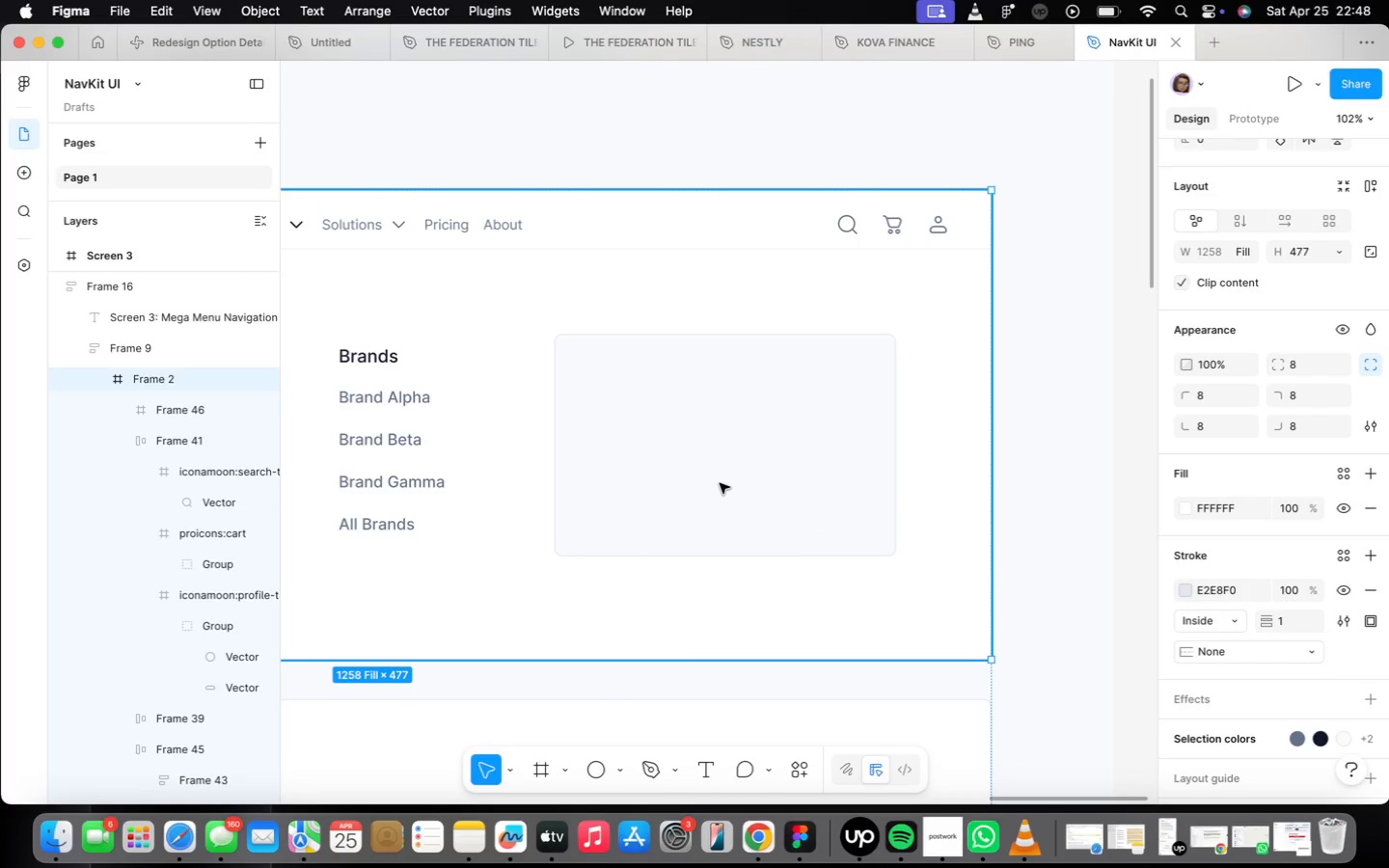 
wait(8.63)
 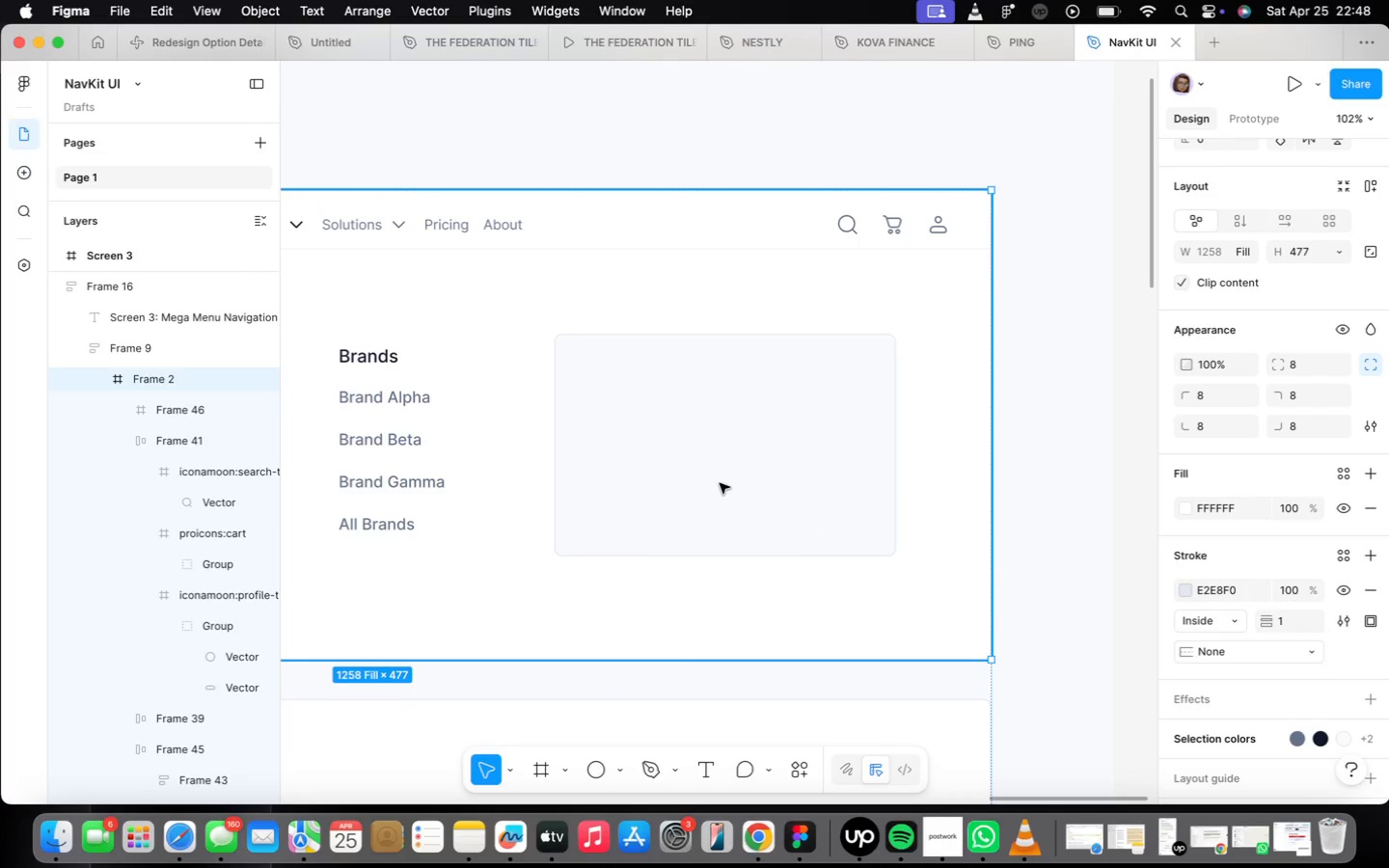 
double_click([739, 476])
 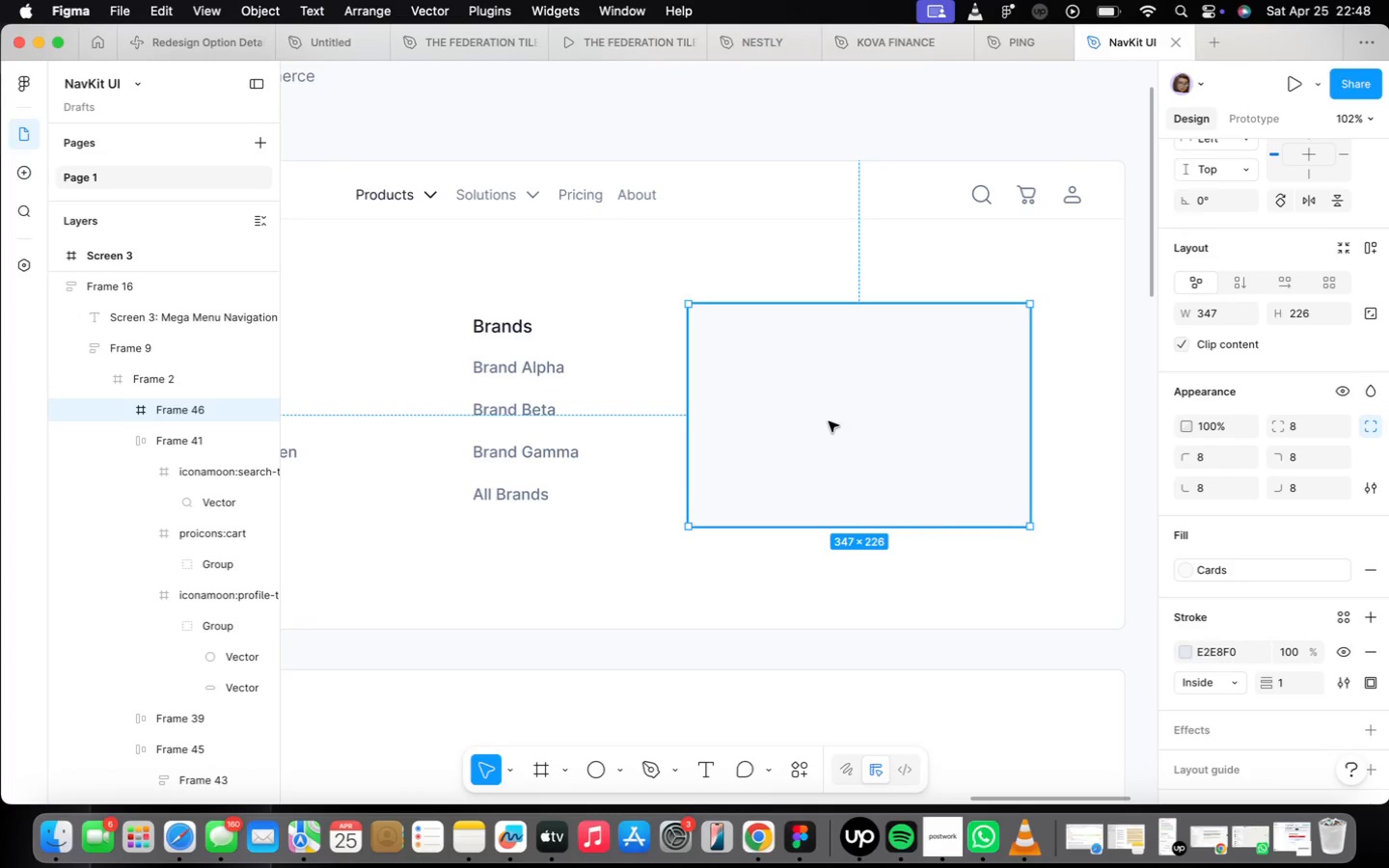 
wait(11.0)
 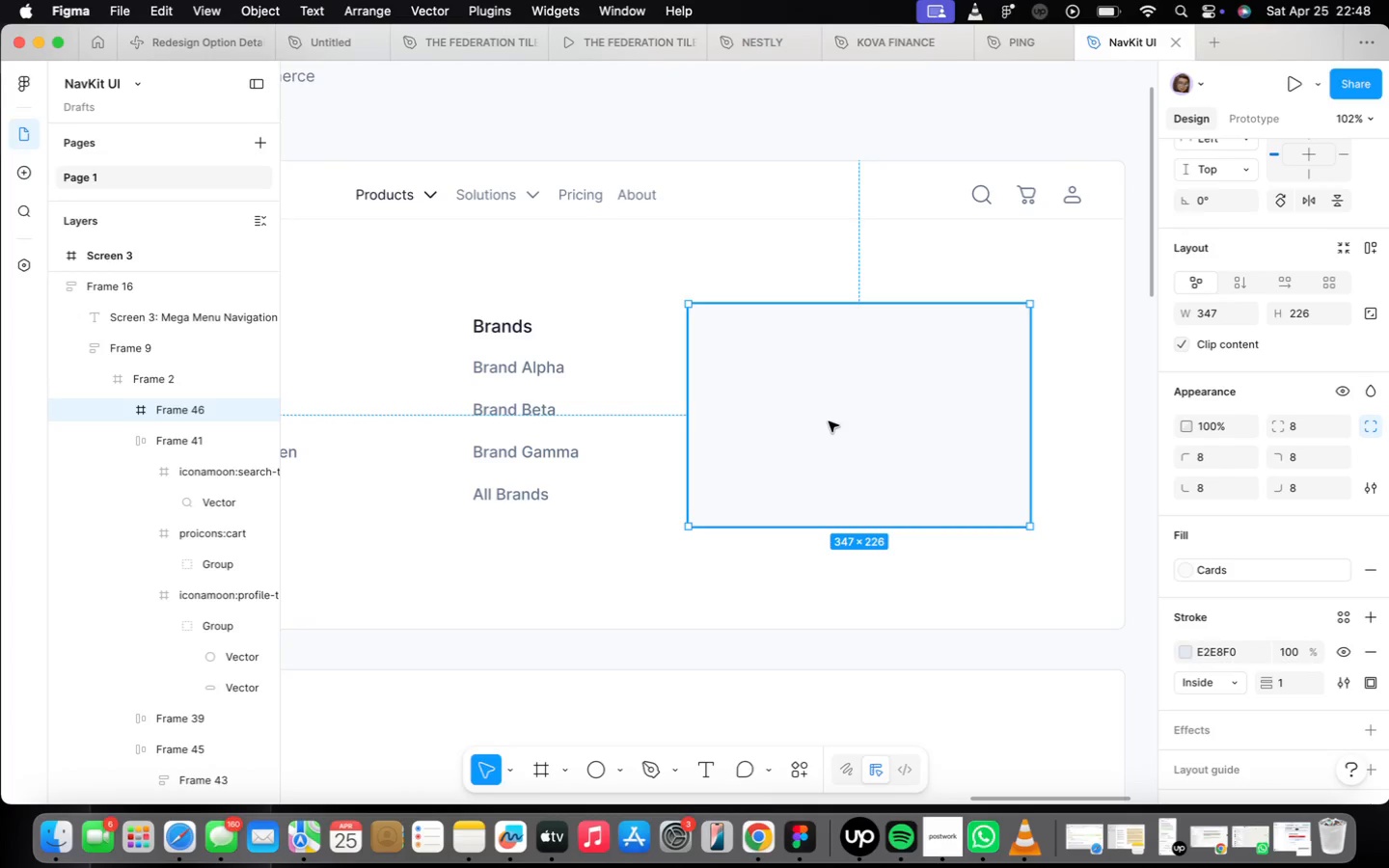 
left_click_drag(start_coordinate=[865, 527], to_coordinate=[865, 549])
 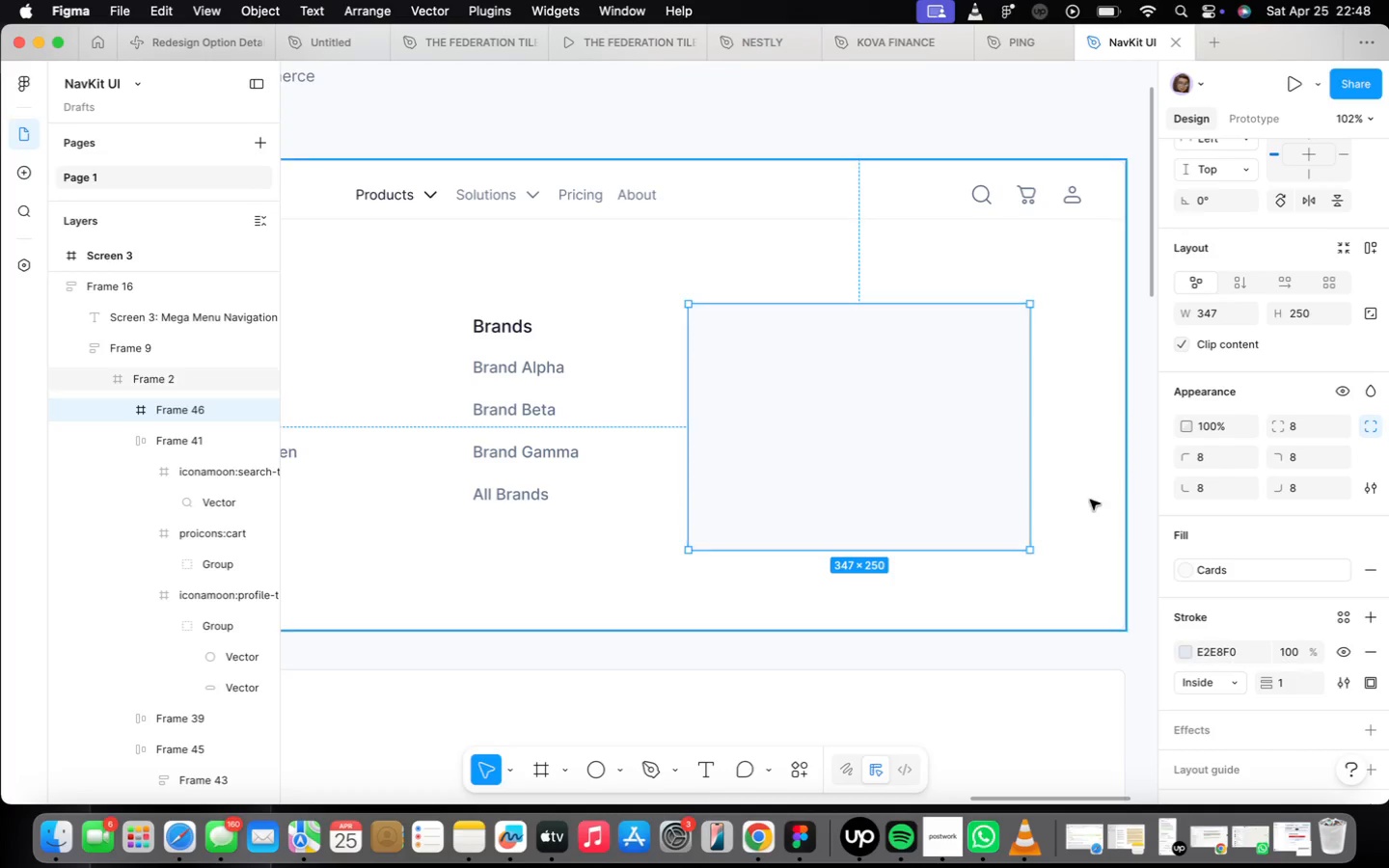 
left_click([1091, 501])
 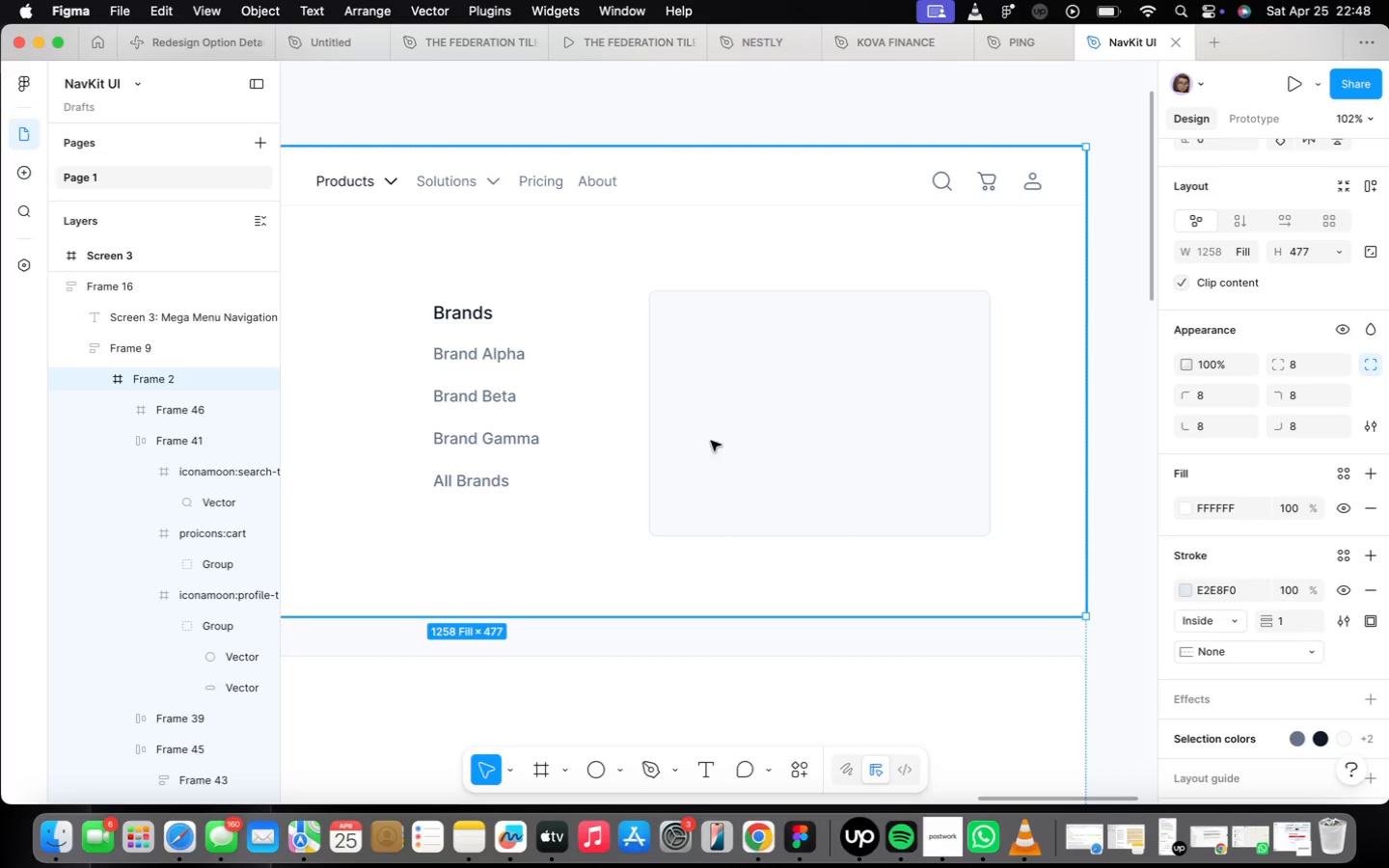 
key(F)
 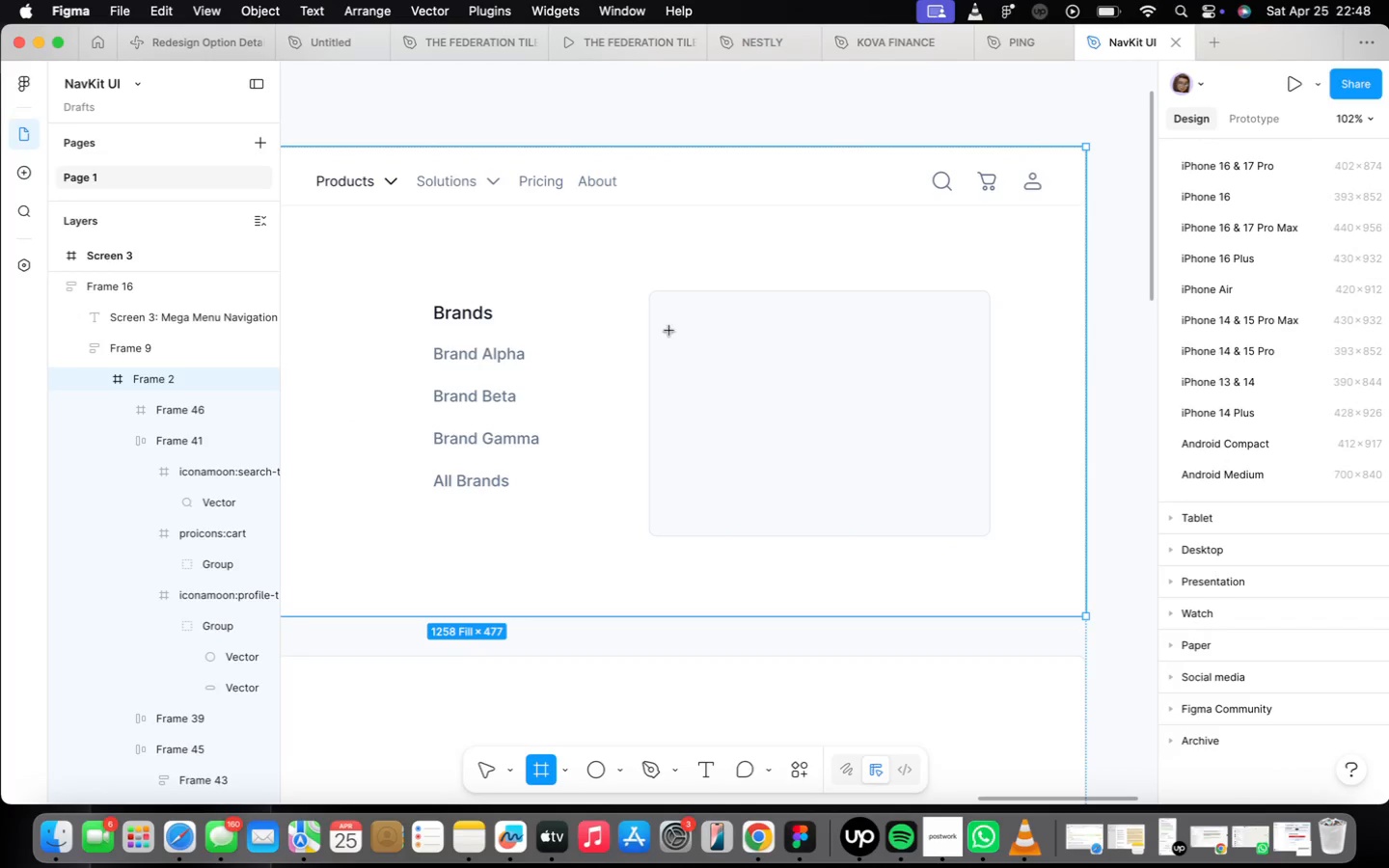 
left_click_drag(start_coordinate=[667, 322], to_coordinate=[972, 474])
 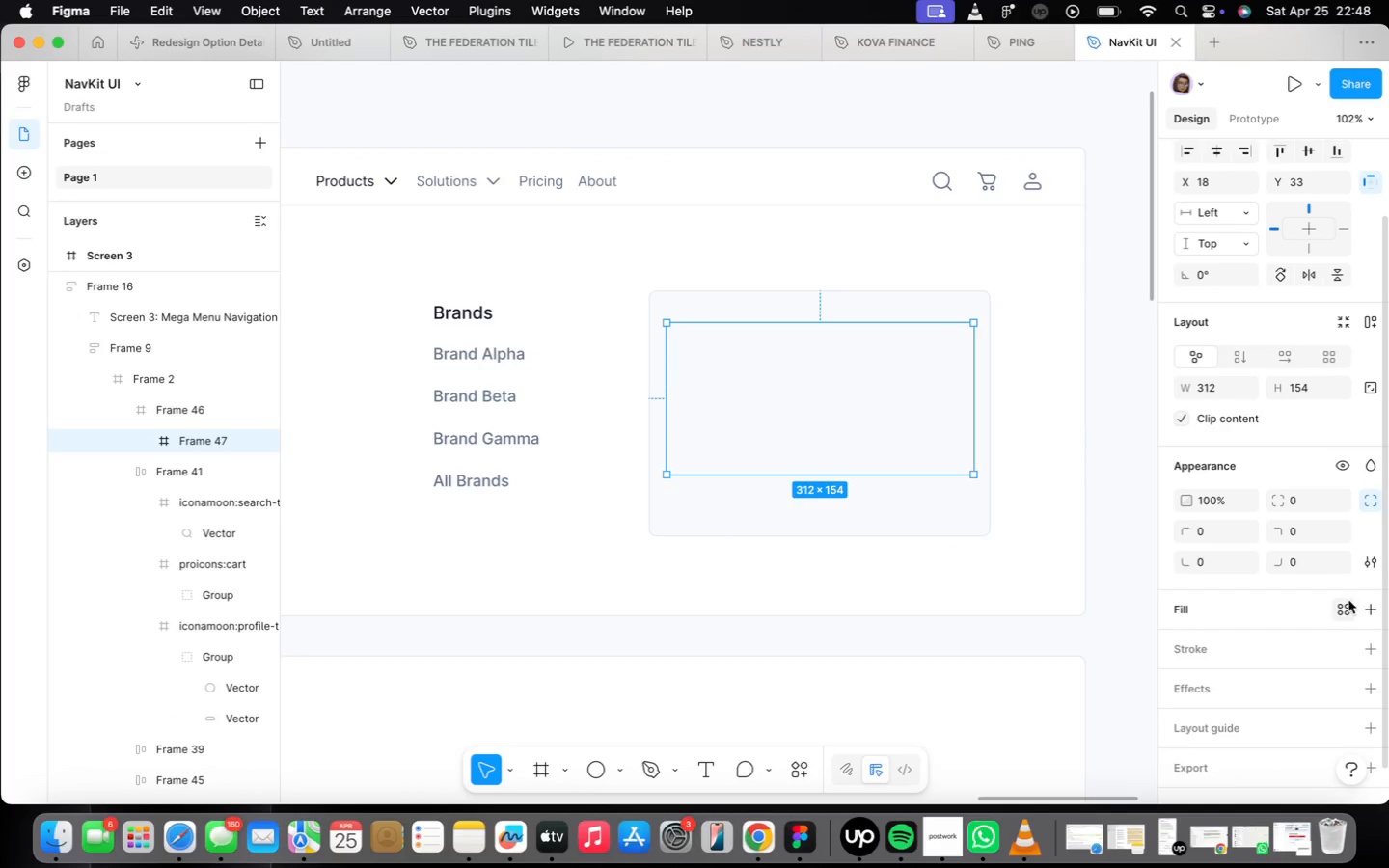 
double_click([1348, 604])
 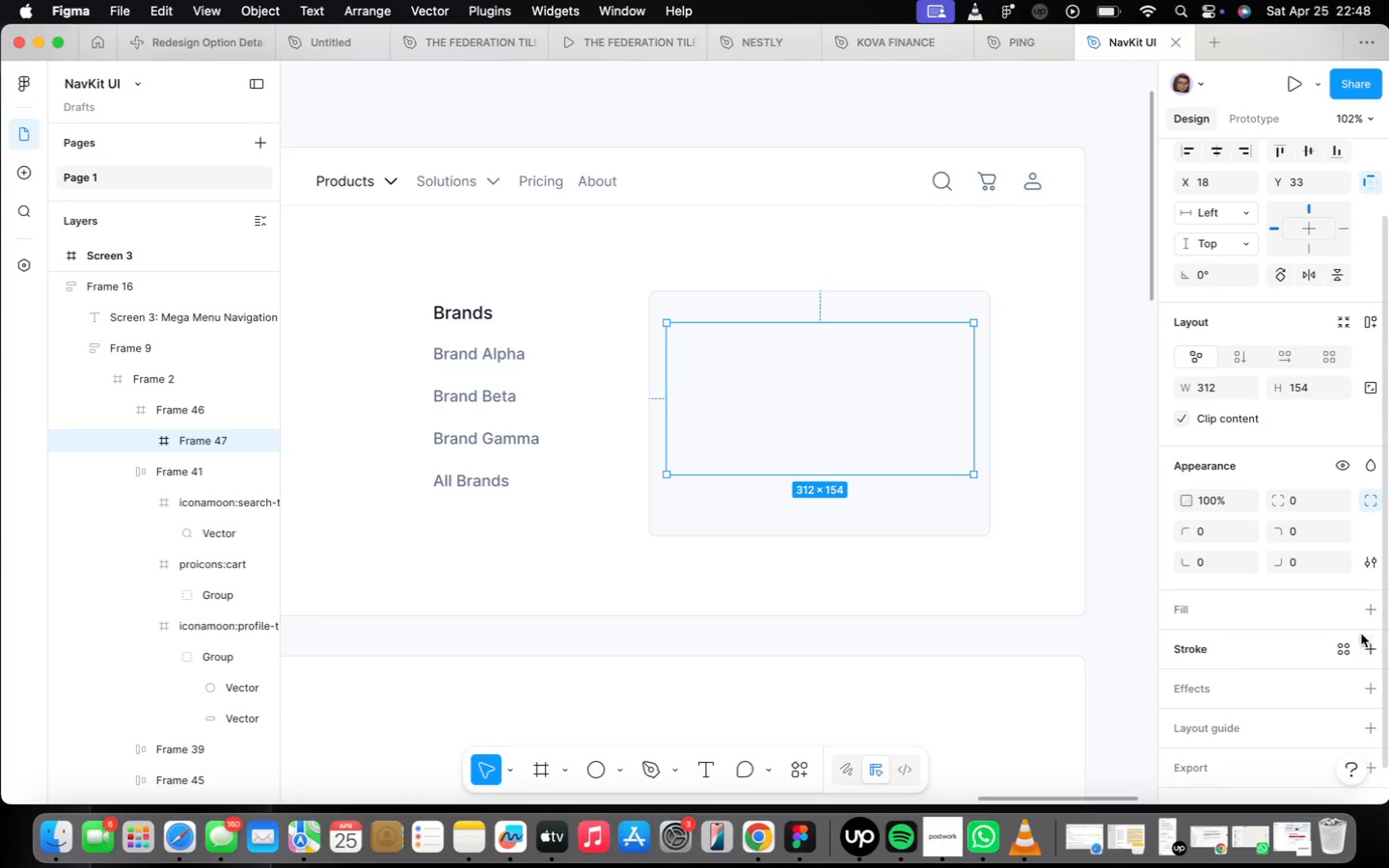 
left_click([1343, 609])
 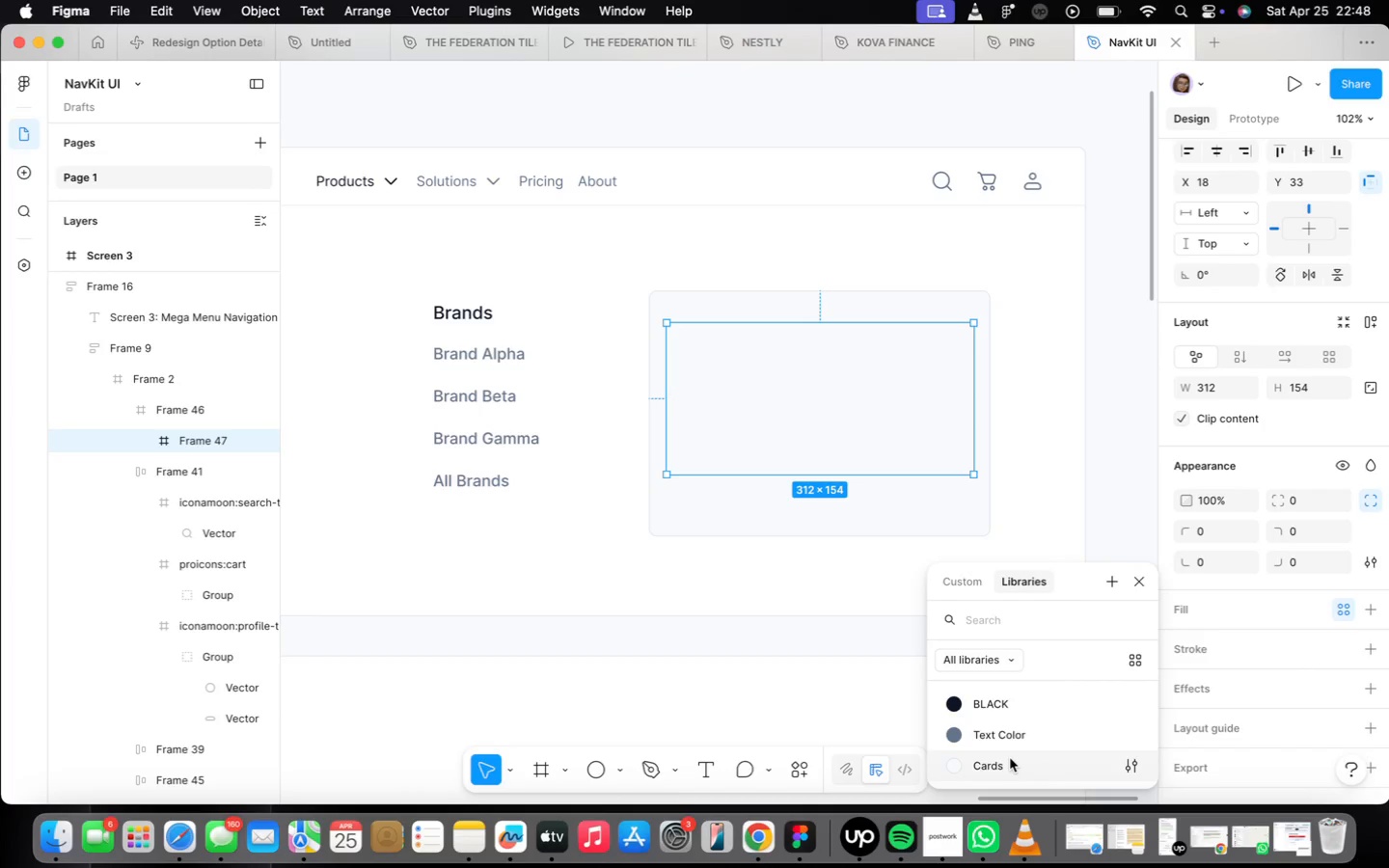 
left_click([1018, 734])
 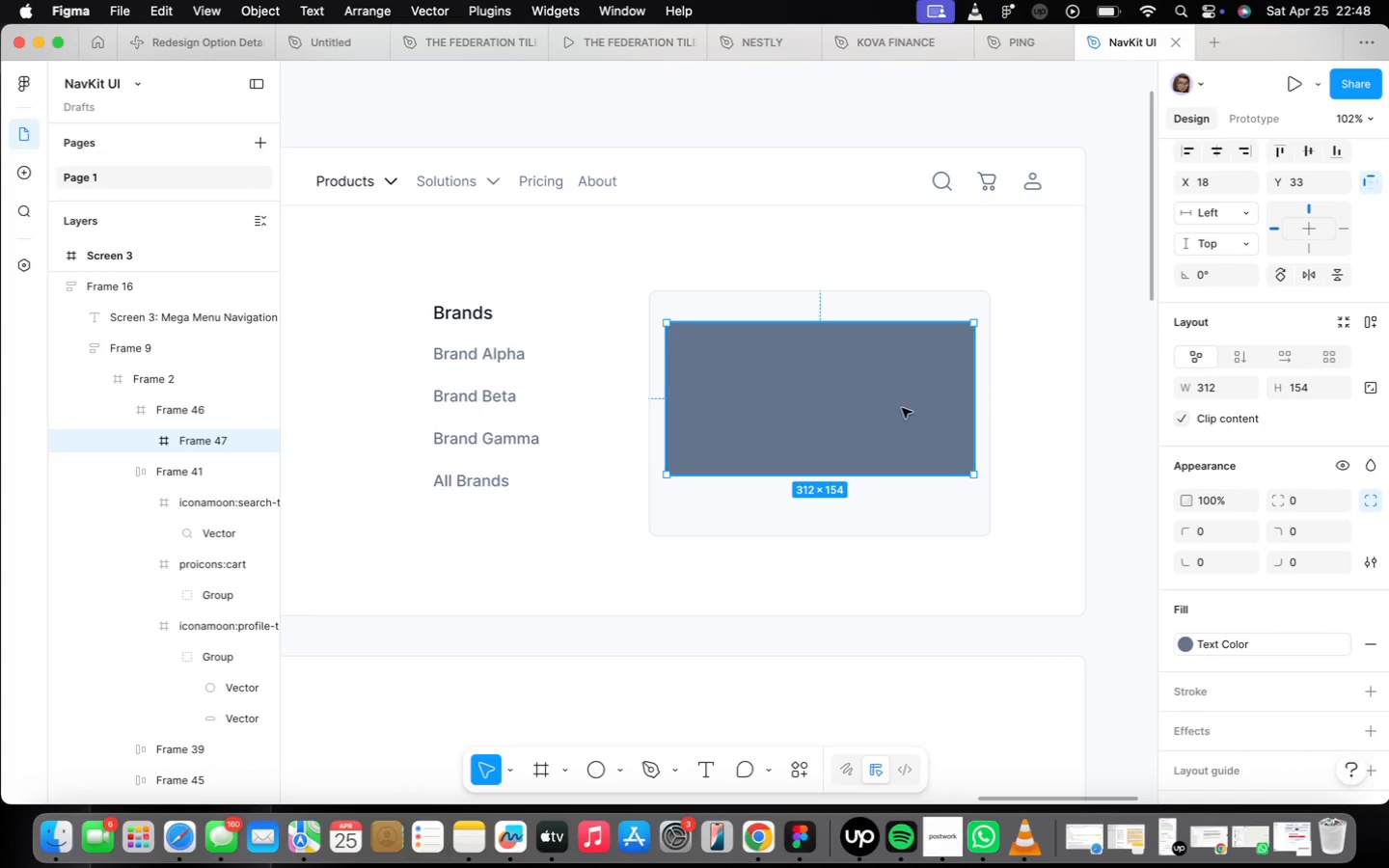 
wait(5.73)
 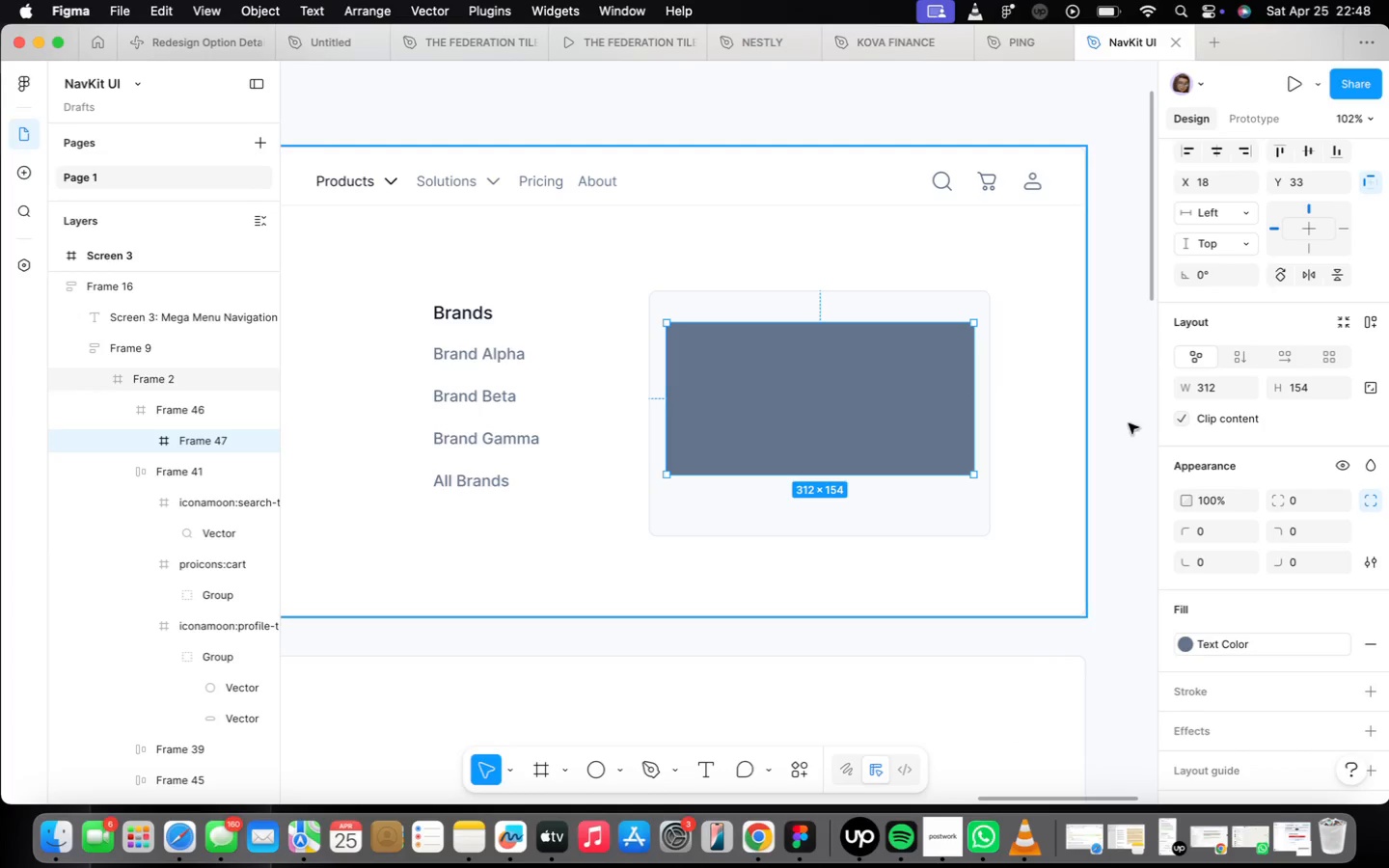 
left_click([984, 530])
 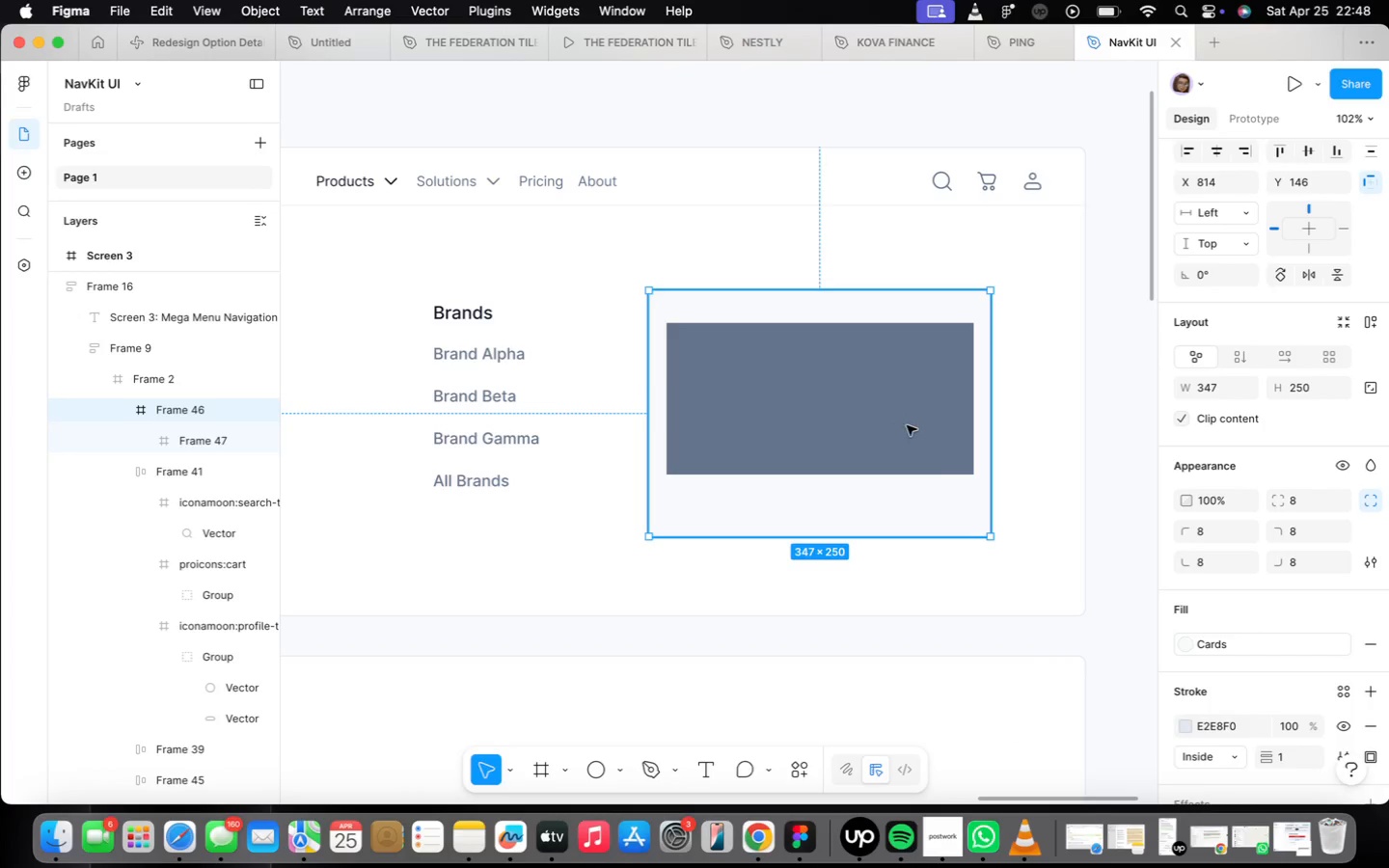 
double_click([907, 425])
 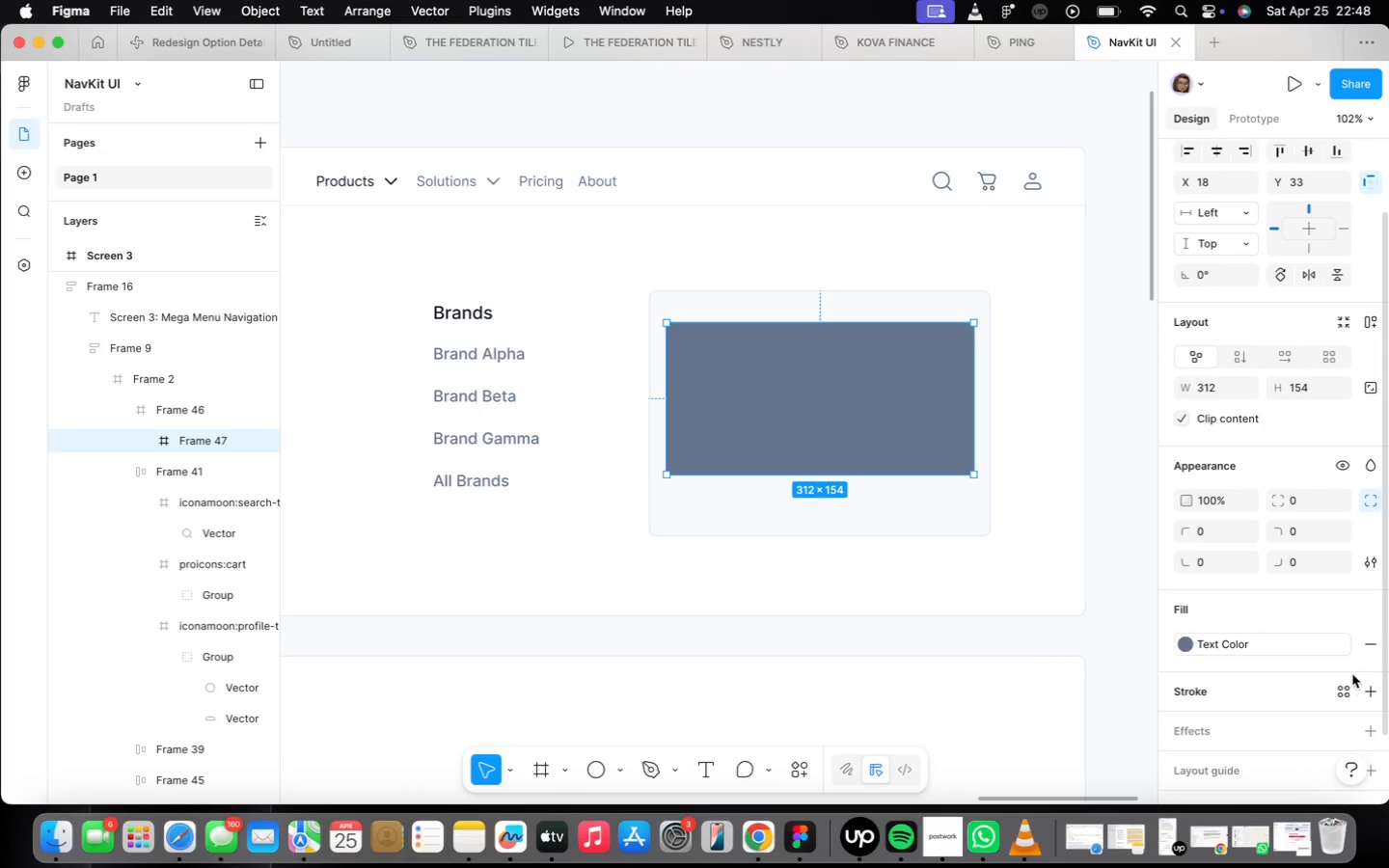 
left_click([1348, 651])
 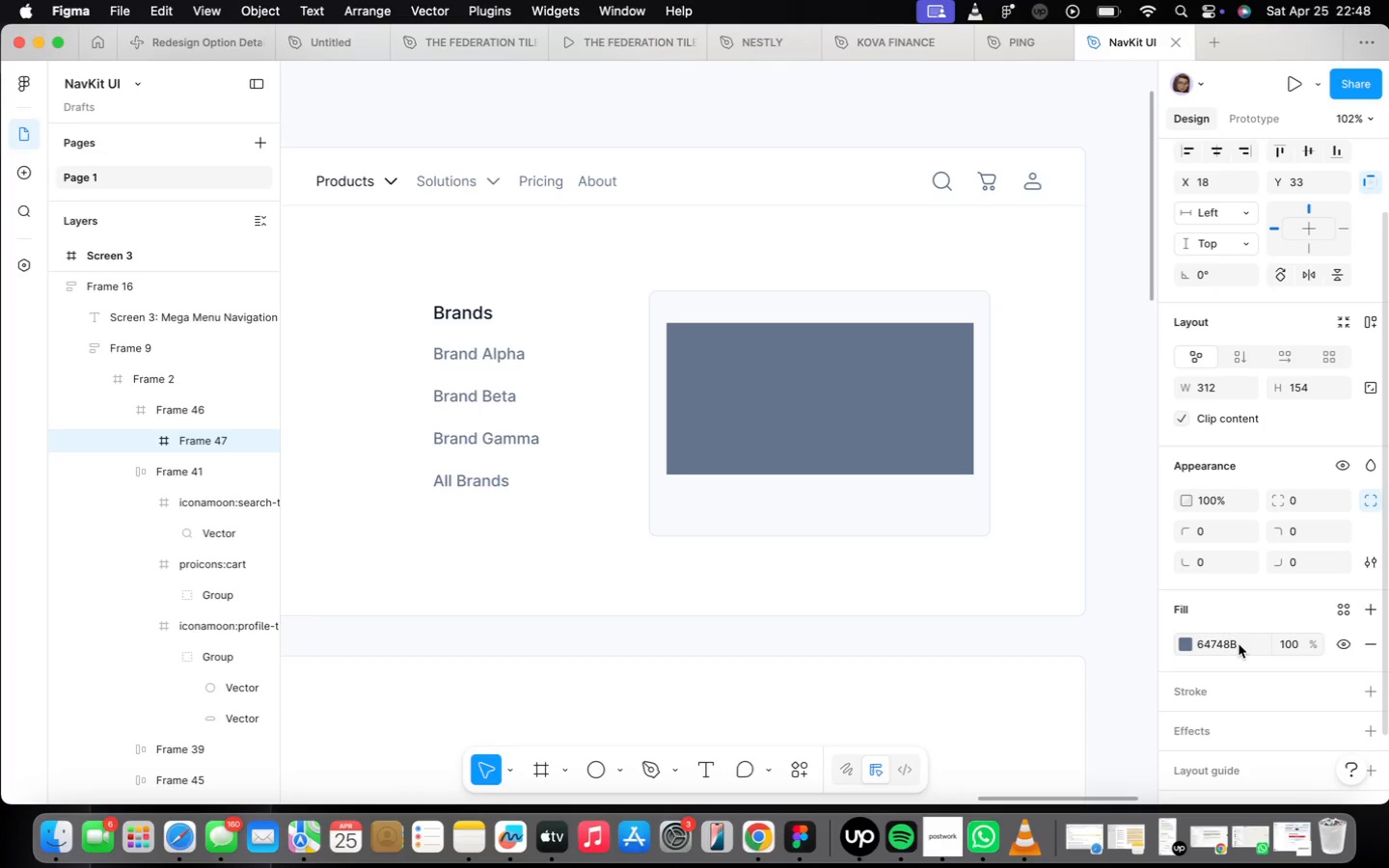 
left_click([1239, 644])
 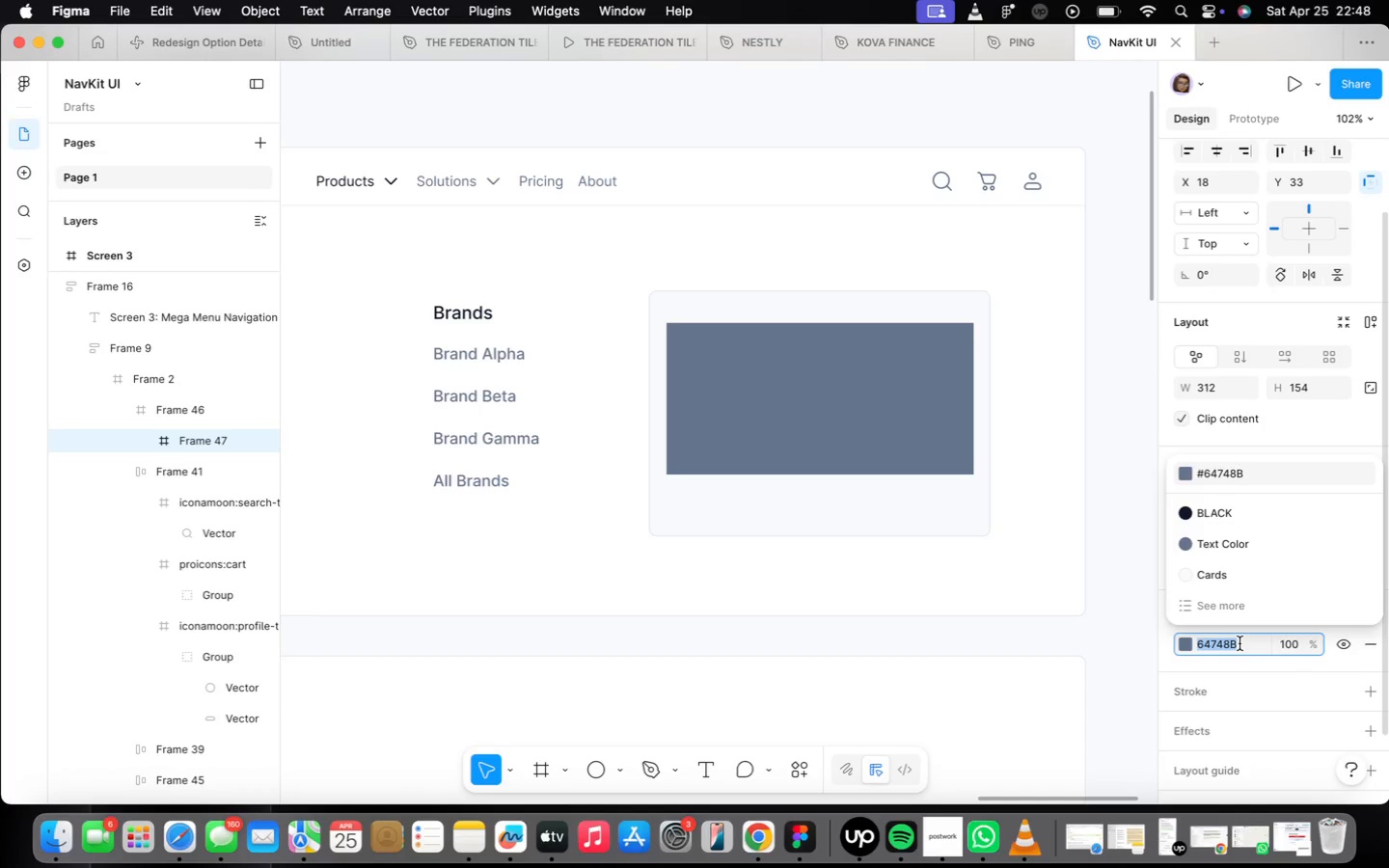 
key(Meta+V)
 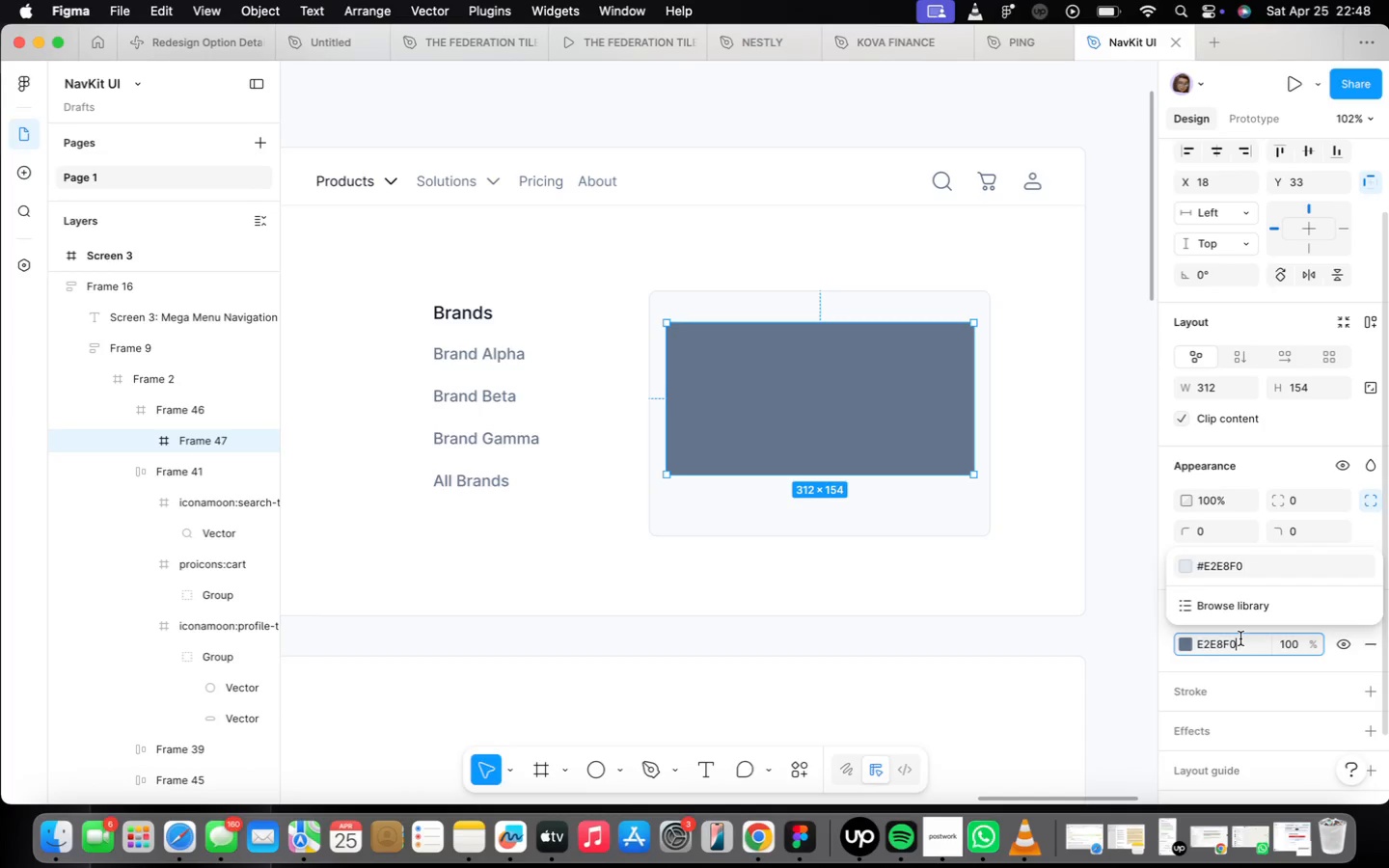 
hold_key(key=Enter, duration=0.3)
 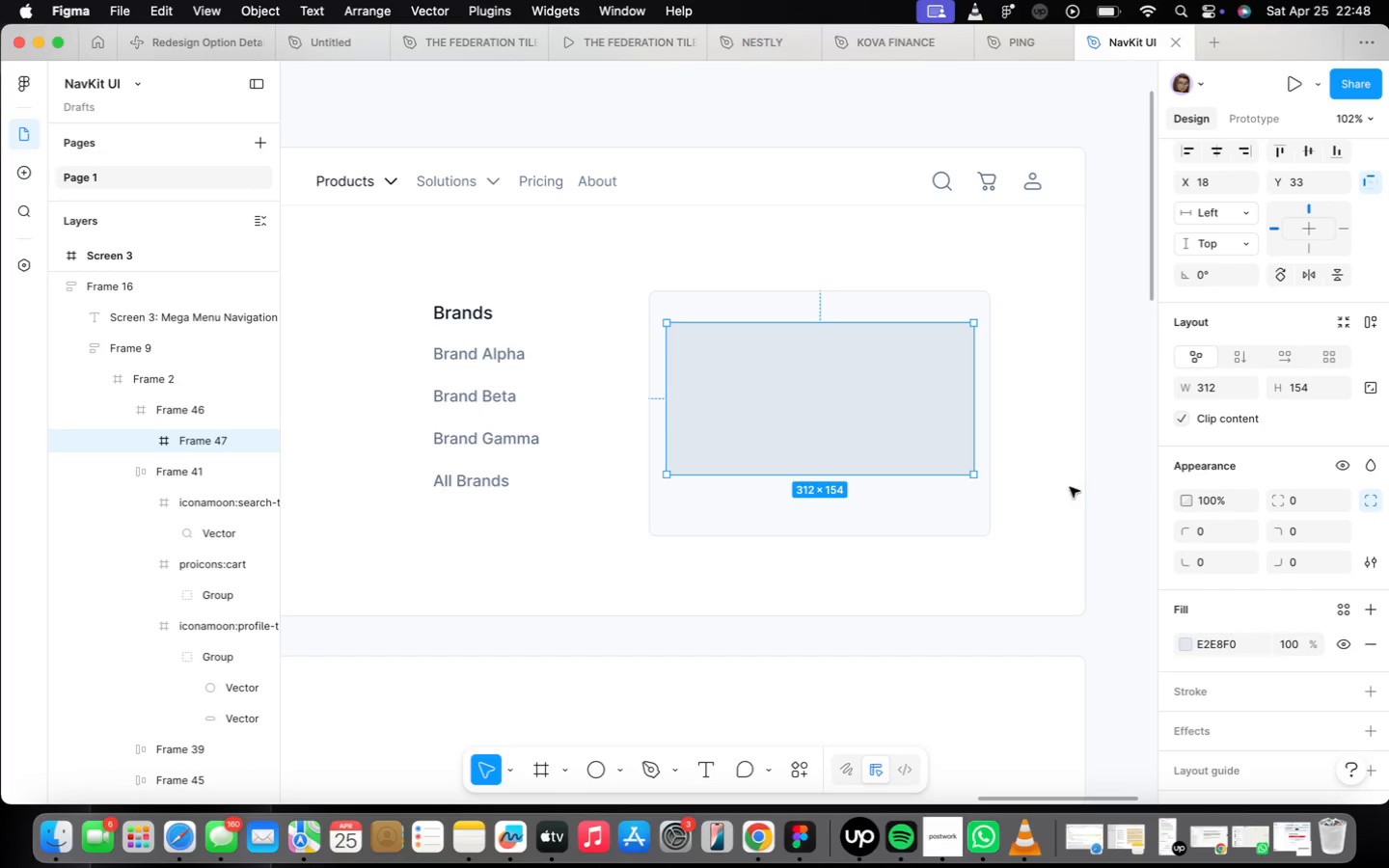 
left_click_drag(start_coordinate=[1036, 489], to_coordinate=[1042, 498])
 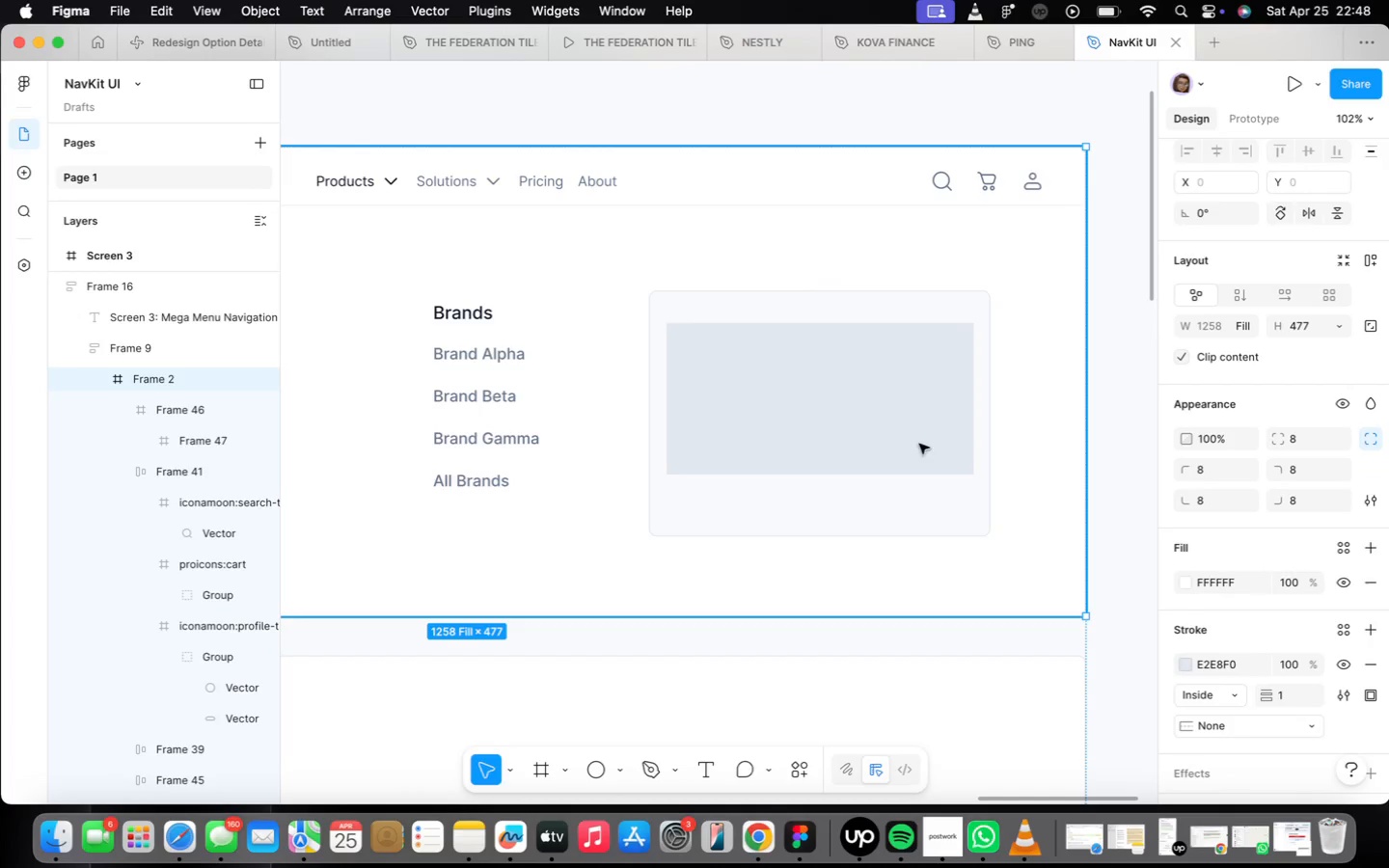 
double_click([912, 429])
 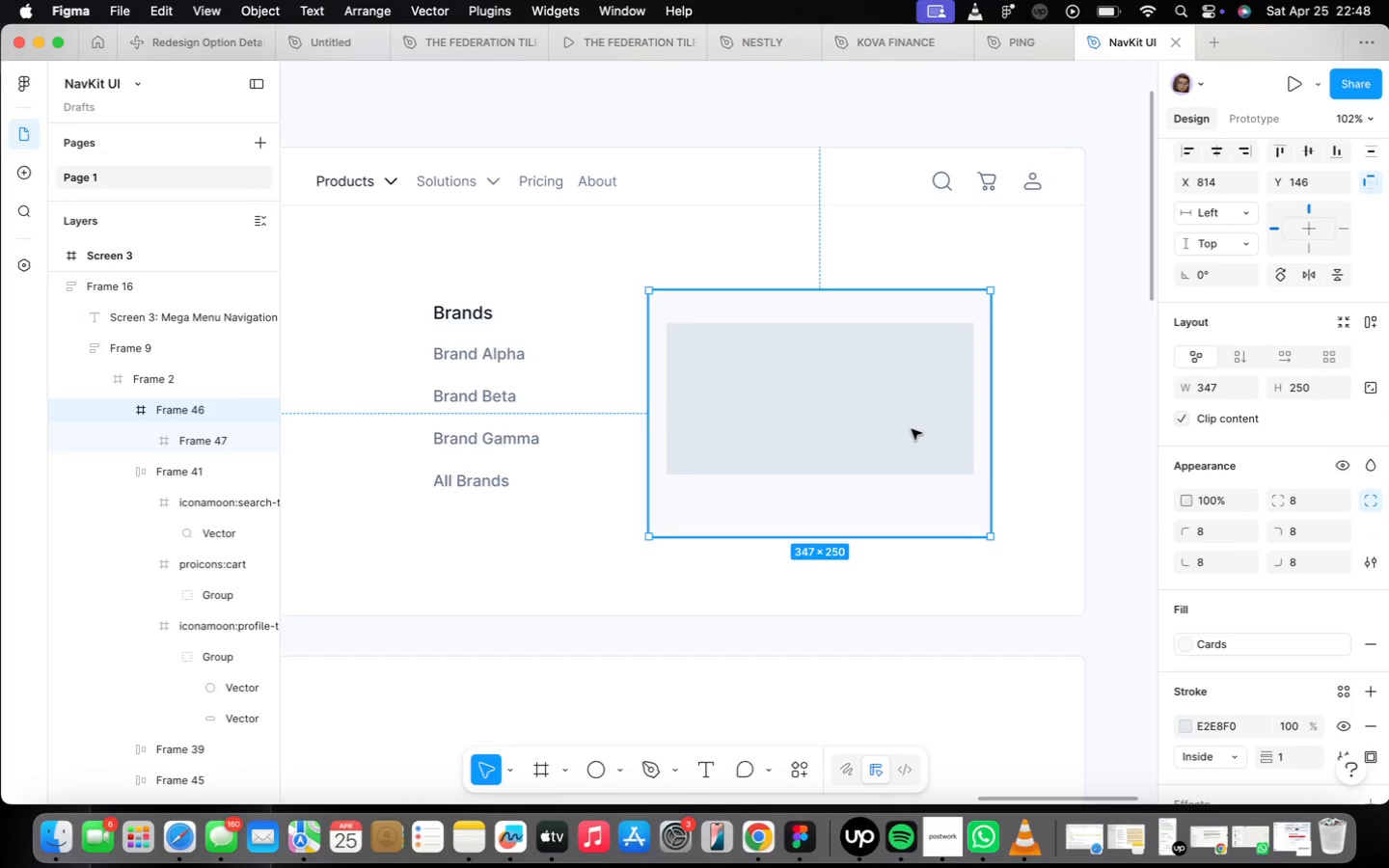 
triple_click([912, 429])
 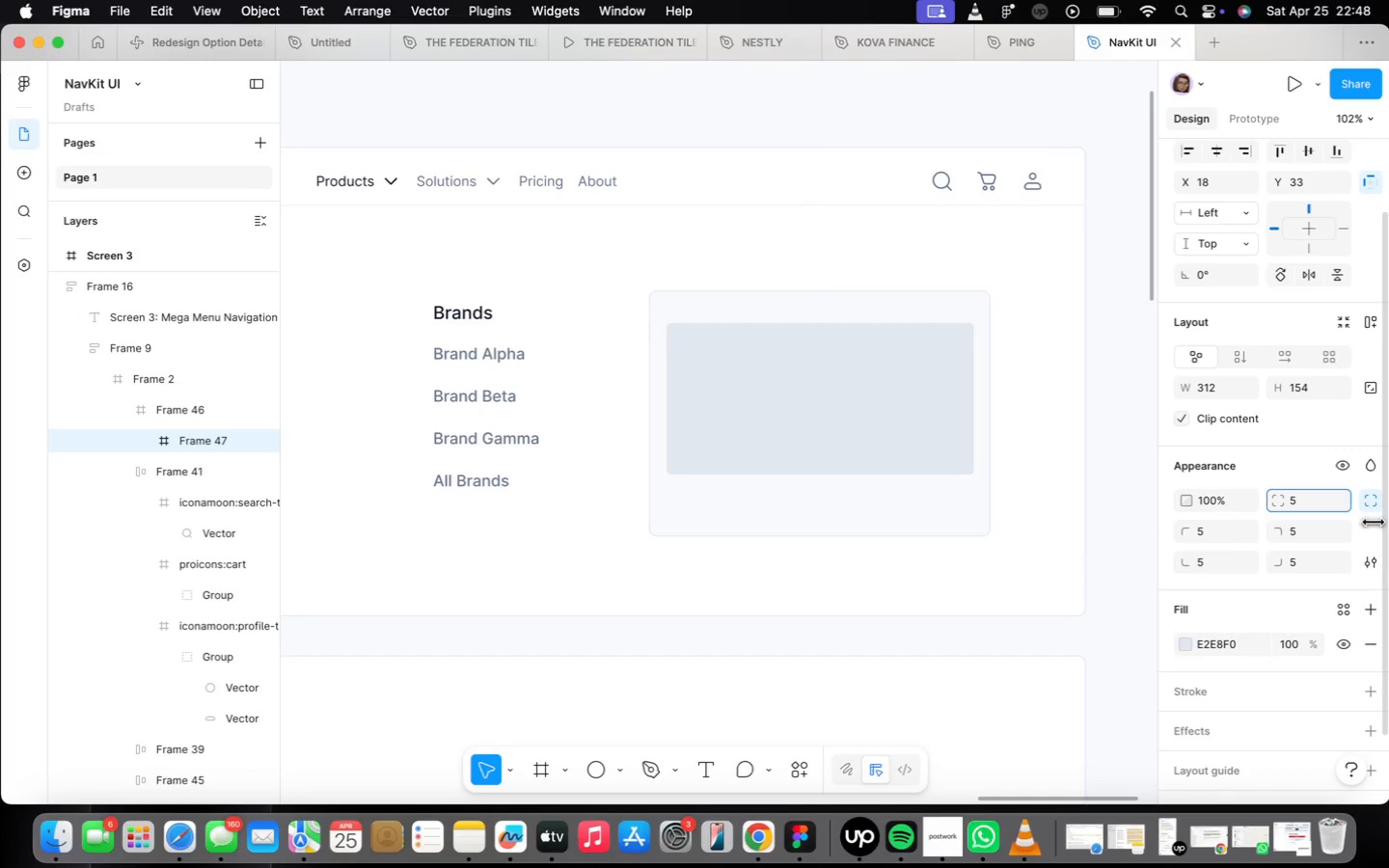 
left_click_drag(start_coordinate=[882, 394], to_coordinate=[882, 385])
 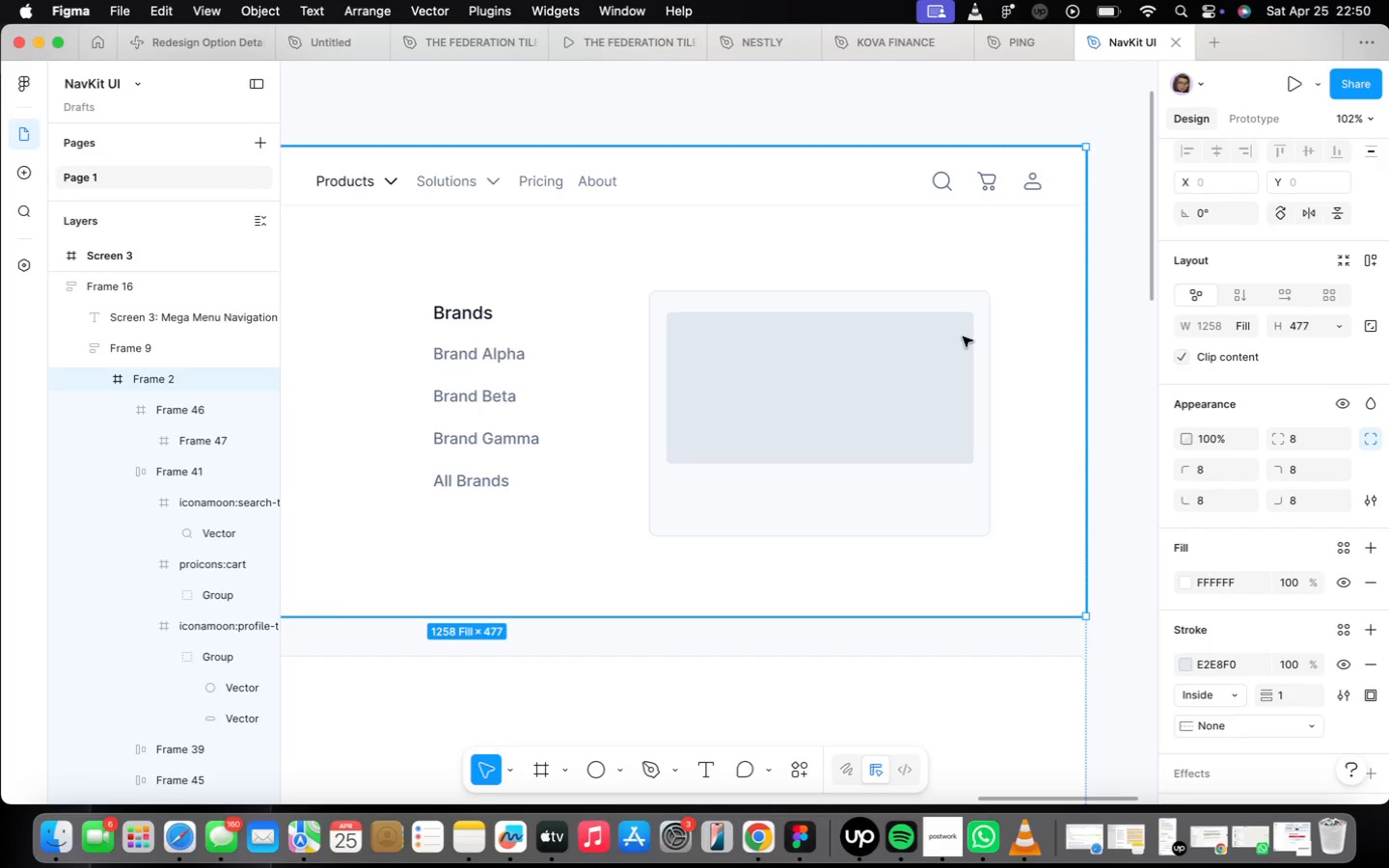 
wait(84.78)
 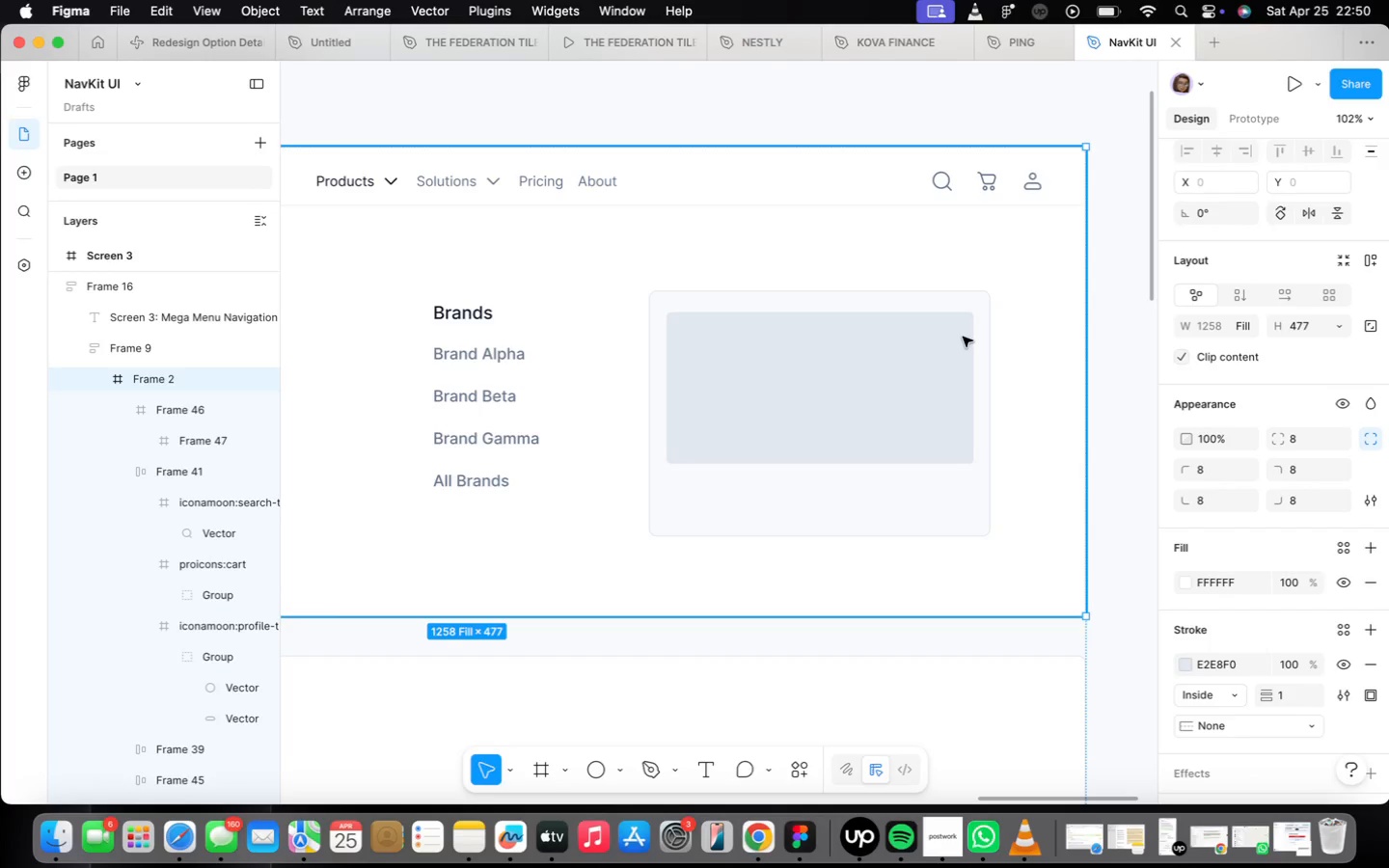 
scroll: coordinate [1167, 471], scroll_direction: down, amount: 1.0
 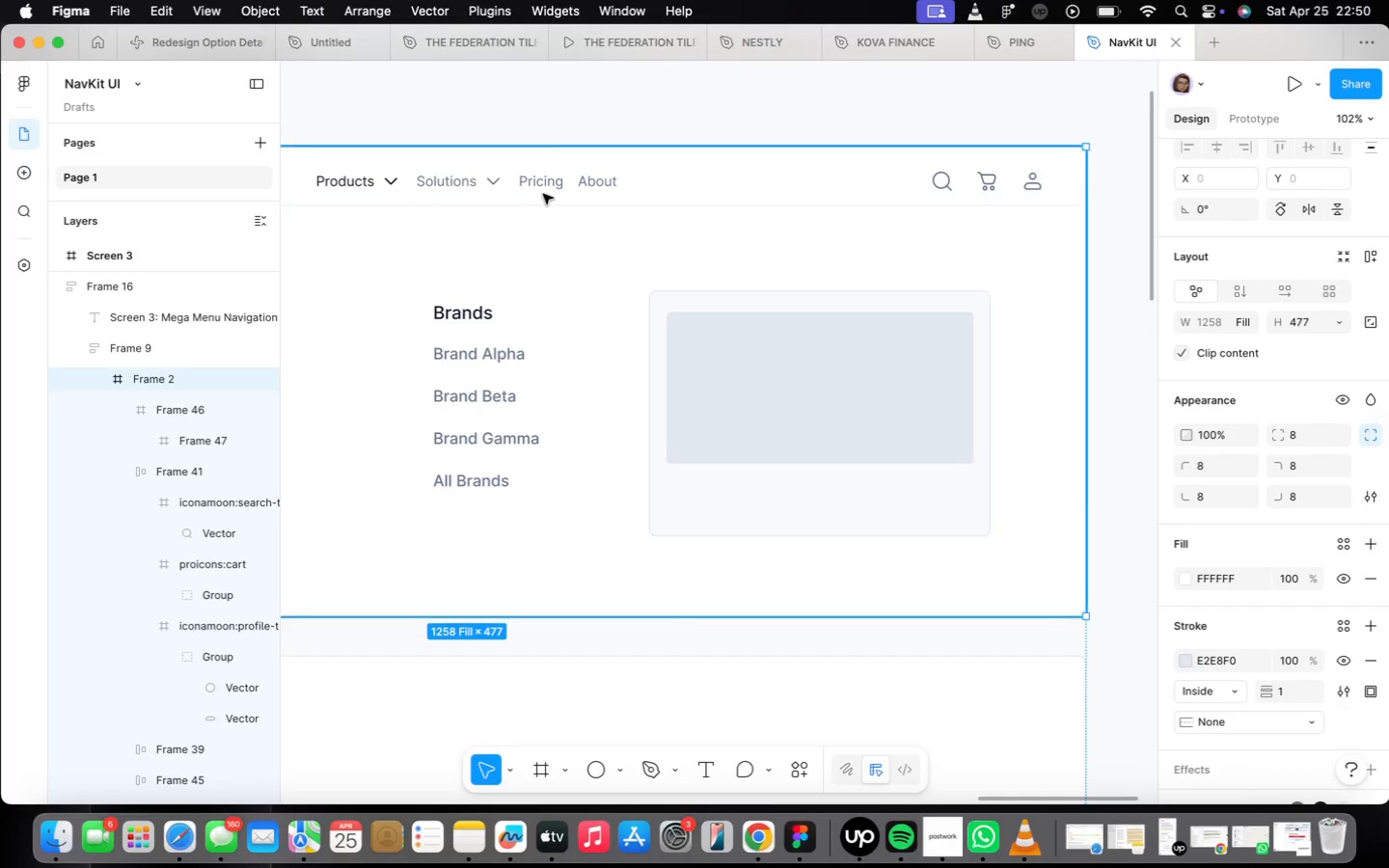 
left_click([540, 187])
 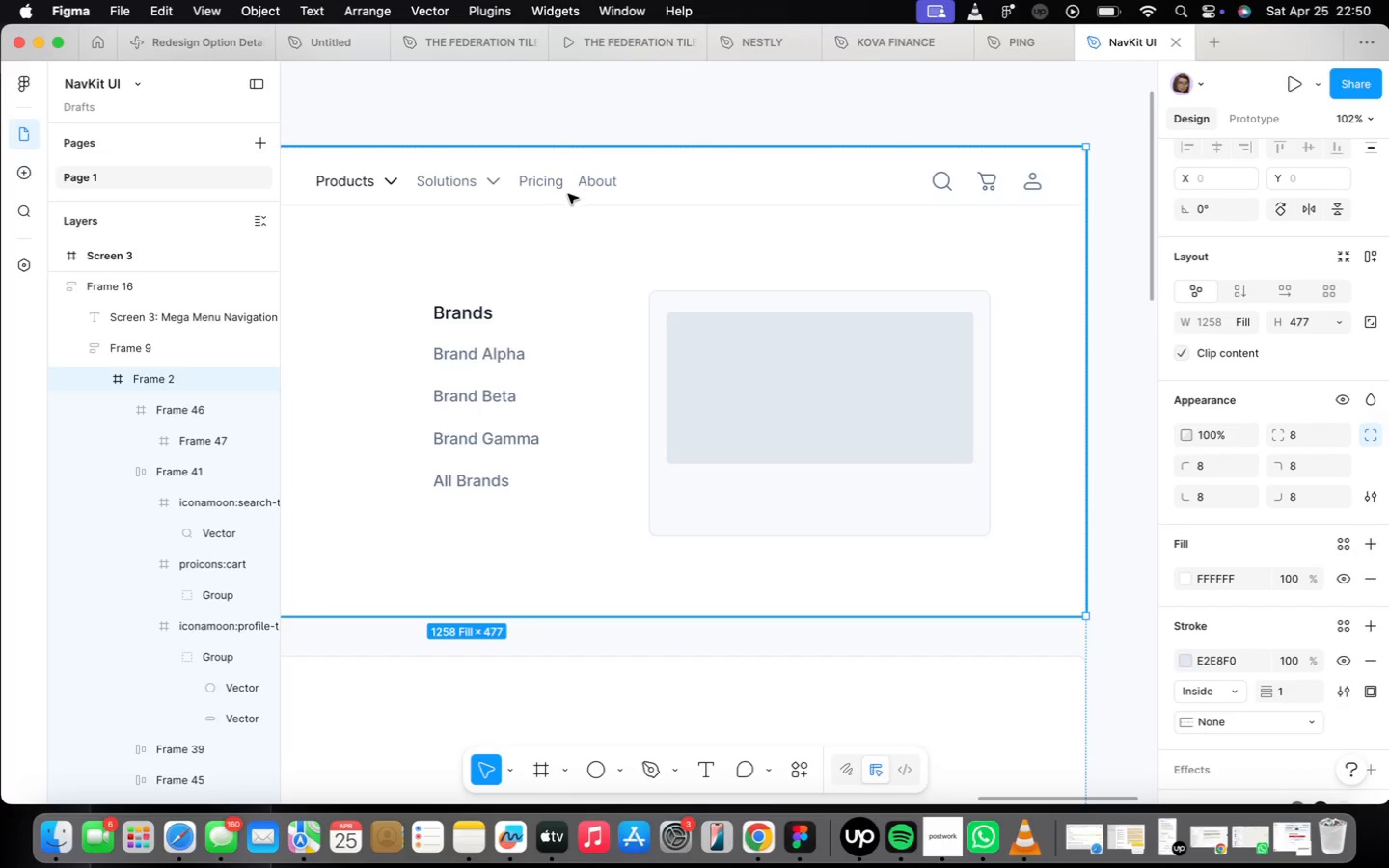 
double_click([559, 169])
 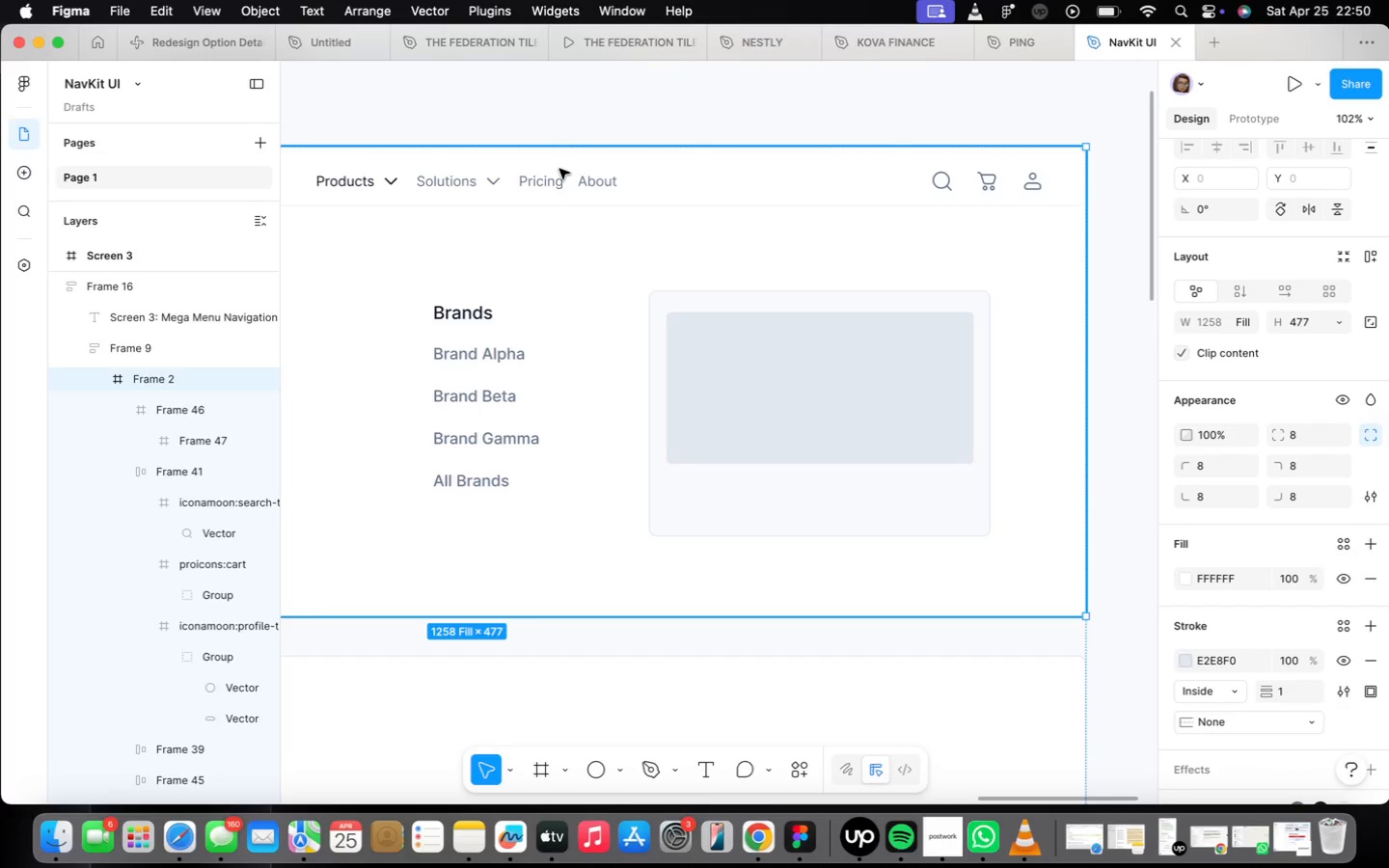 
triple_click([559, 169])
 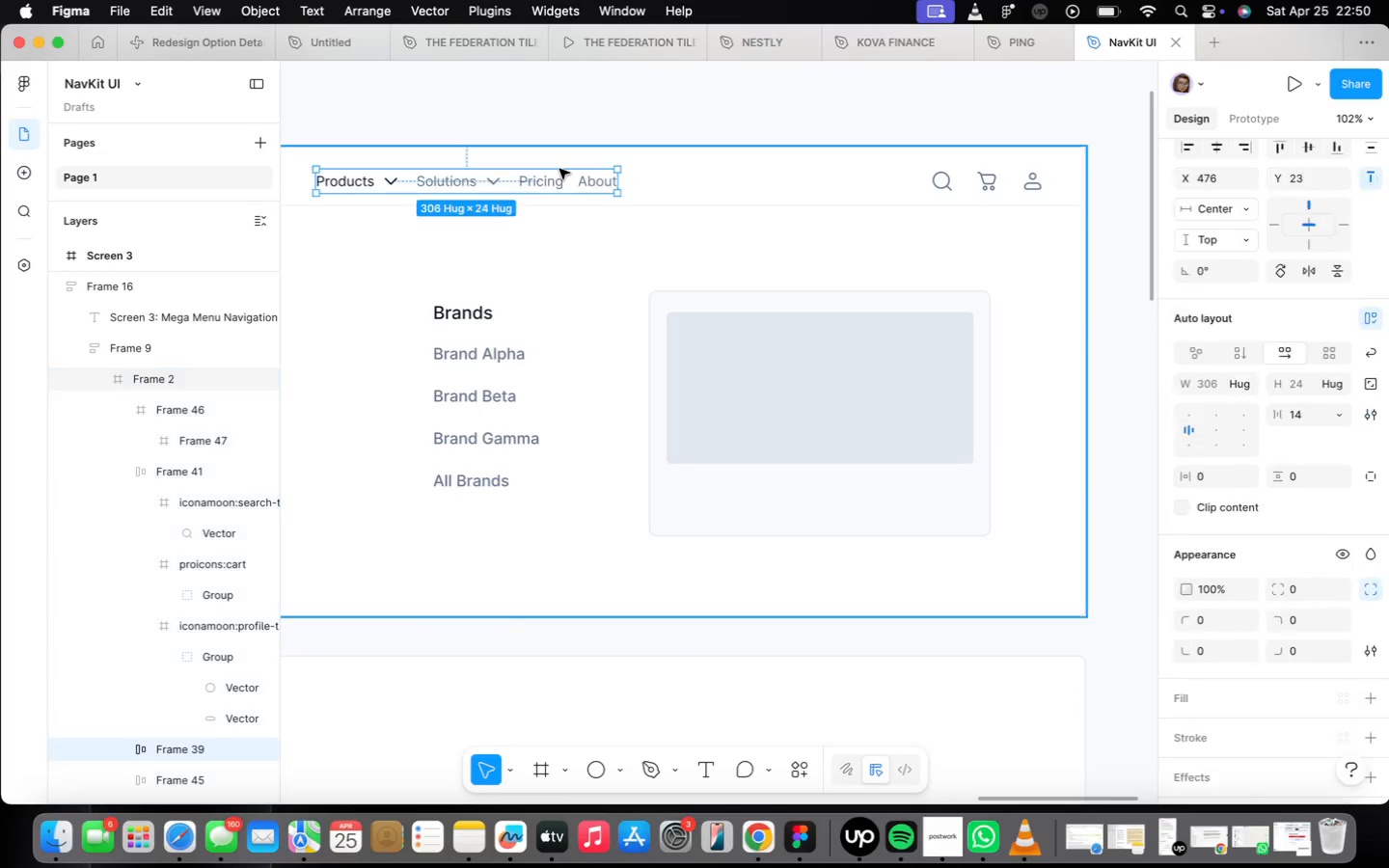 
triple_click([559, 169])
 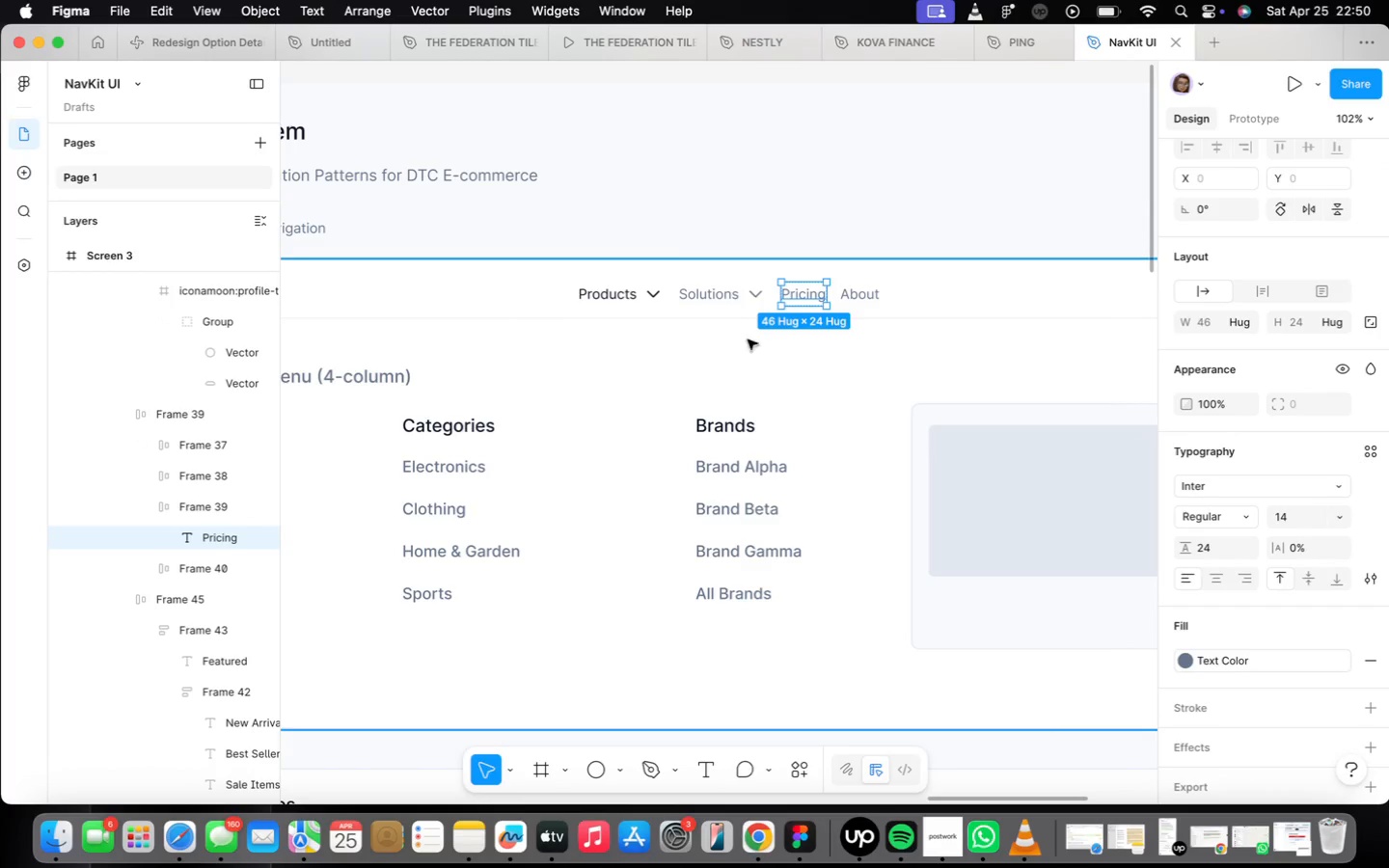 
left_click([674, 300])
 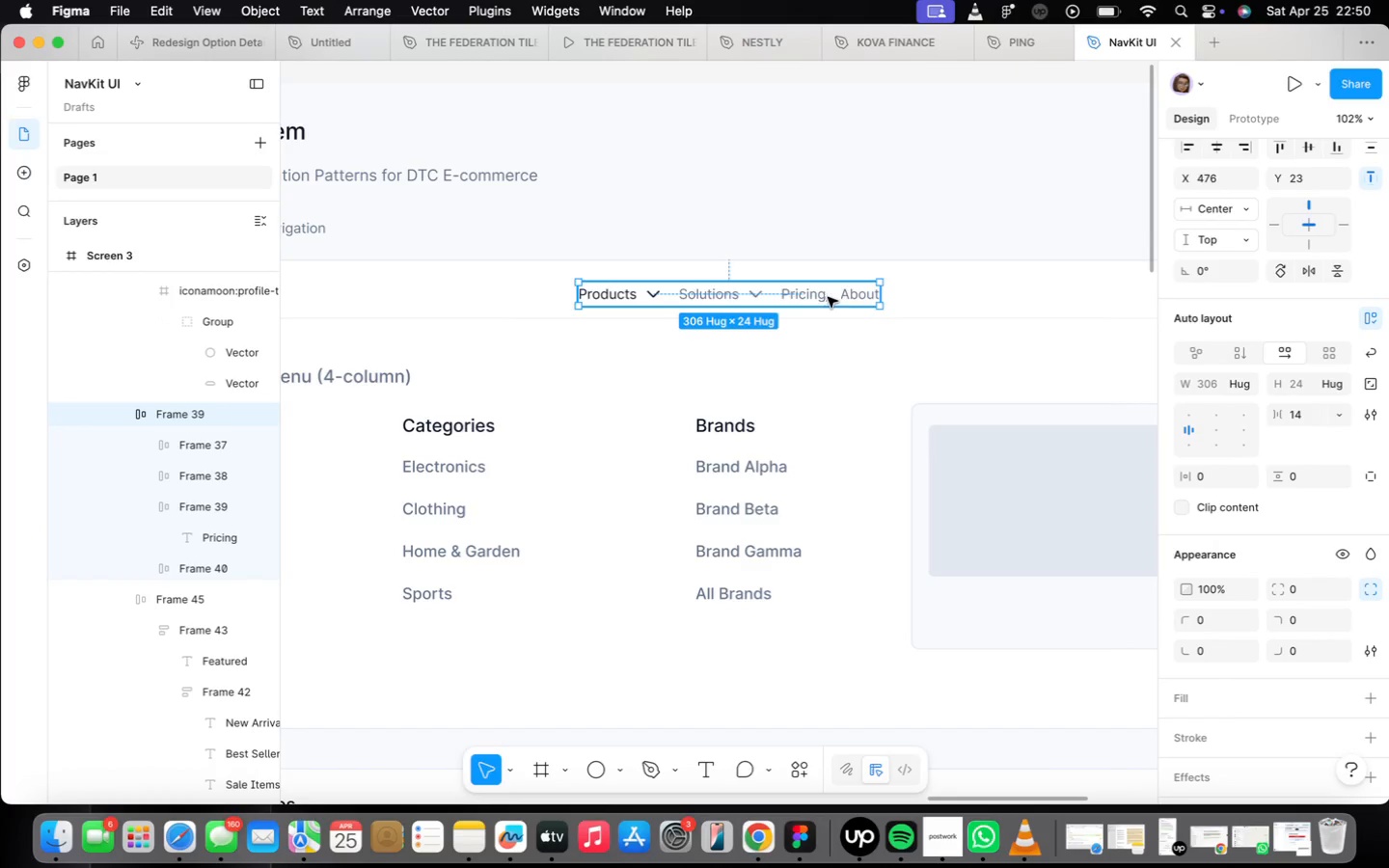 
mouse_move([1260, 408])
 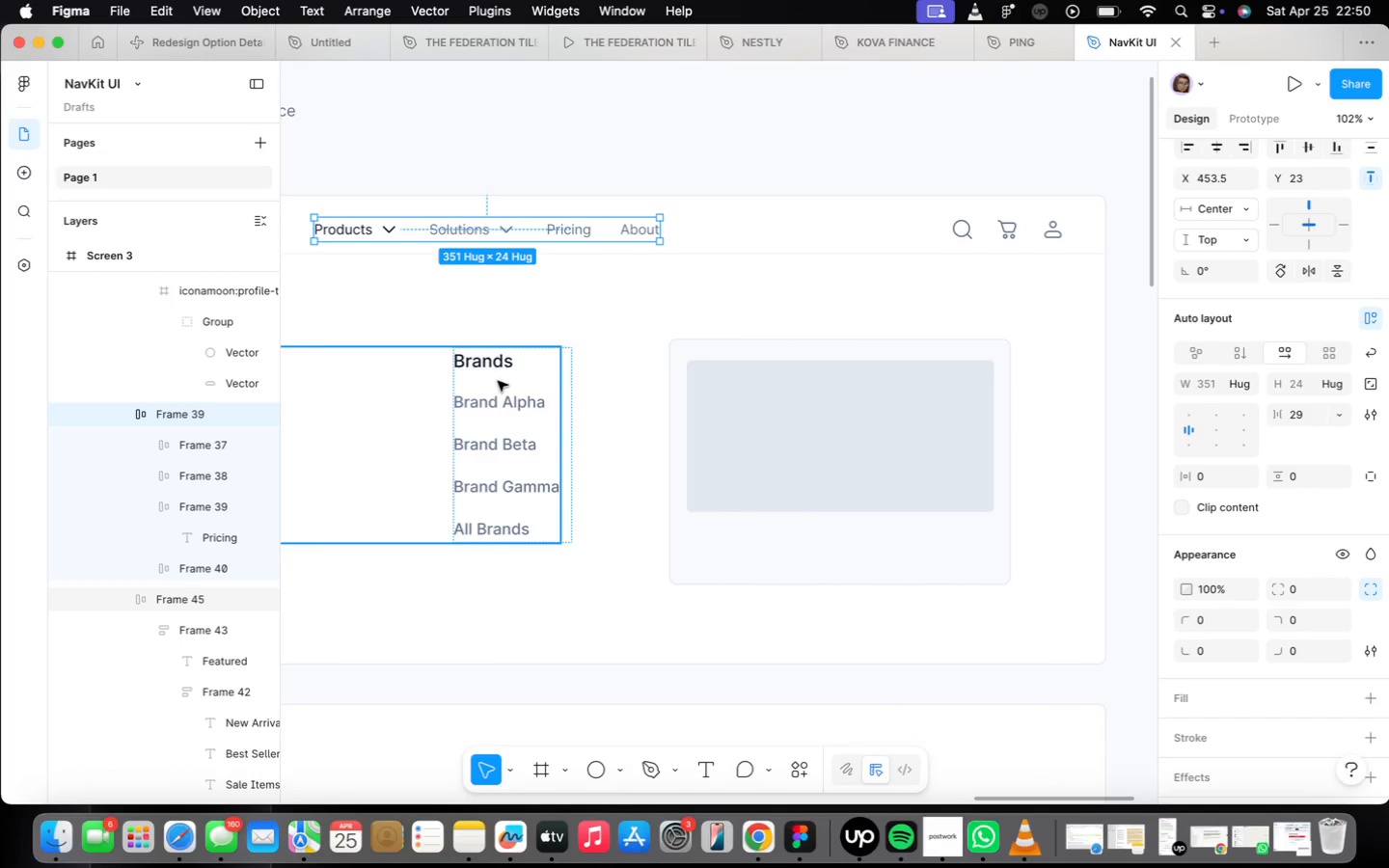 
wait(5.21)
 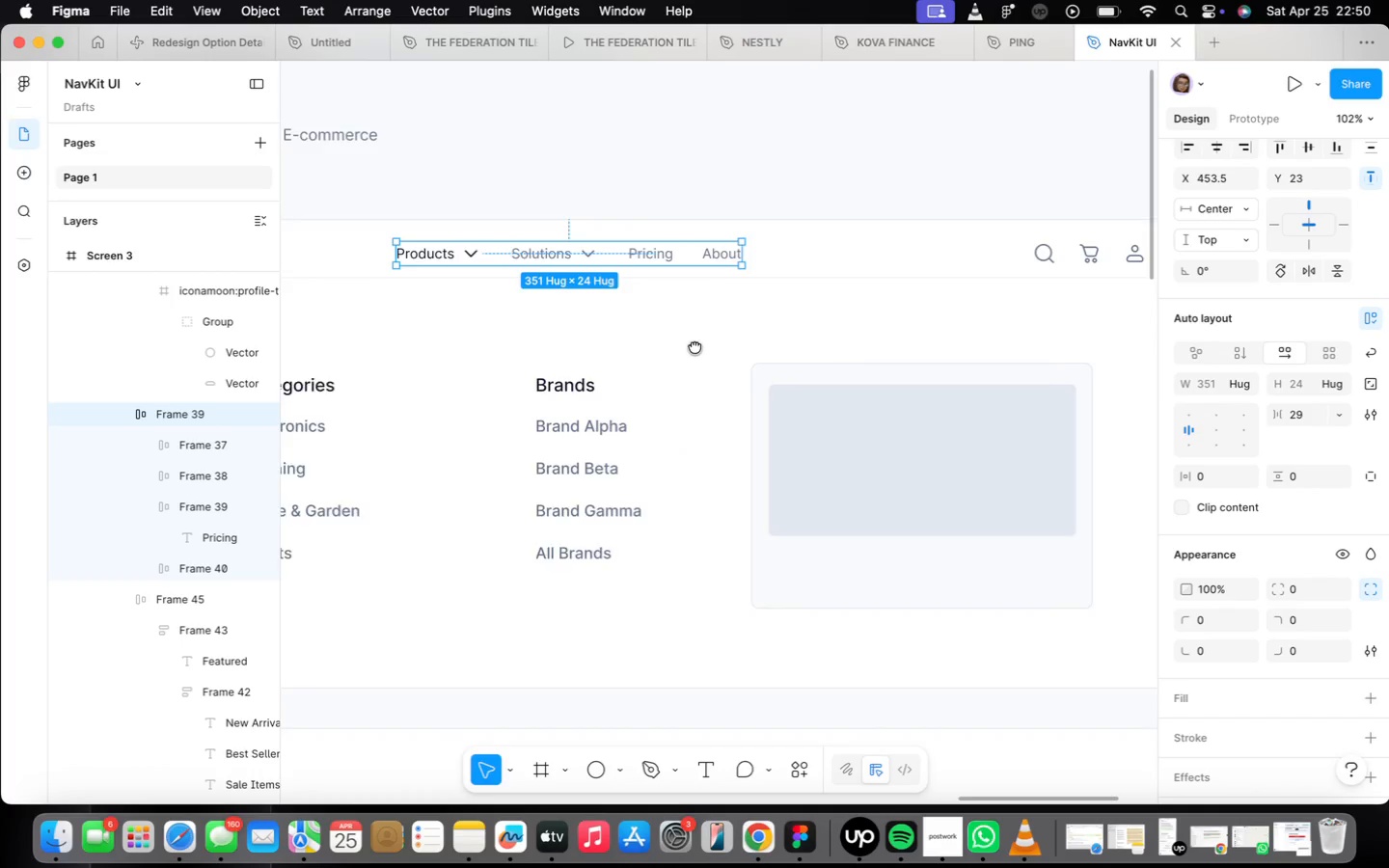 
double_click([625, 234])
 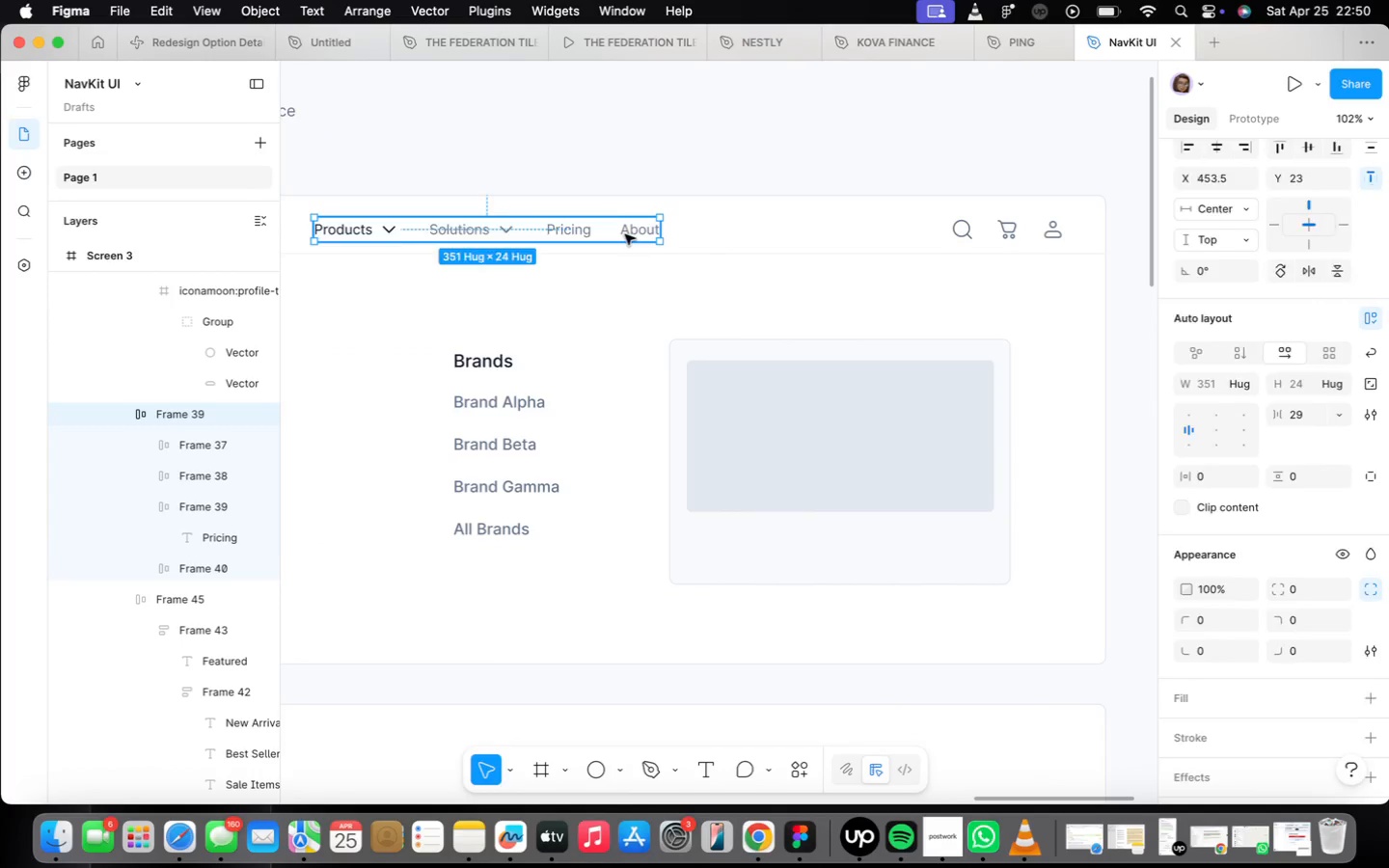 
triple_click([625, 234])
 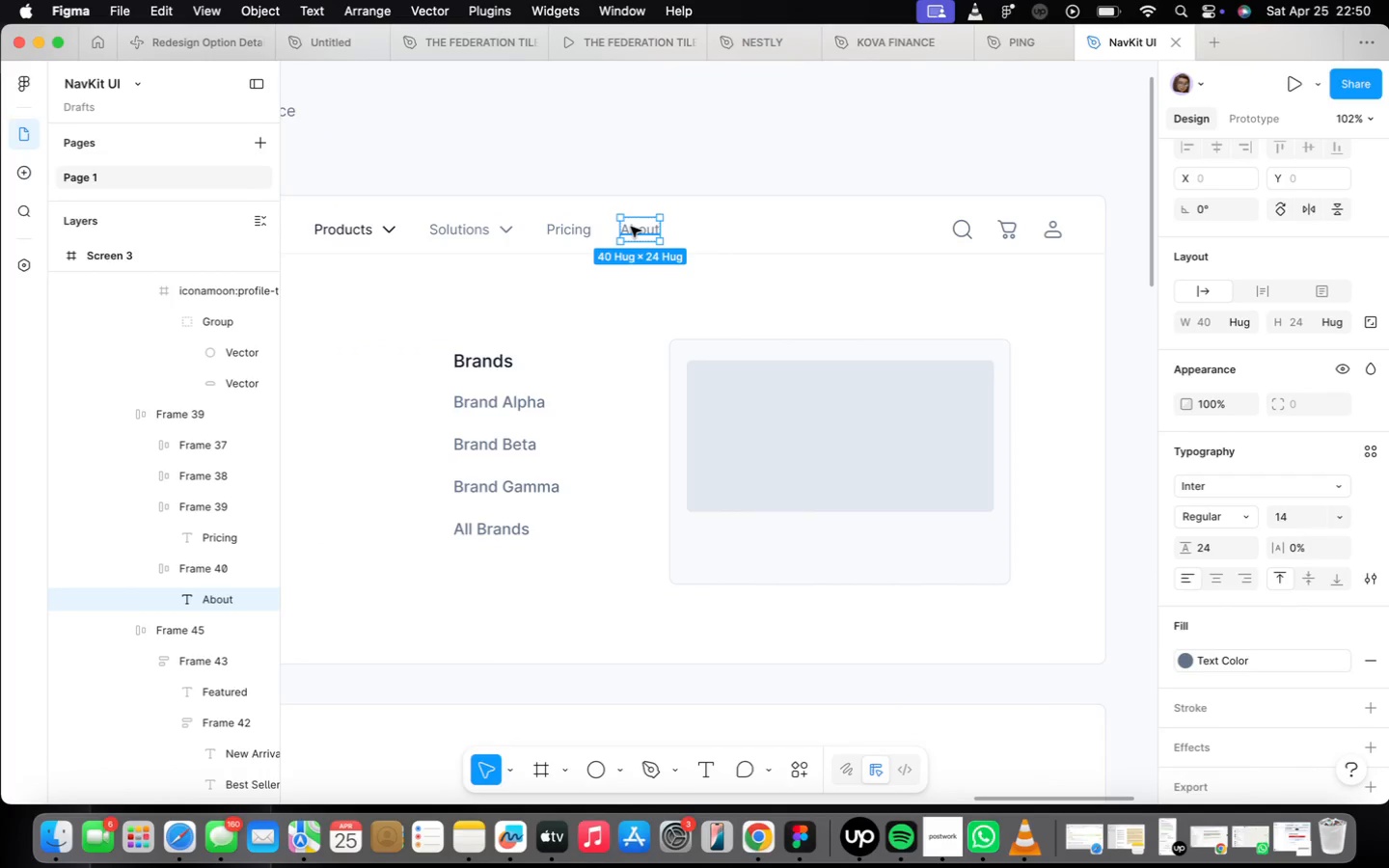 
hold_key(key=OptionLeft, duration=2.32)
left_click_drag(start_coordinate=[631, 227], to_coordinate=[700, 534])
 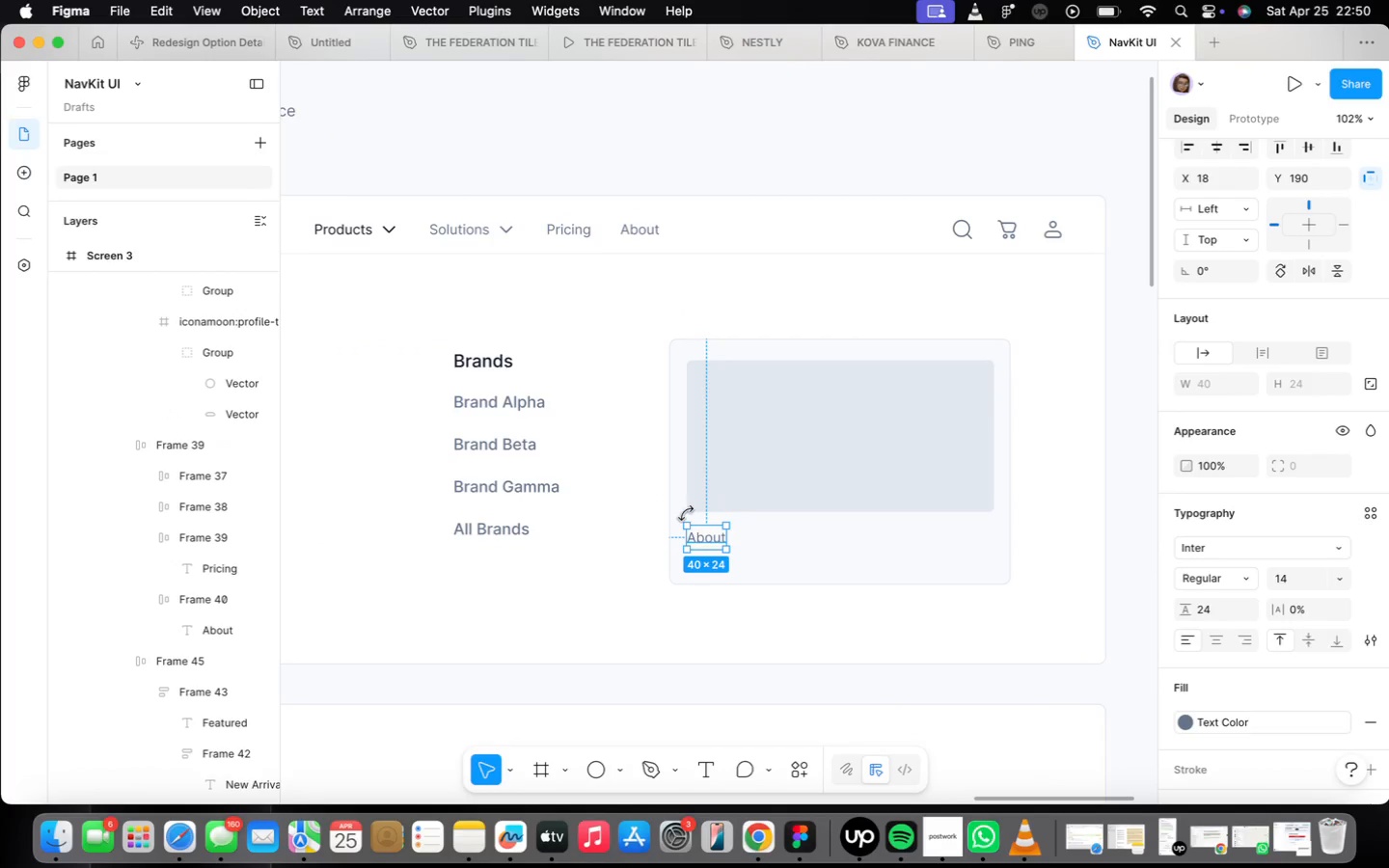 
scroll: coordinate [698, 525], scroll_direction: up, amount: 4.0
 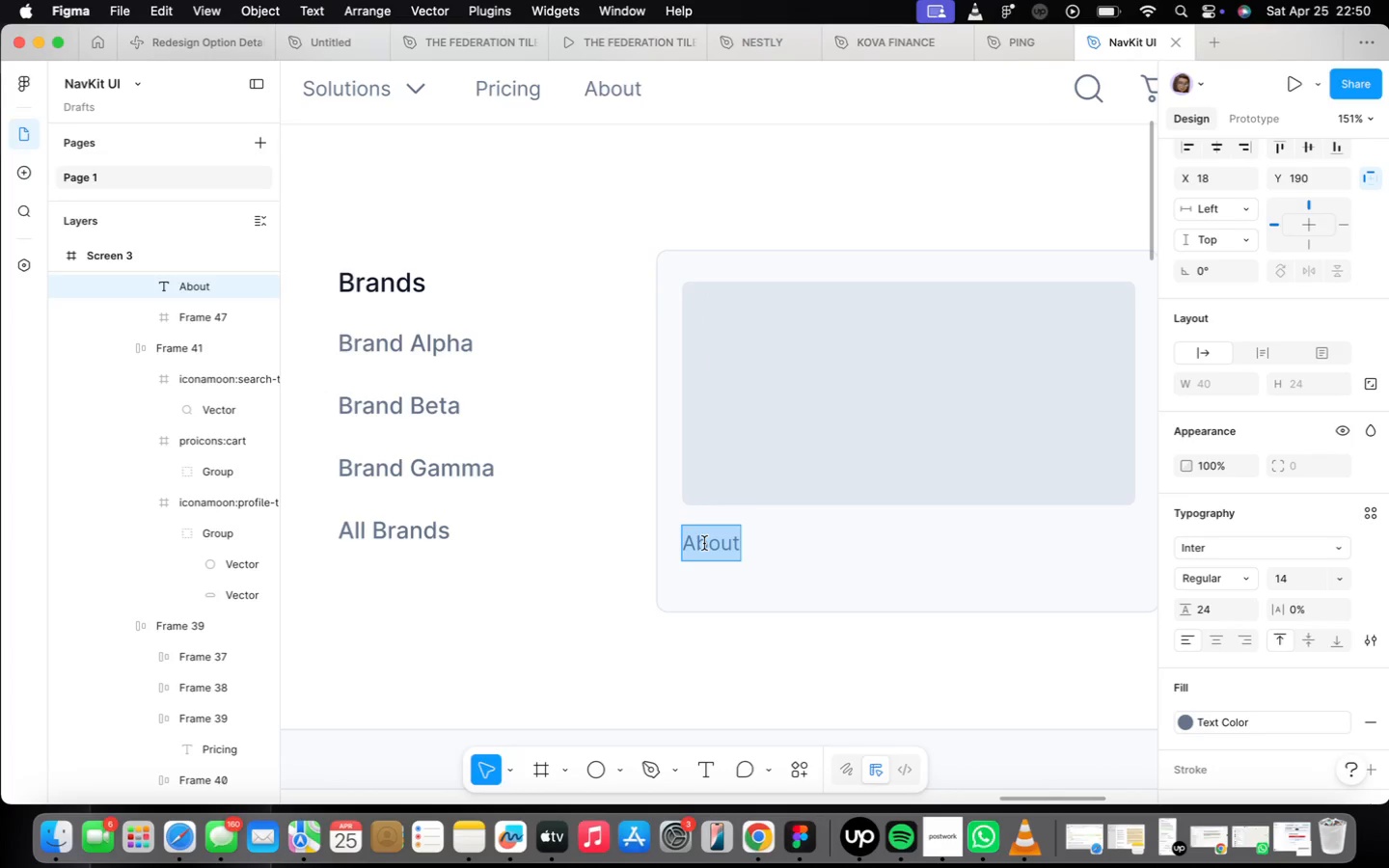 
type(Summer Collextion)
 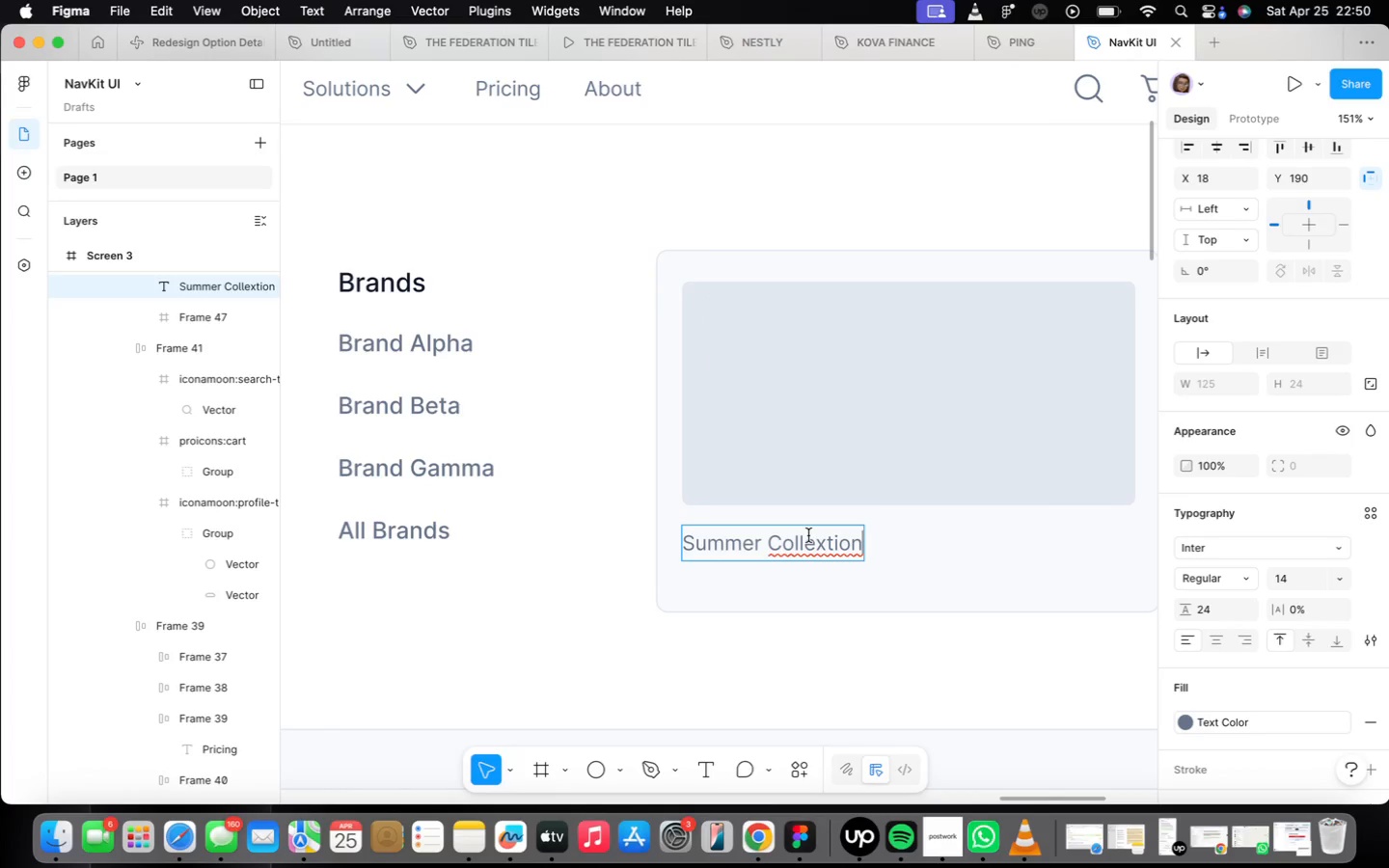 
left_click([826, 549])
 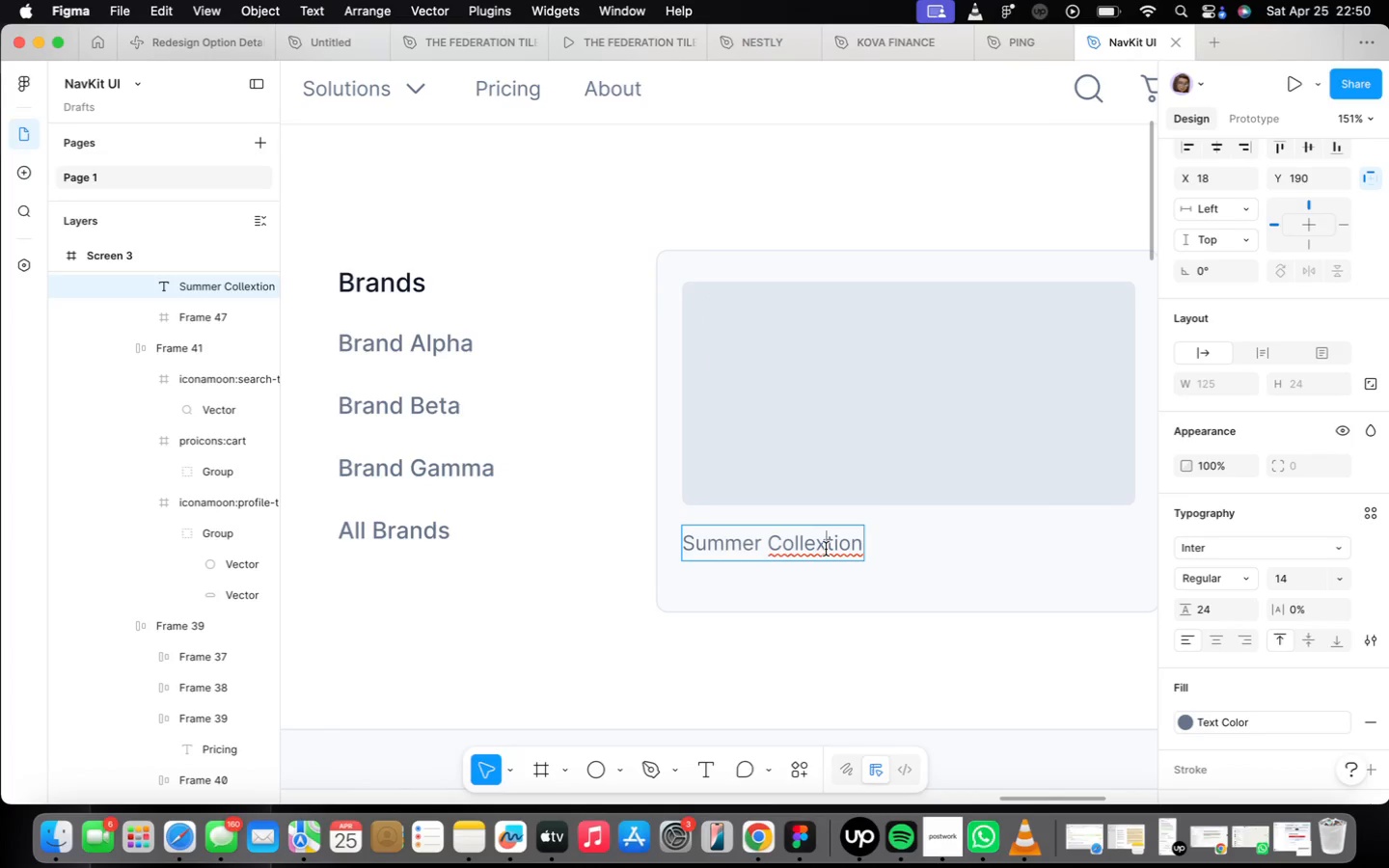 
key(Backspace)
 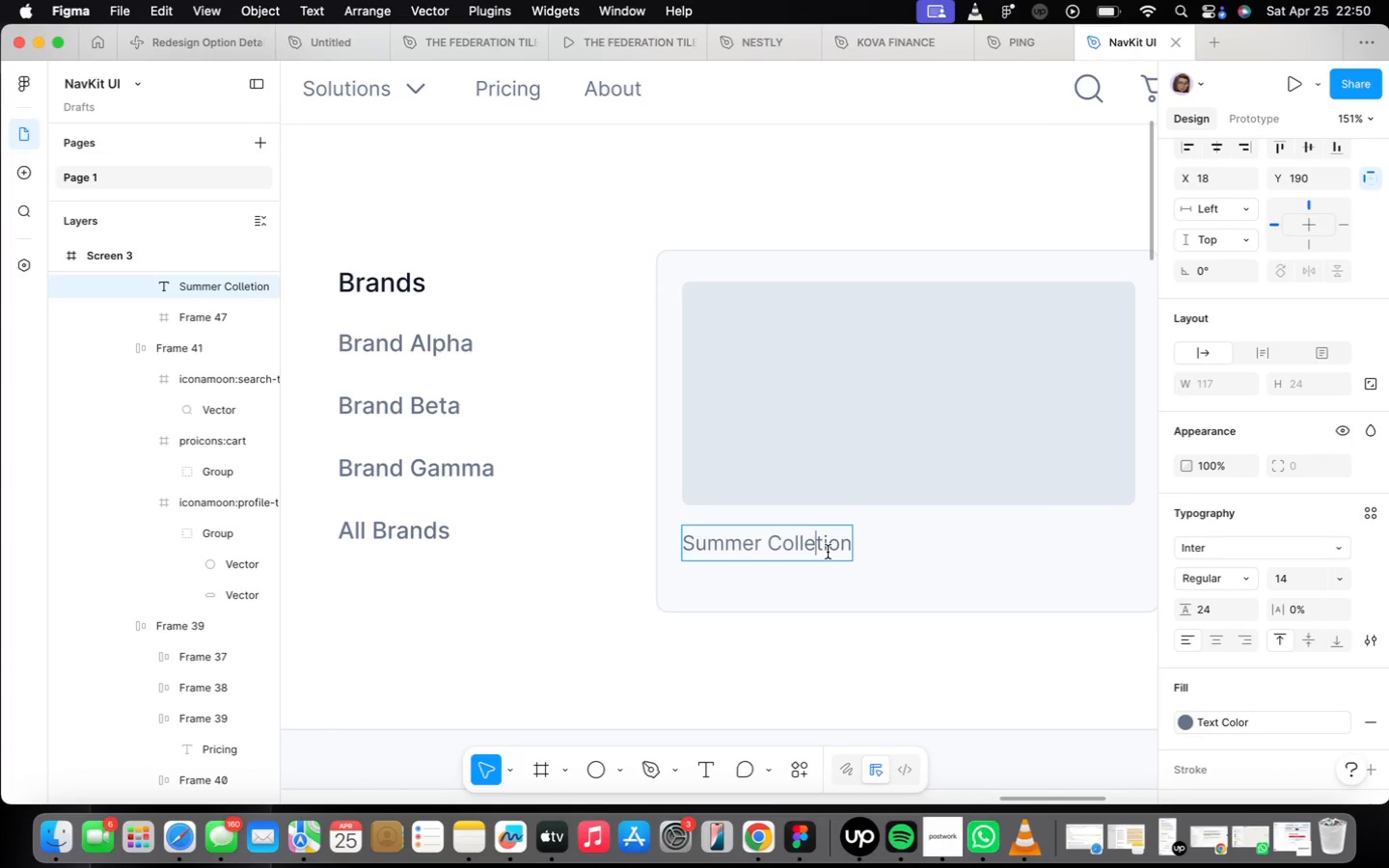 
key(C)
 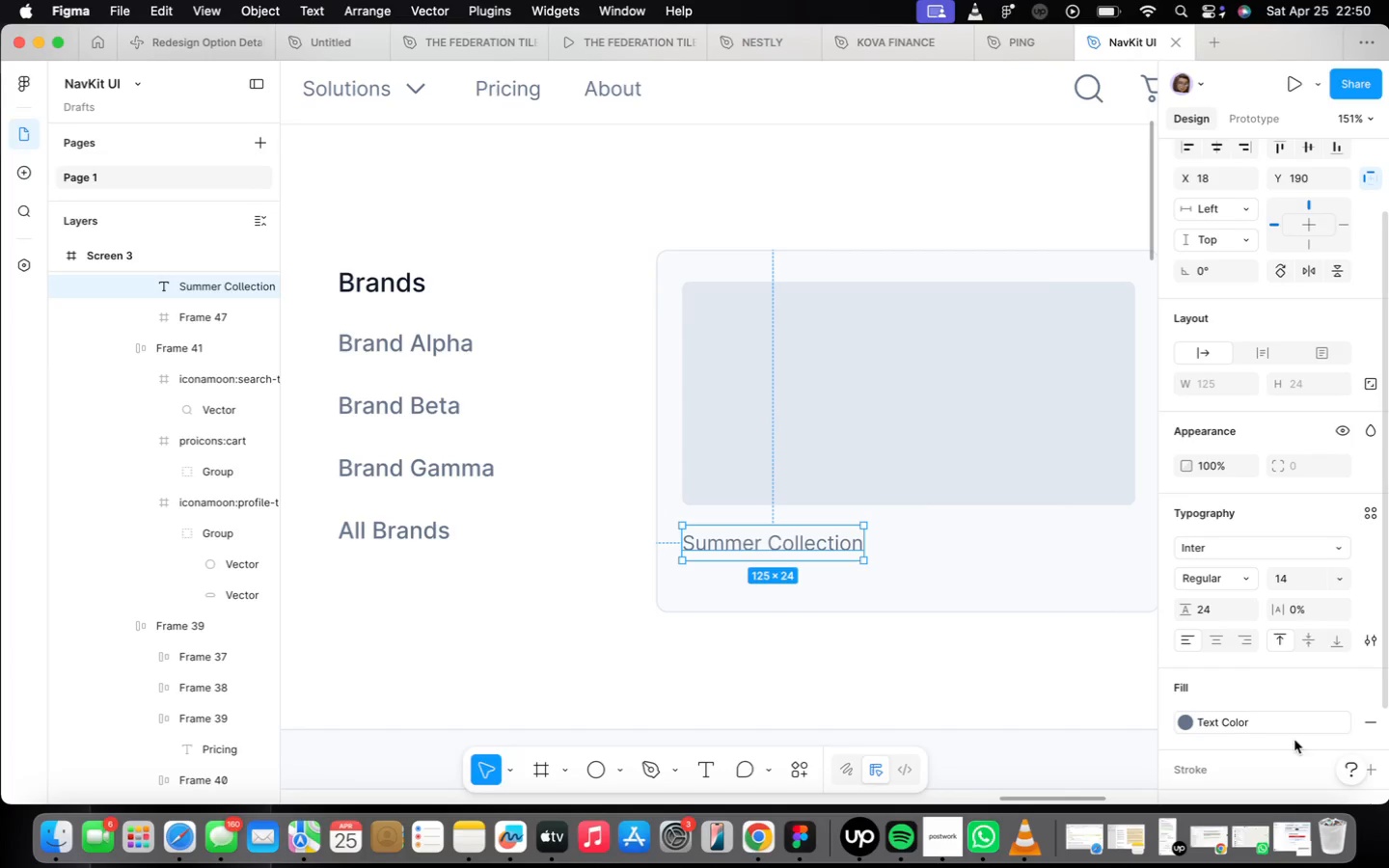 
left_click([1274, 725])
 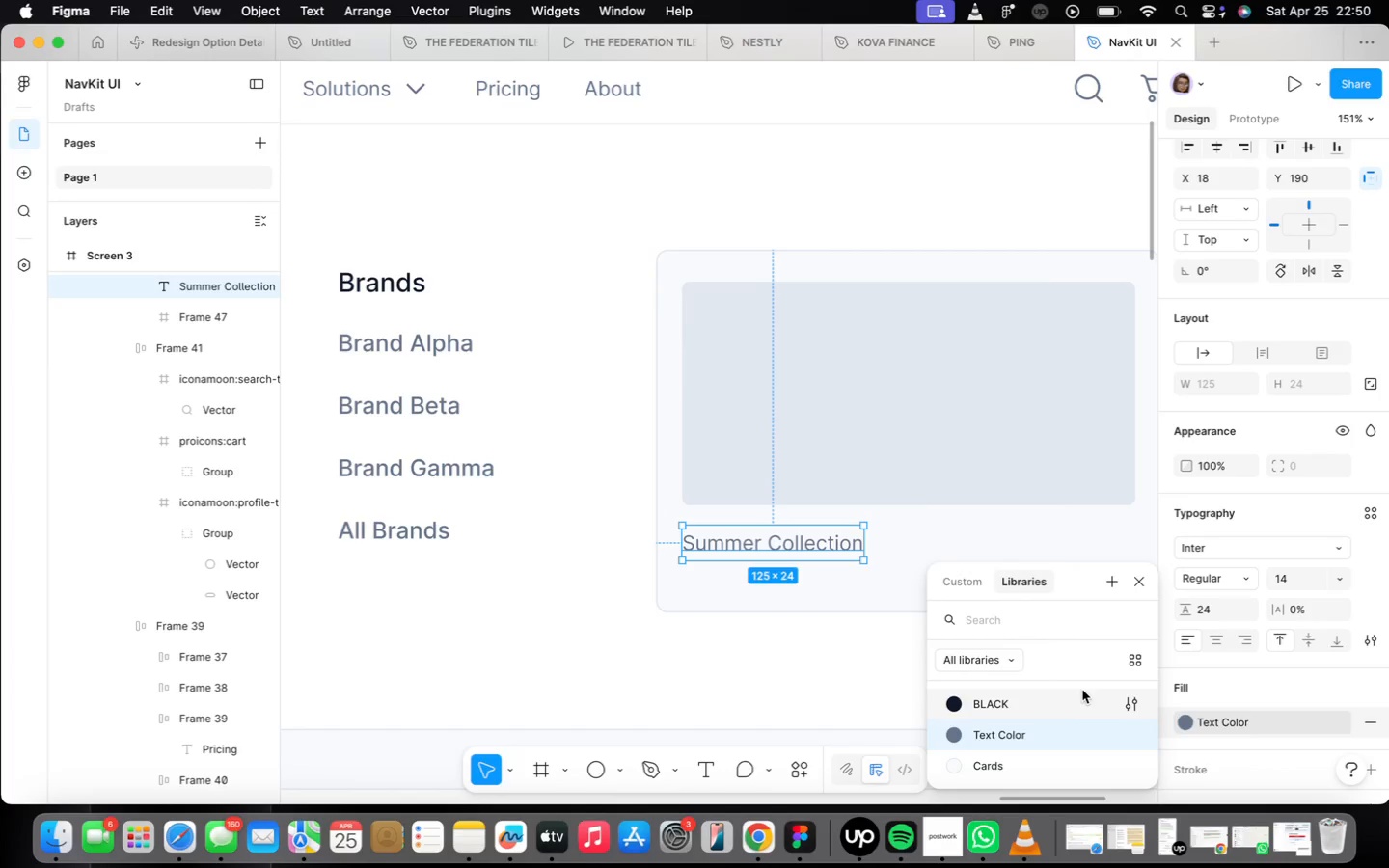 
left_click([1076, 698])
 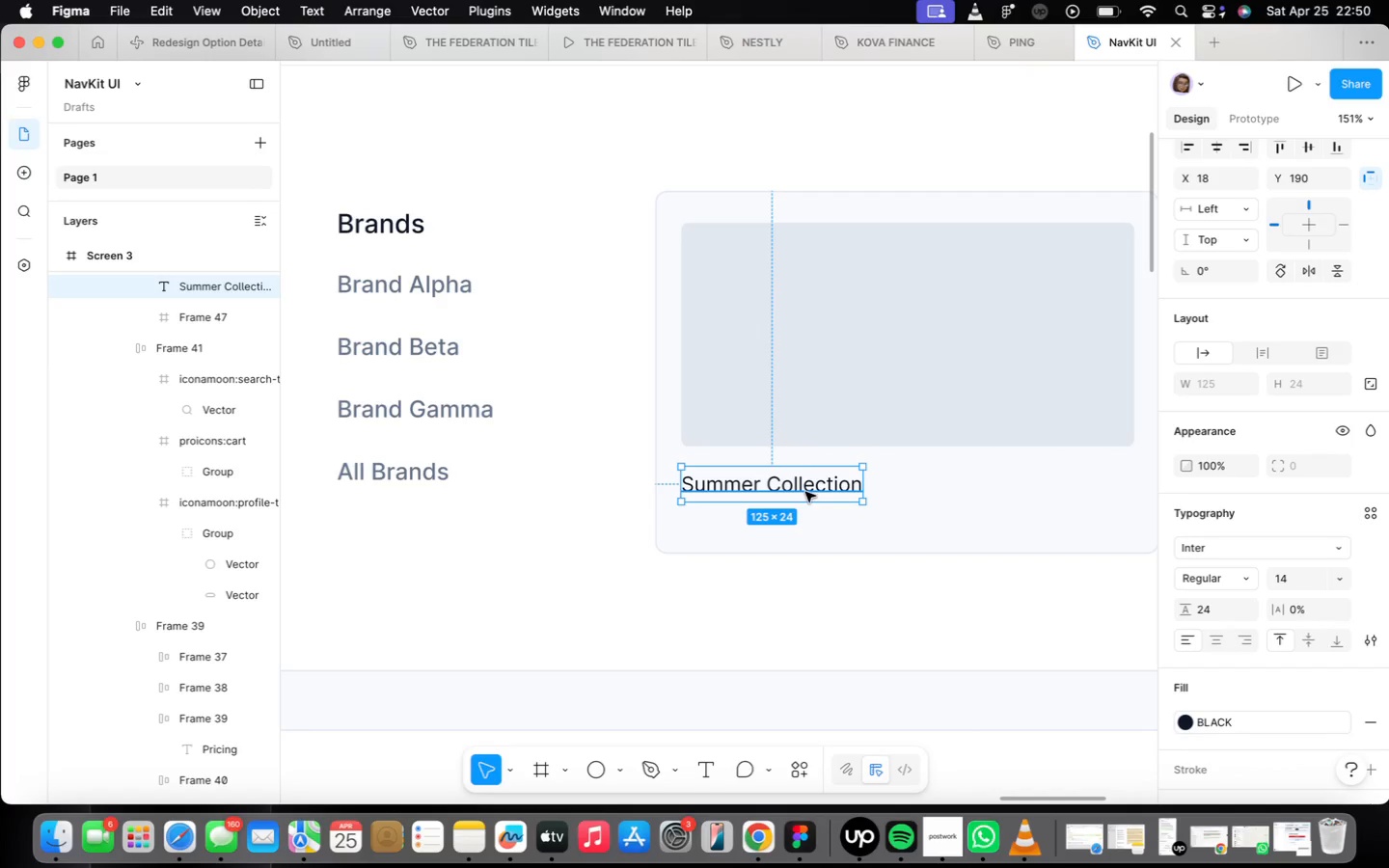 
hold_key(key=OptionLeft, duration=2.57)
left_click_drag(start_coordinate=[805, 492], to_coordinate=[802, 533])
 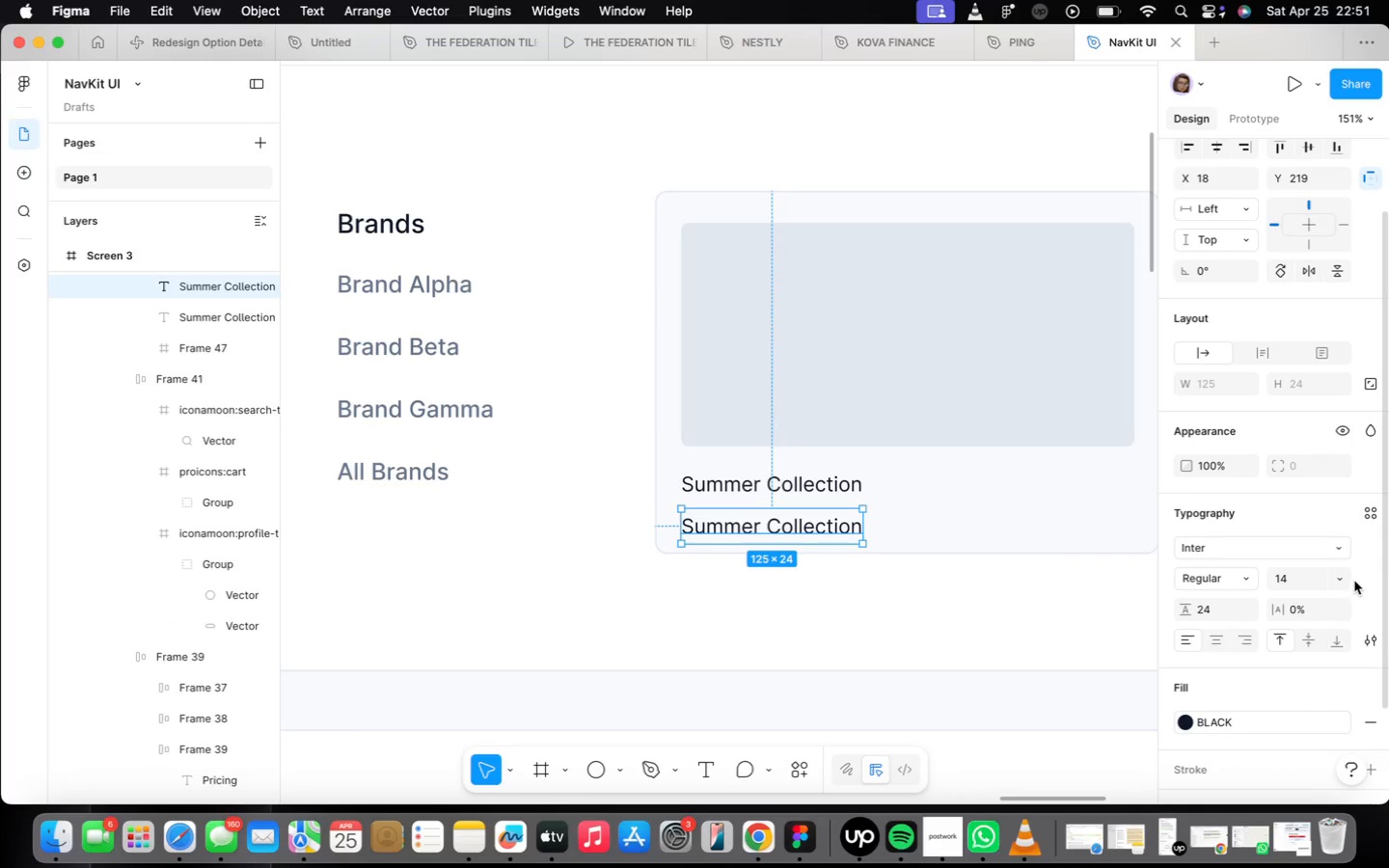 
left_click([1350, 577])
 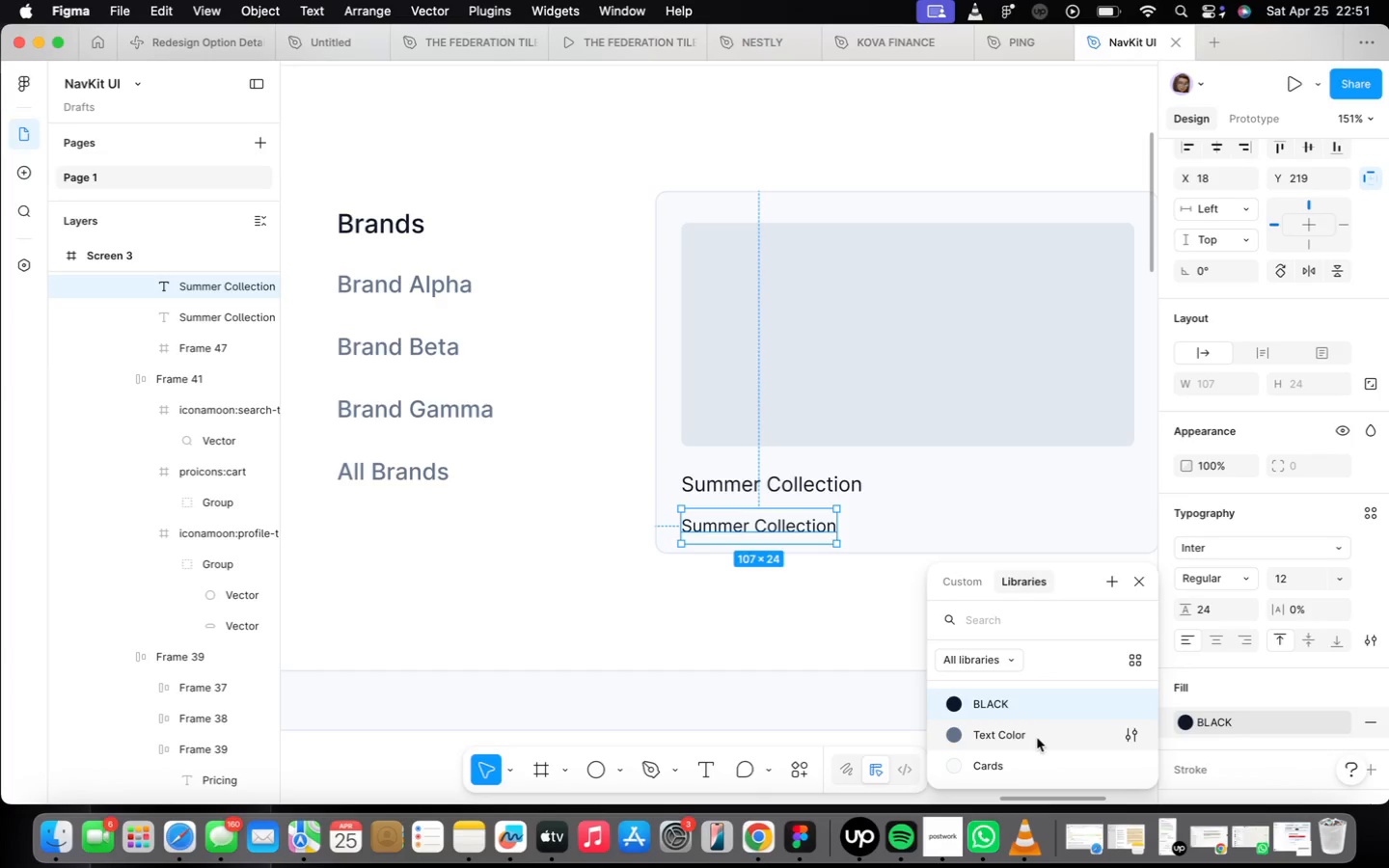 
double_click([793, 523])
 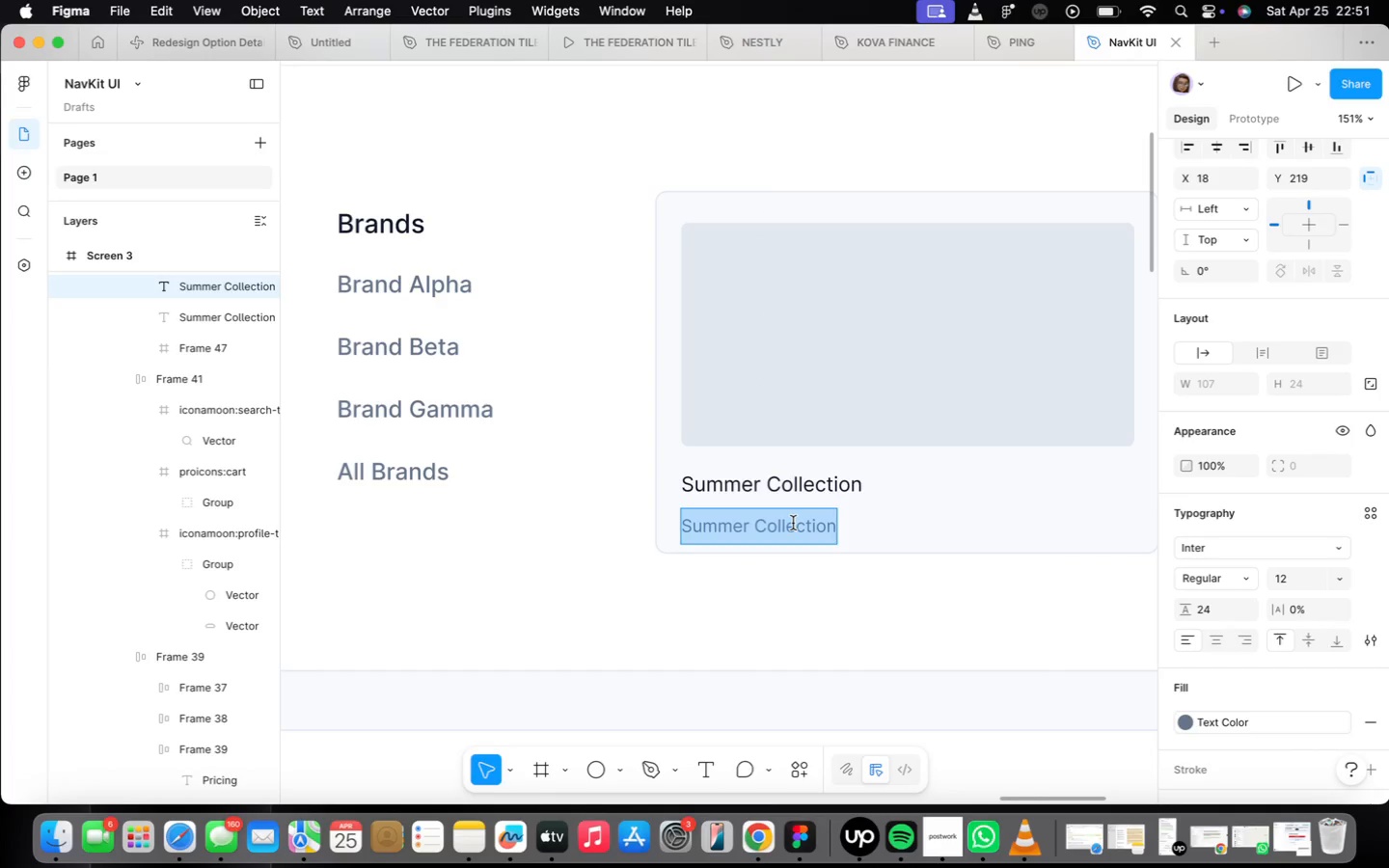 
wait(7.41)
 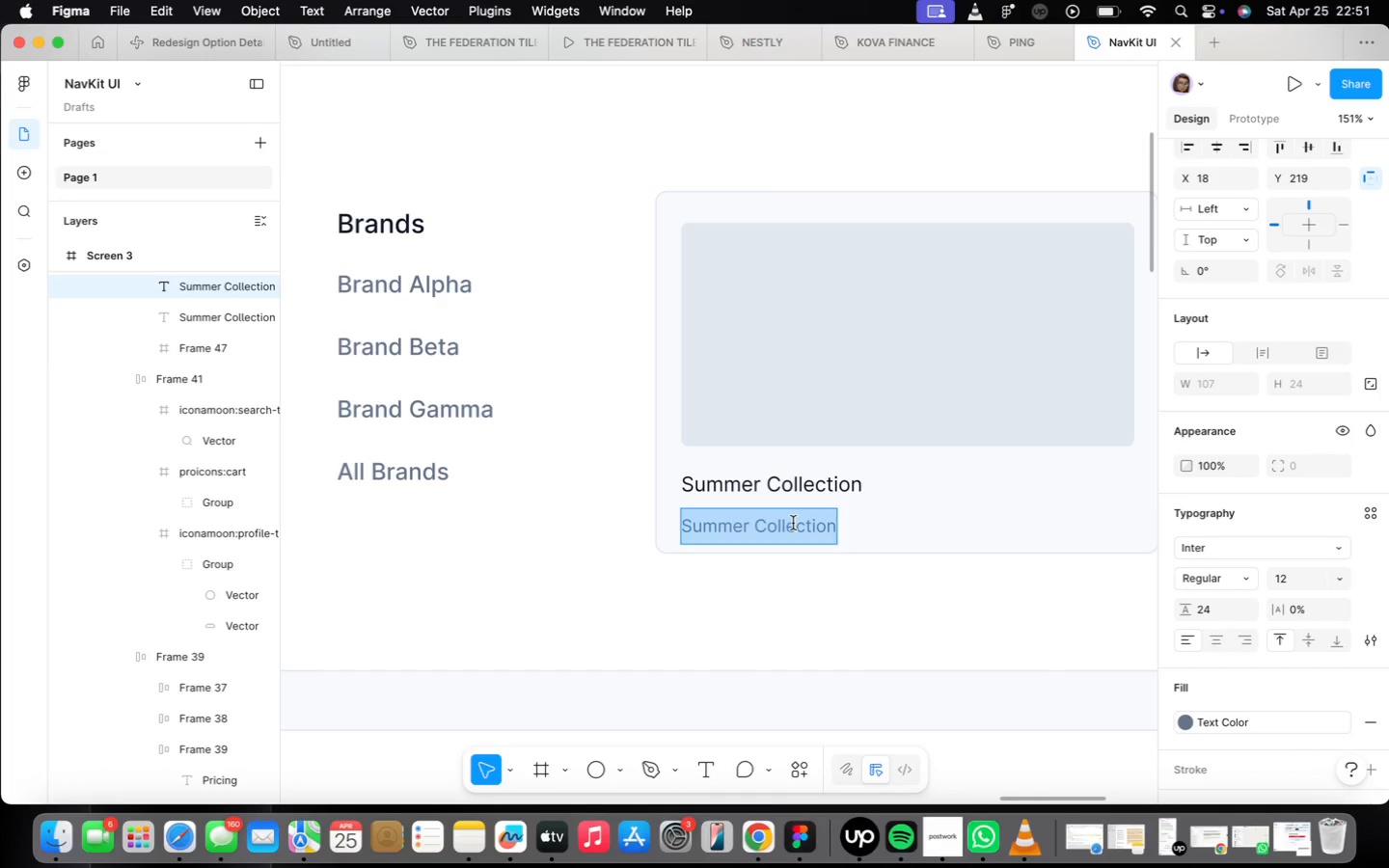 
type(Up to 40% off )
 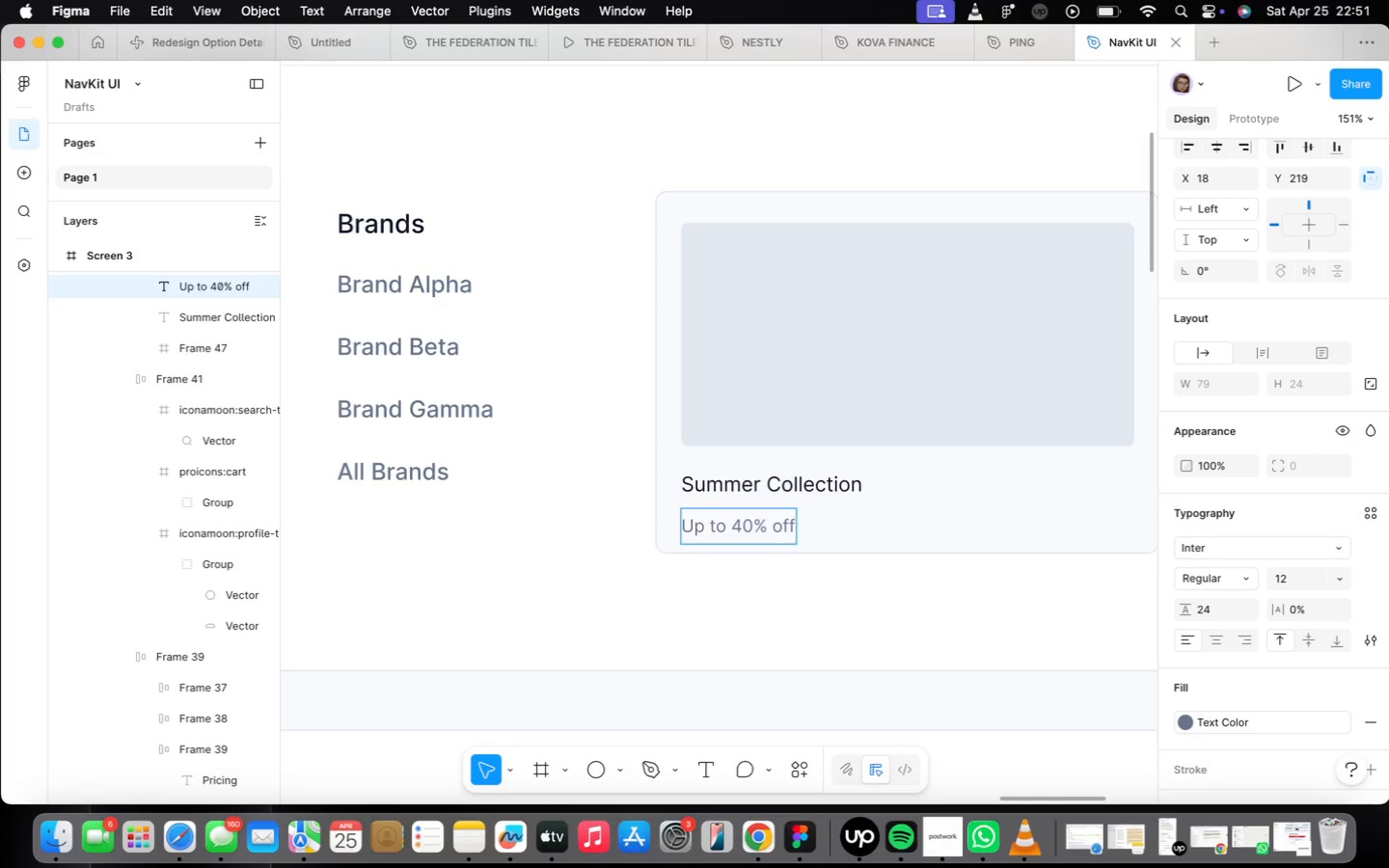 
type(select )
 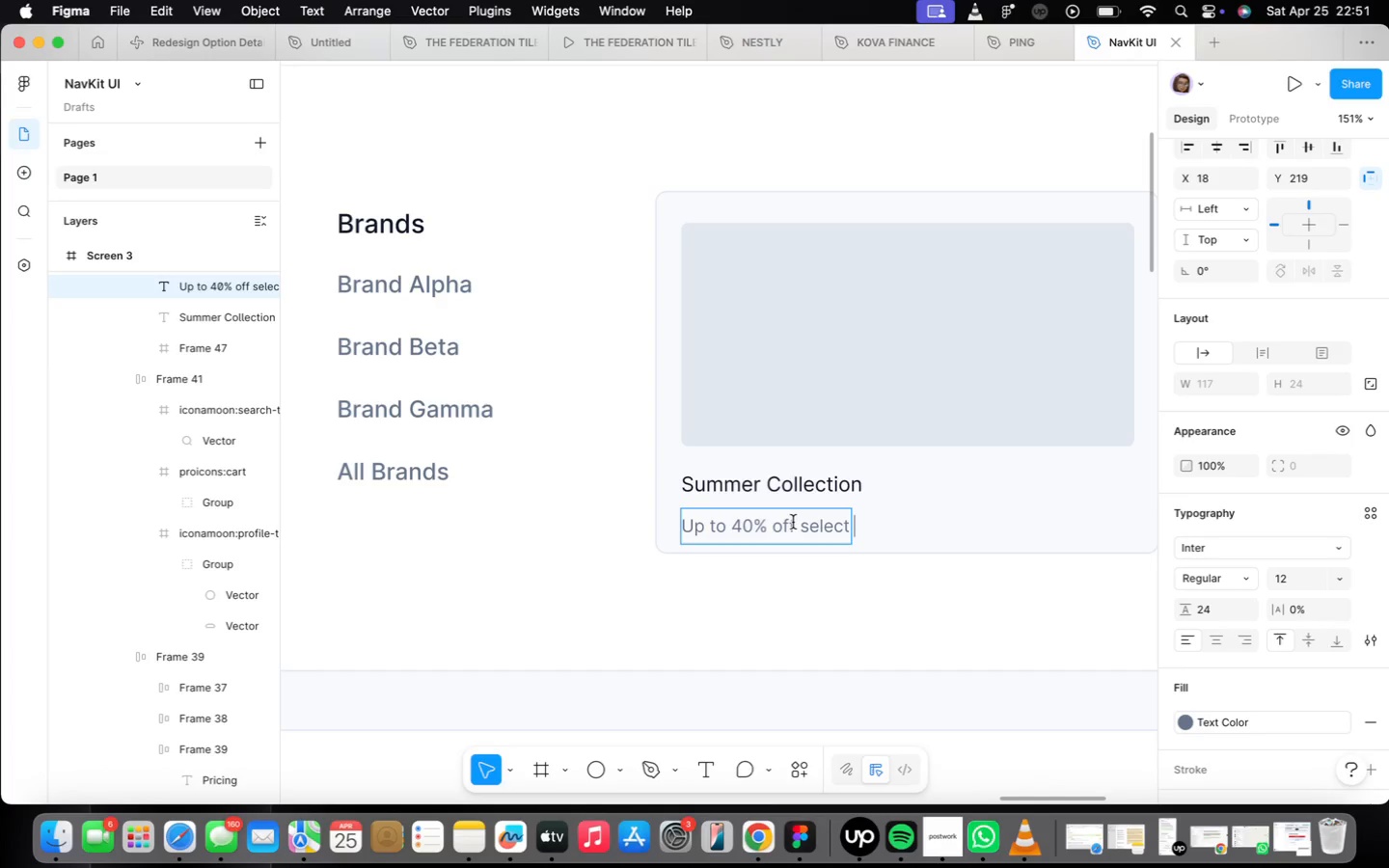 
wait(24.54)
 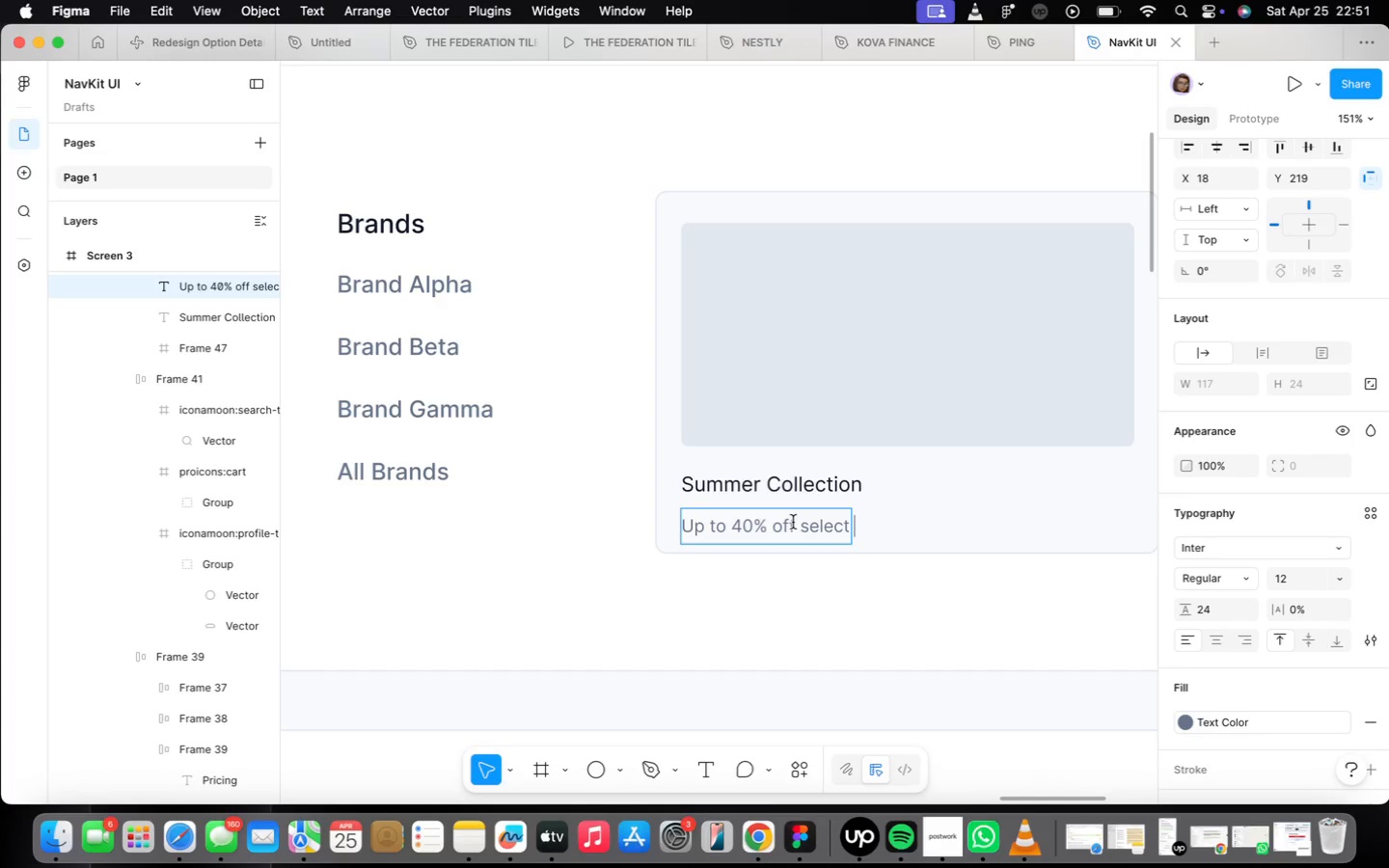 
type(items)
 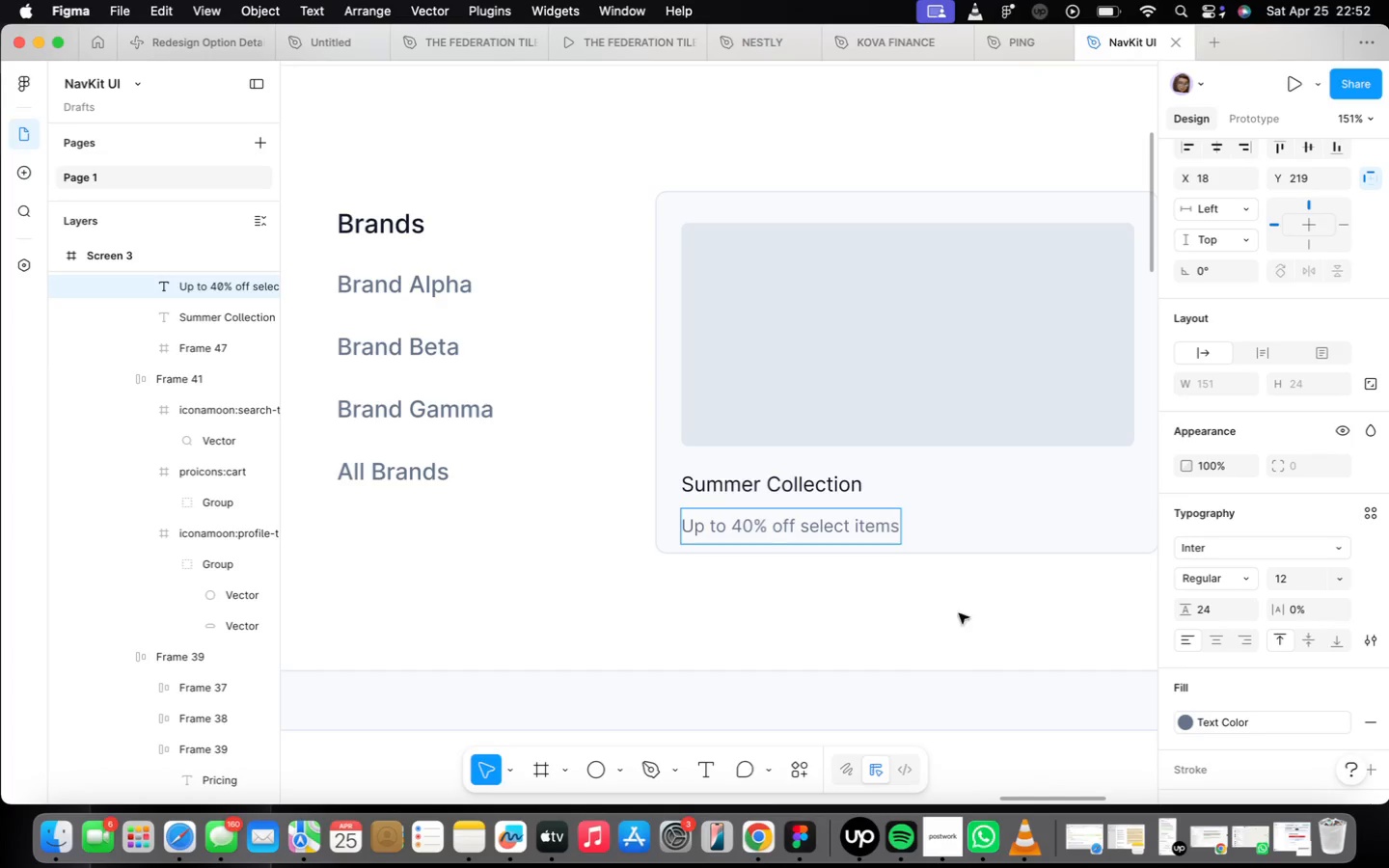 
left_click([1017, 741])
 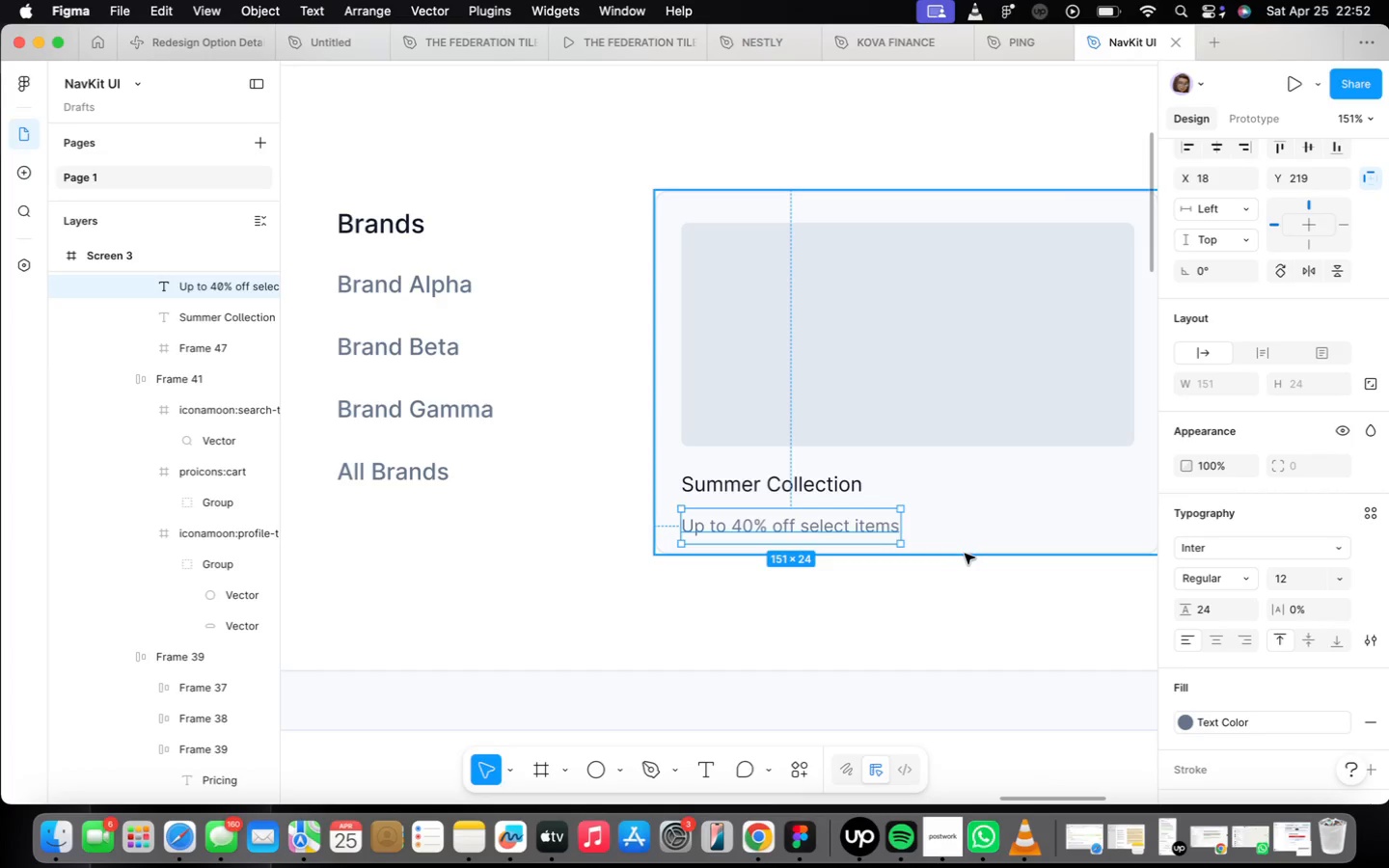 
left_click([965, 554])
 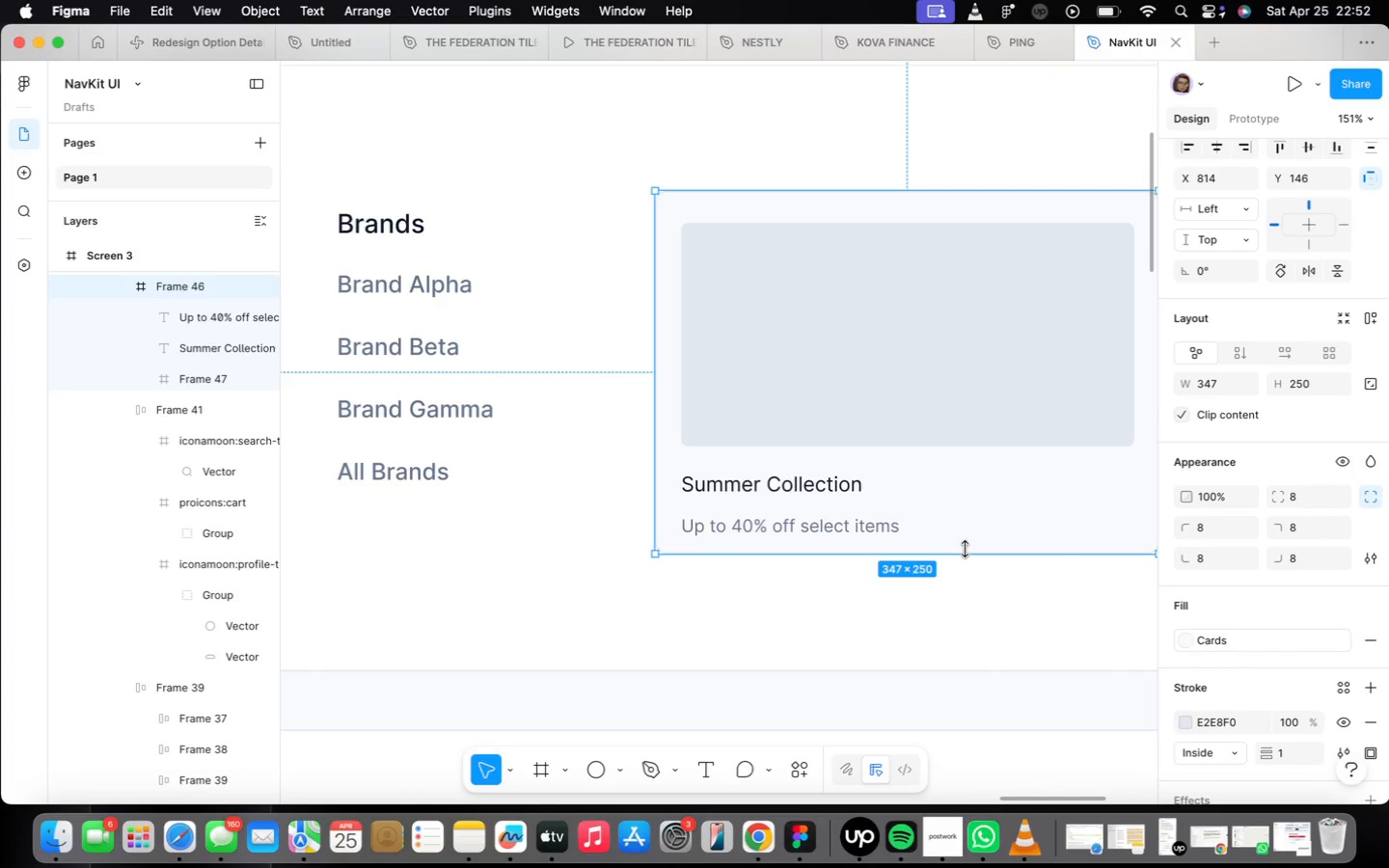 
left_click_drag(start_coordinate=[963, 552], to_coordinate=[965, 578])
 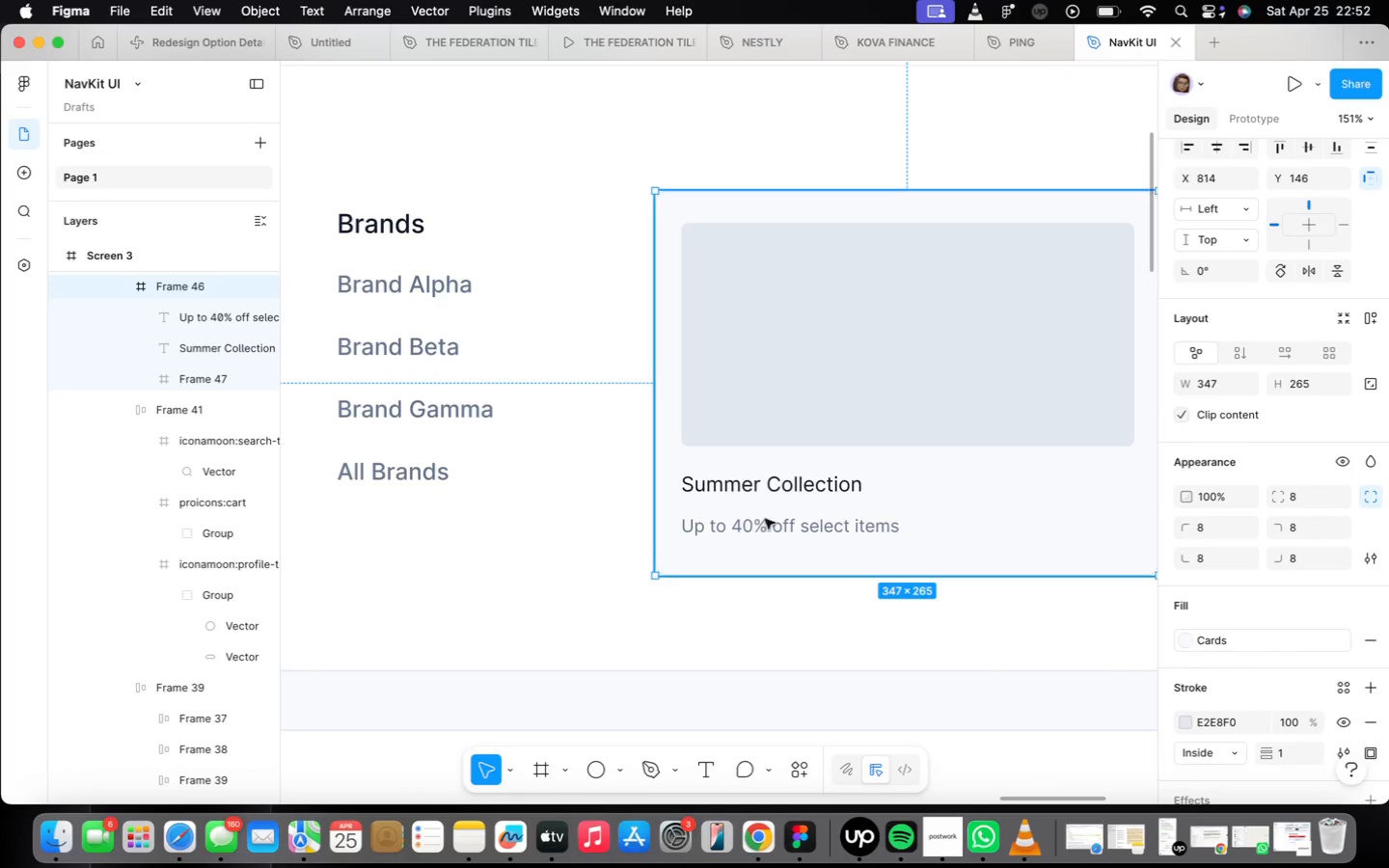 
double_click([760, 527])
 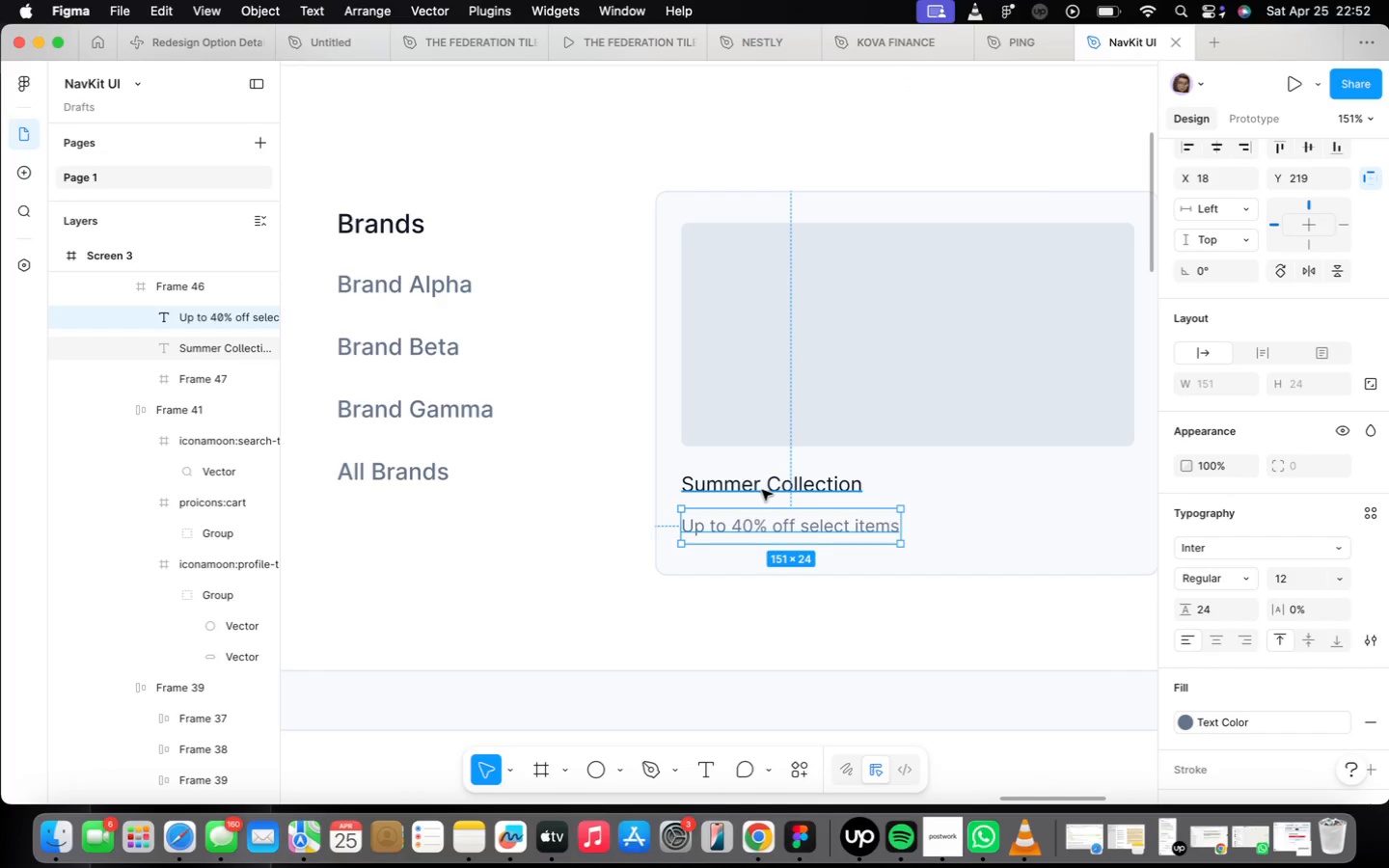 
hold_key(key=ShiftLeft, duration=0.46)
left_click([764, 487])
 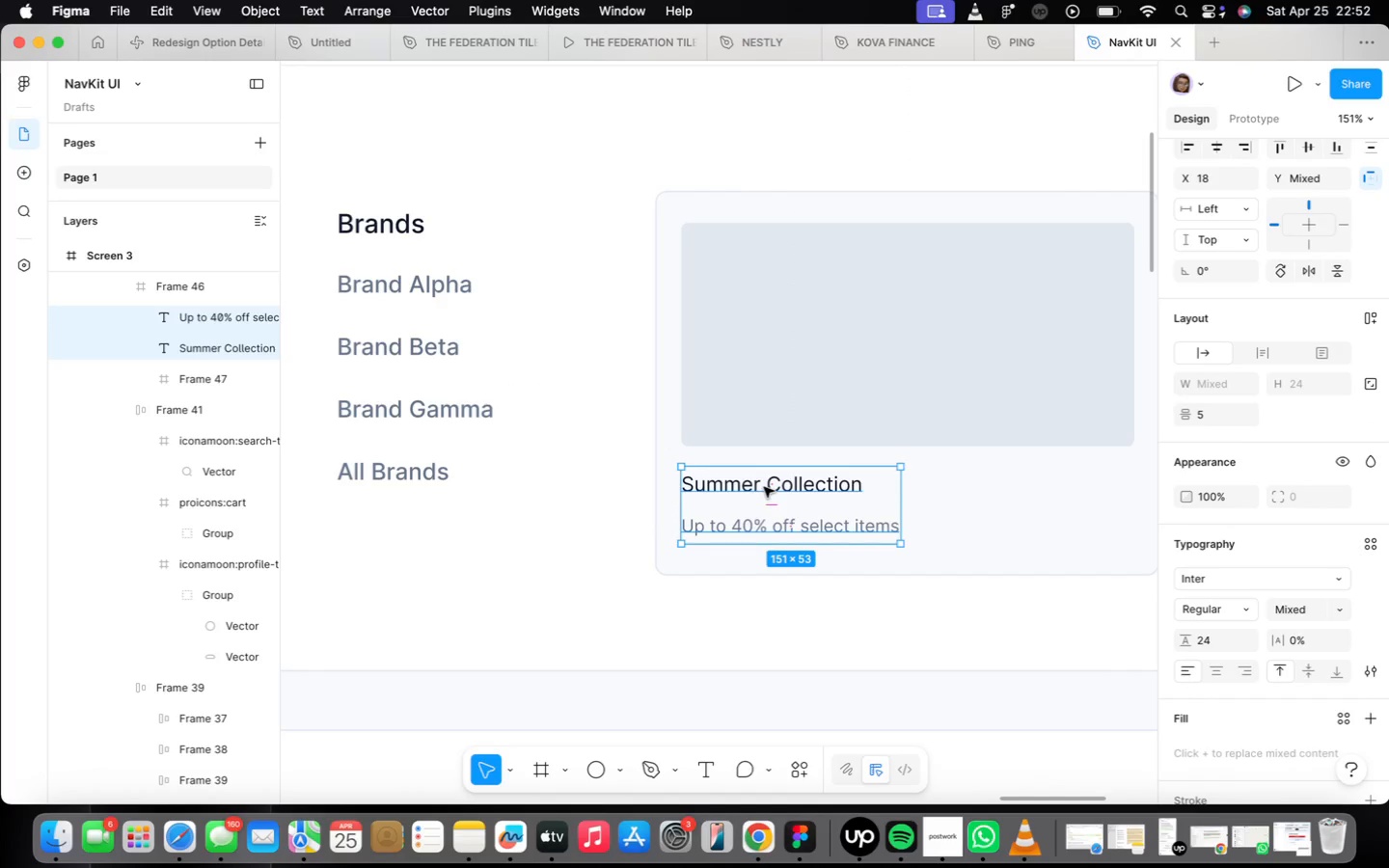 
key(Shift+A)
 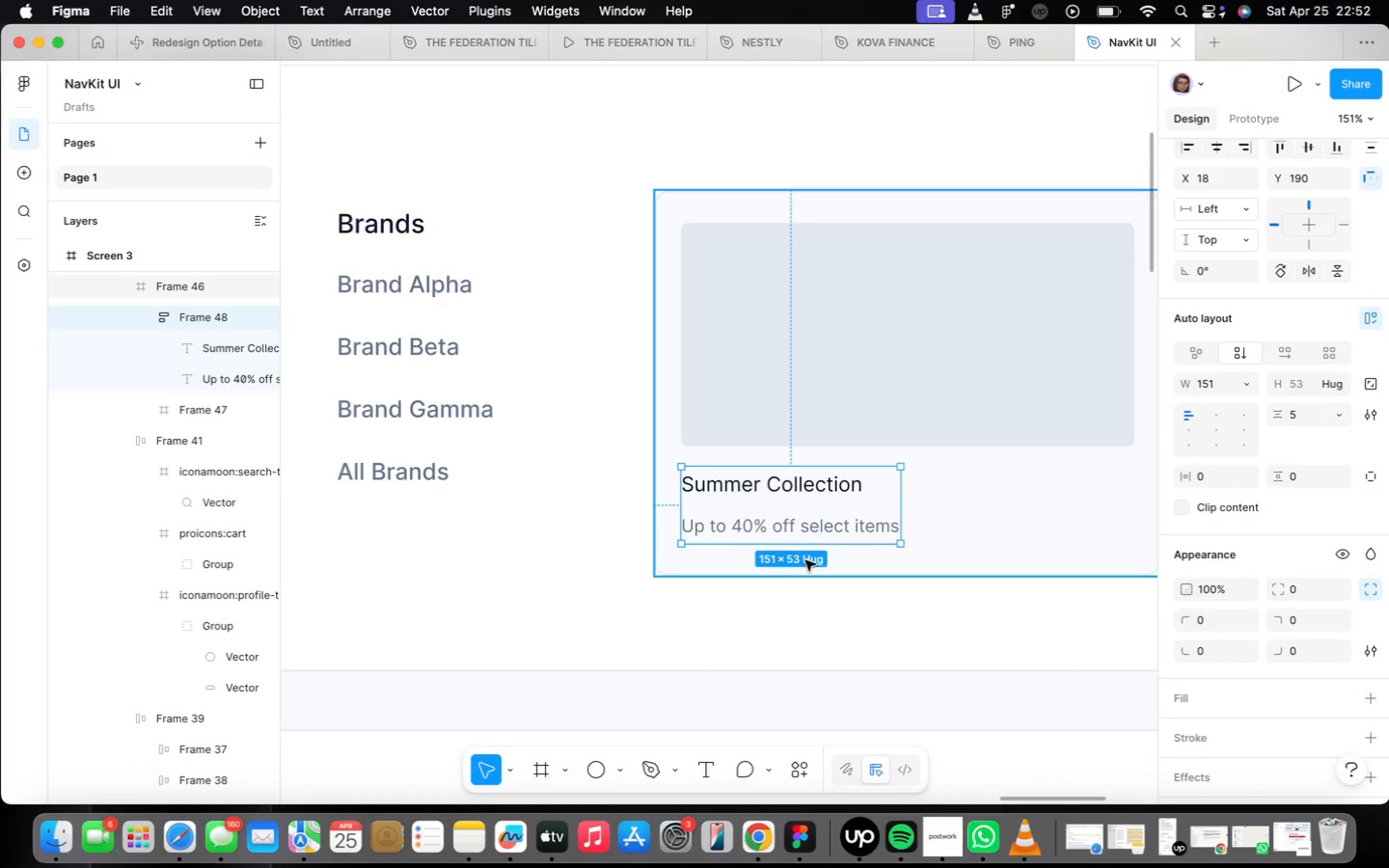 
left_click_drag(start_coordinate=[808, 570], to_coordinate=[808, 610])
 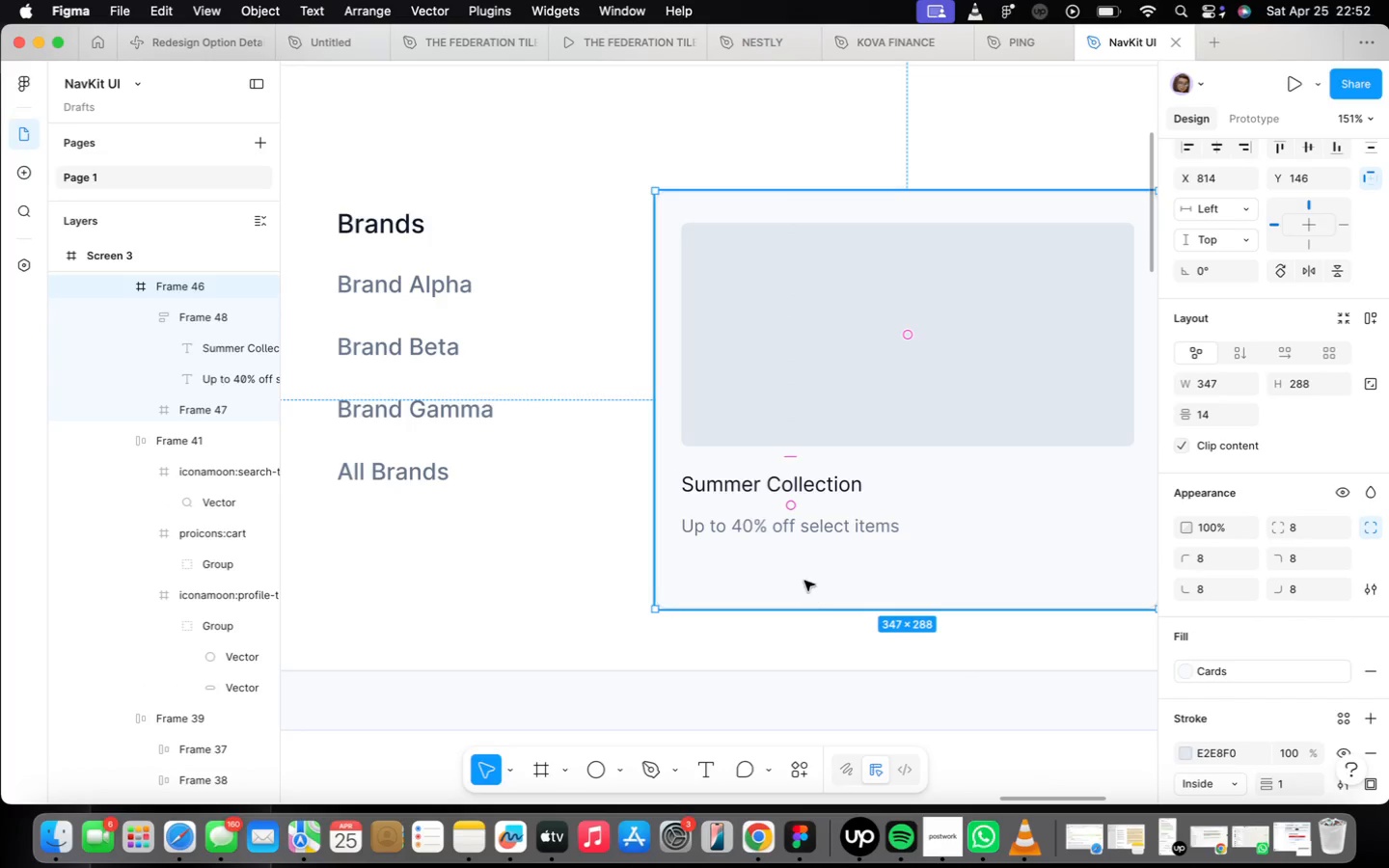 
scroll: coordinate [803, 572], scroll_direction: down, amount: 9.0
 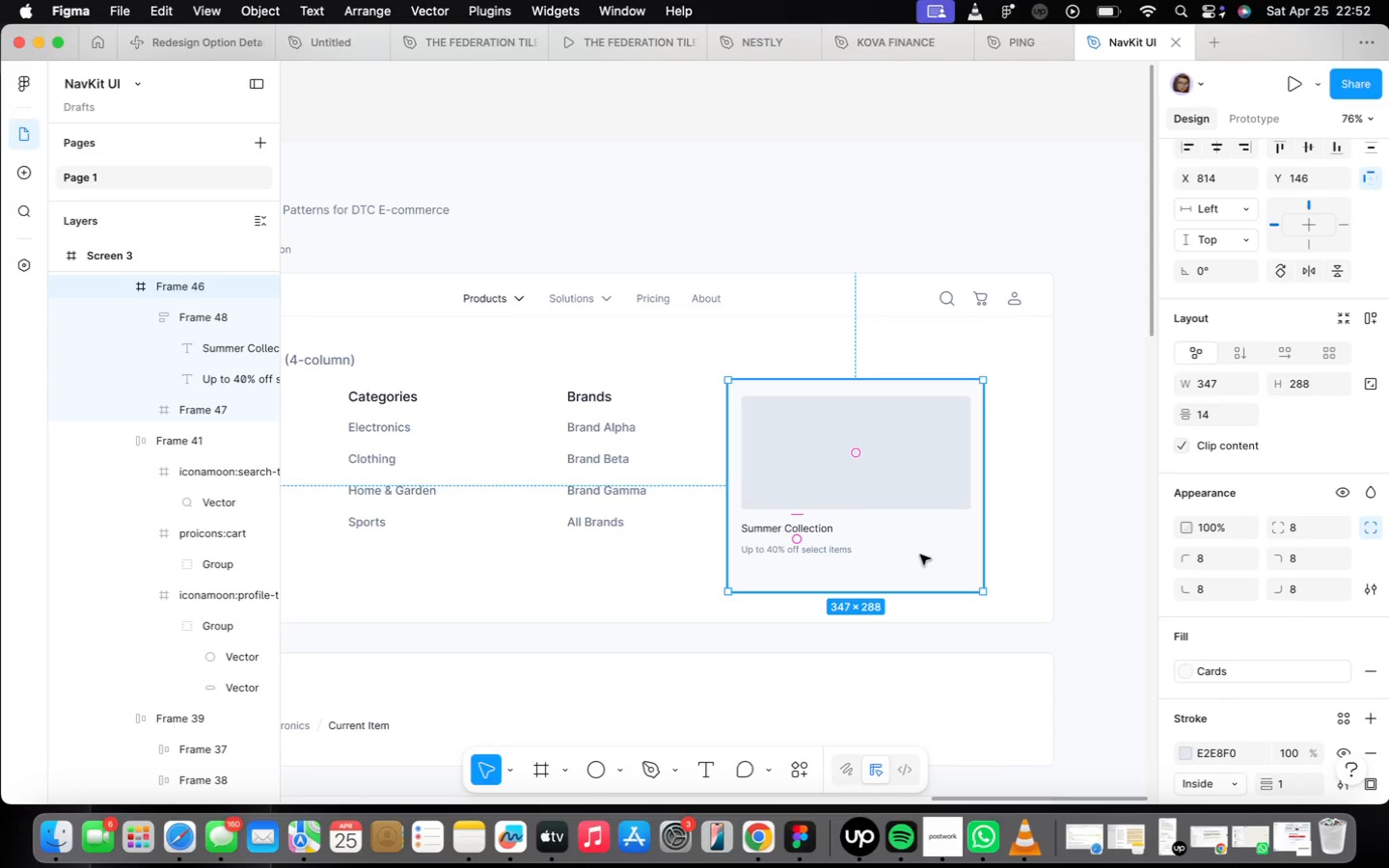 
left_click_drag(start_coordinate=[920, 555], to_coordinate=[929, 534])
 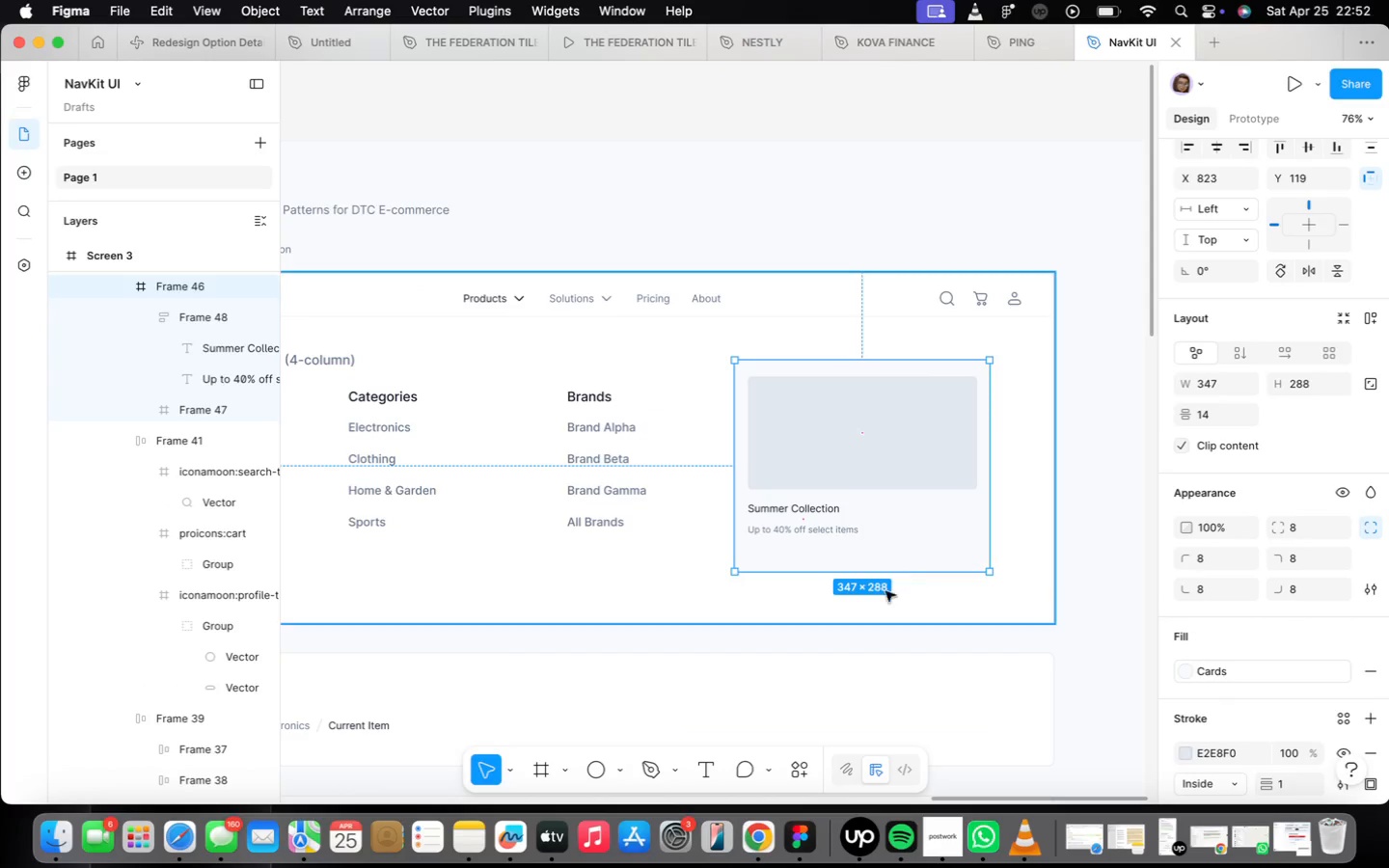 
left_click([859, 597])
 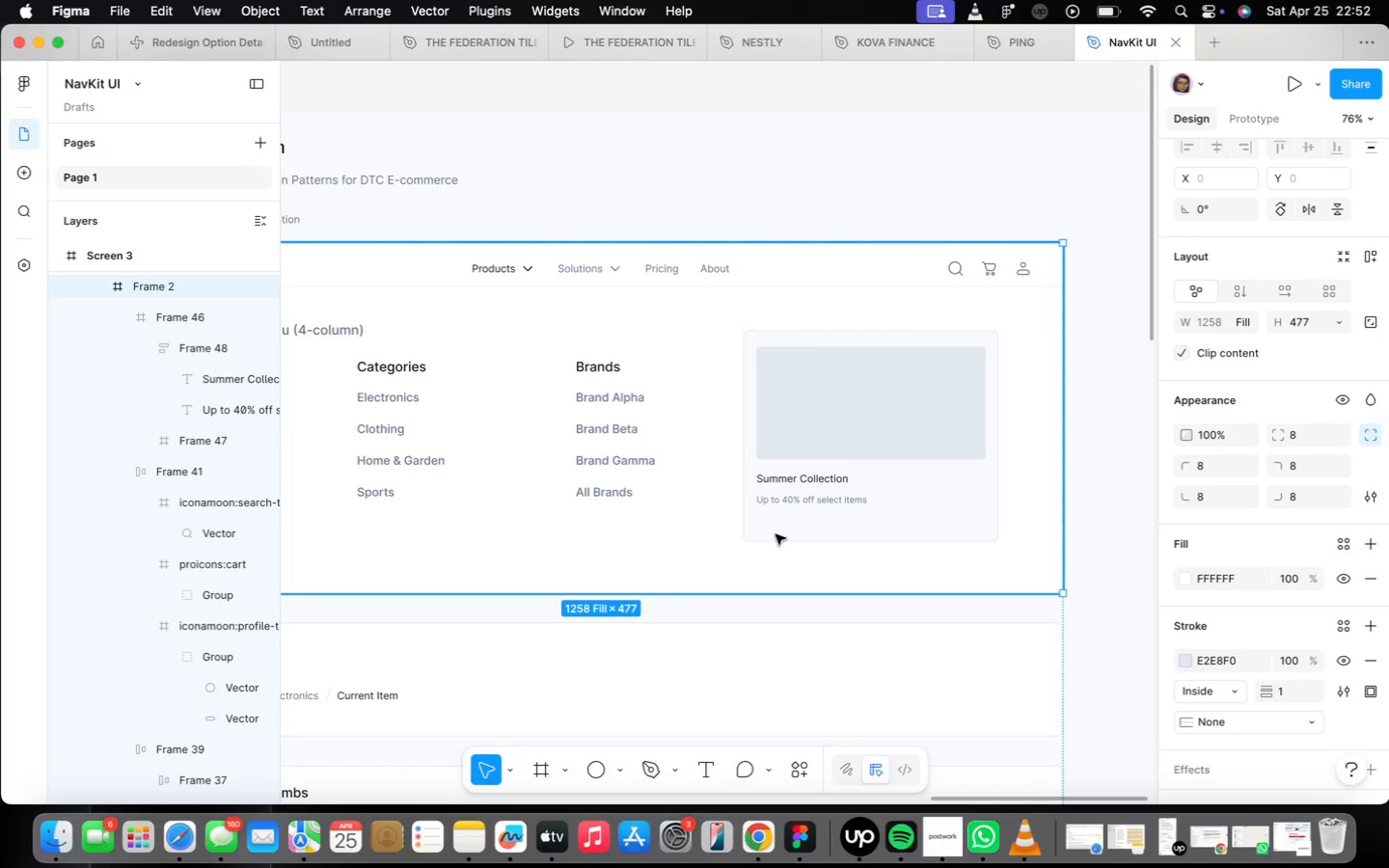 
scroll: coordinate [804, 539], scroll_direction: up, amount: 4.0
 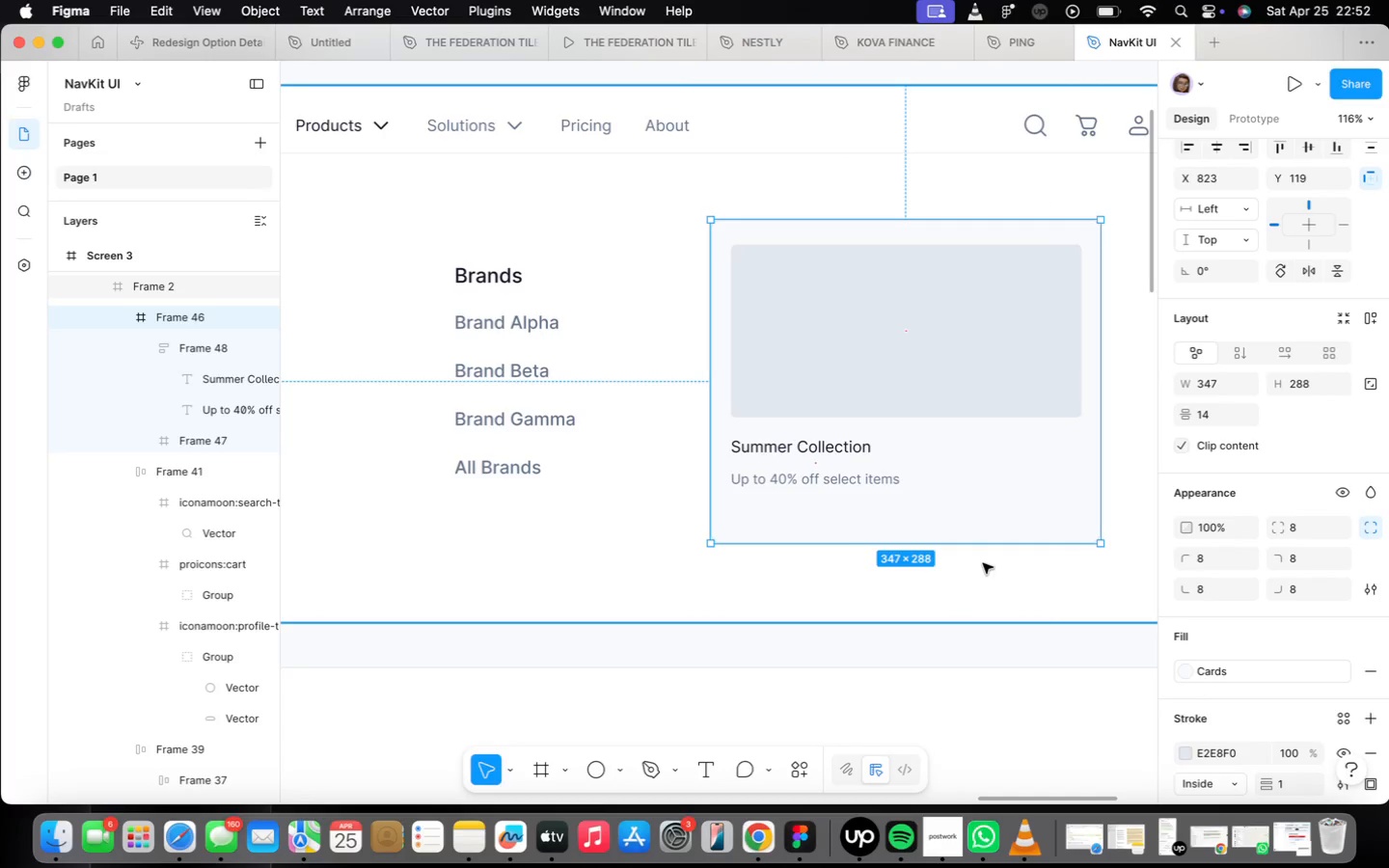 
left_click_drag(start_coordinate=[946, 539], to_coordinate=[950, 551])
 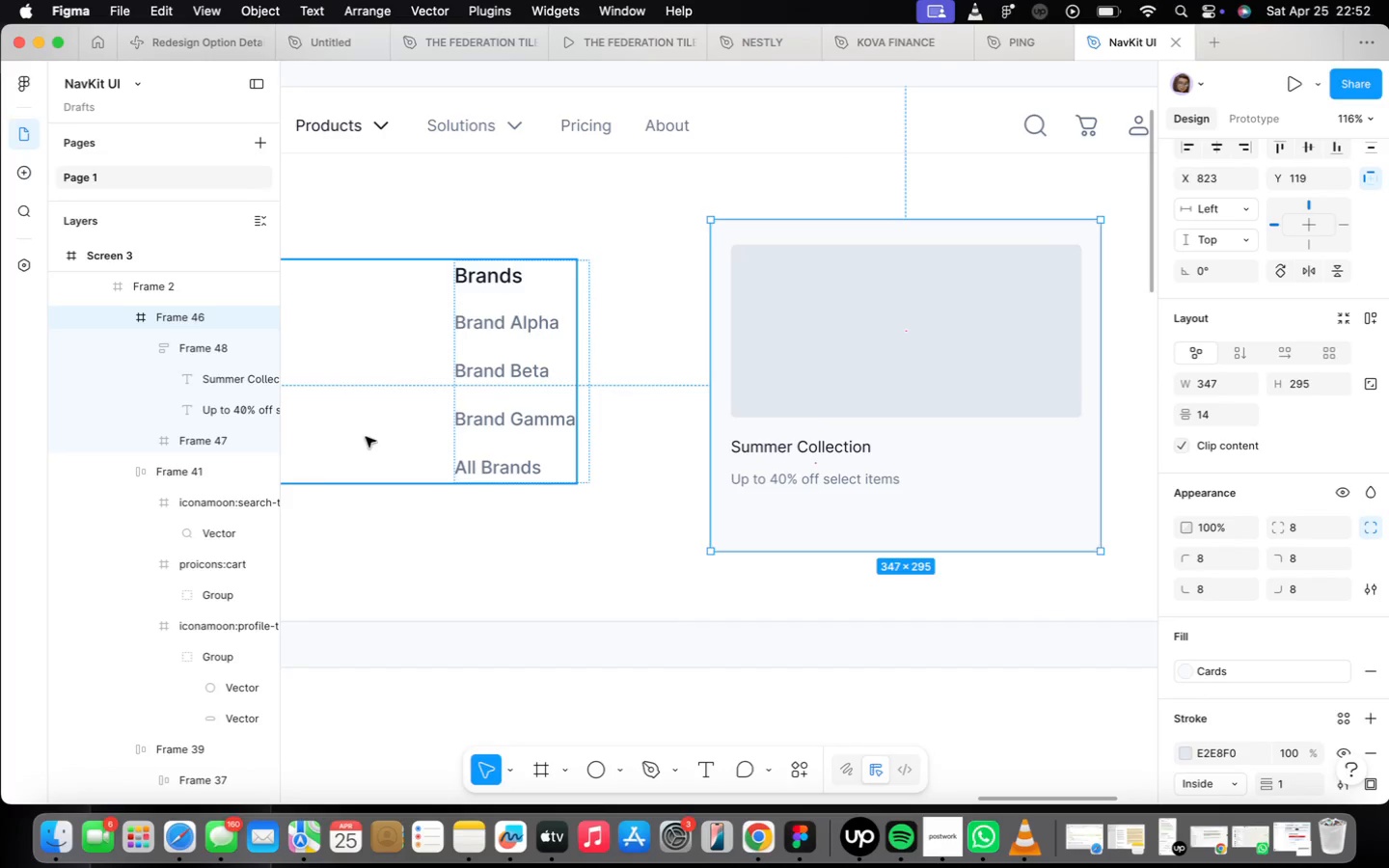 
left_click([499, 462])
 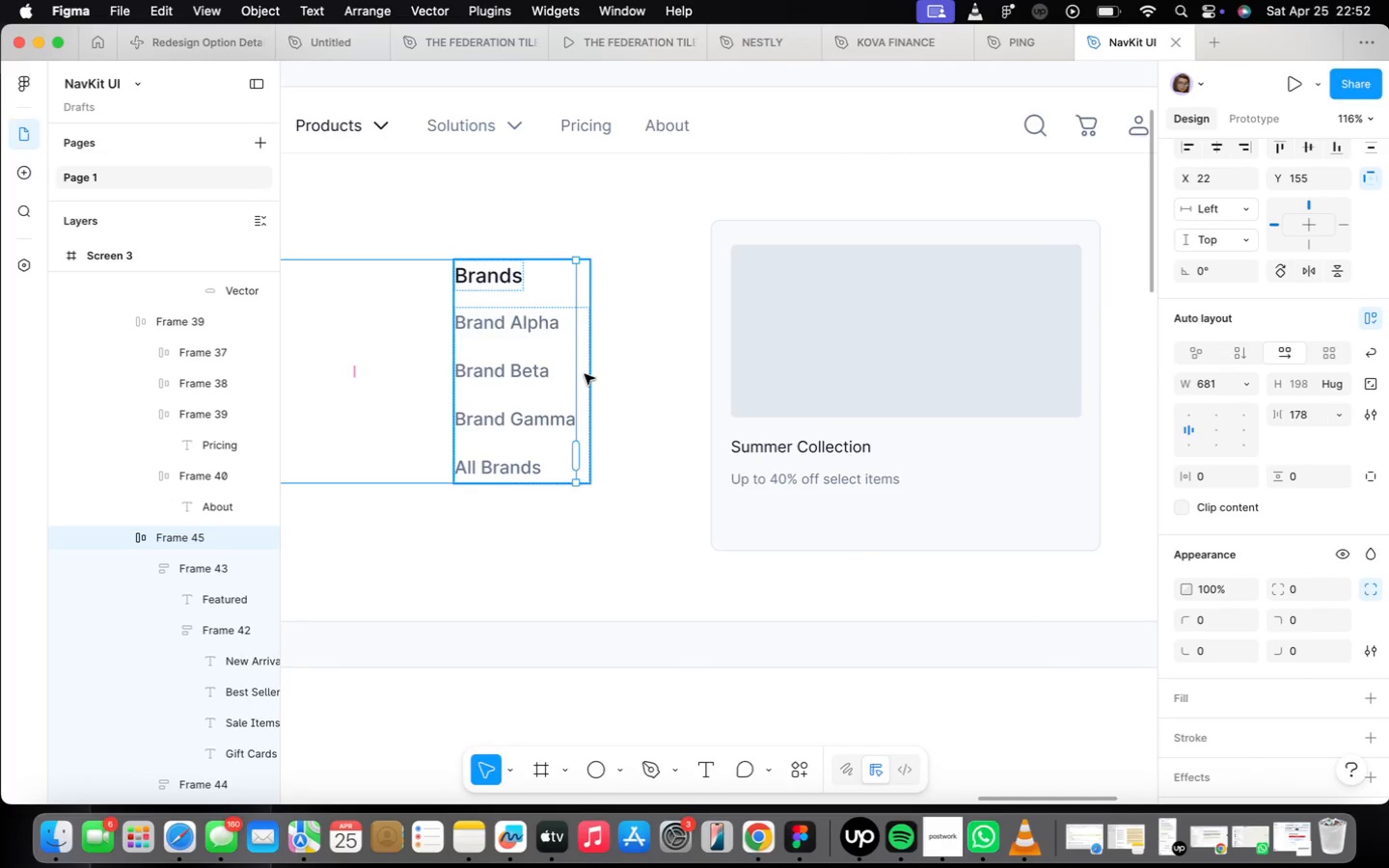 
left_click_drag(start_coordinate=[572, 363], to_coordinate=[590, 370])
 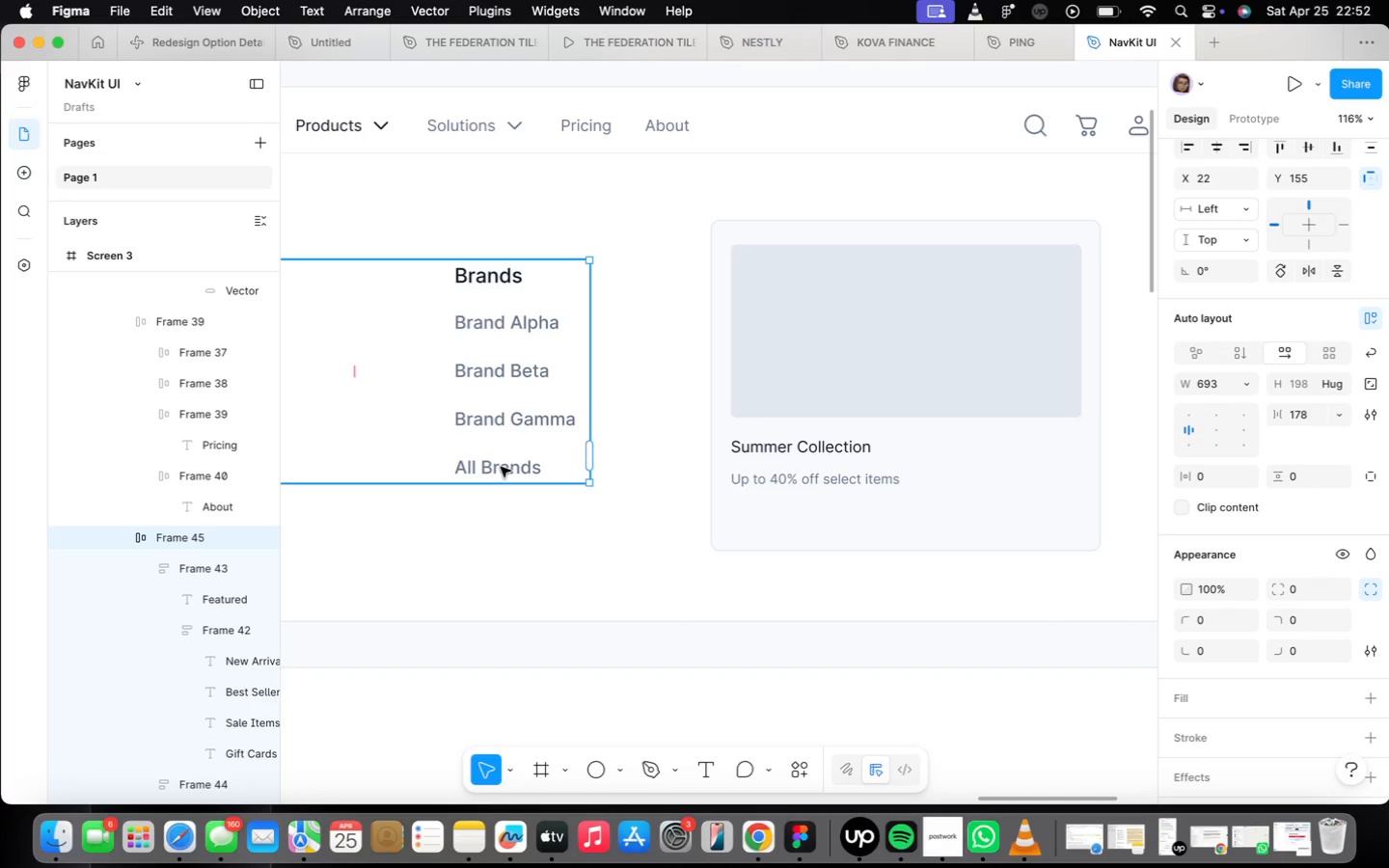 
double_click([501, 467])
 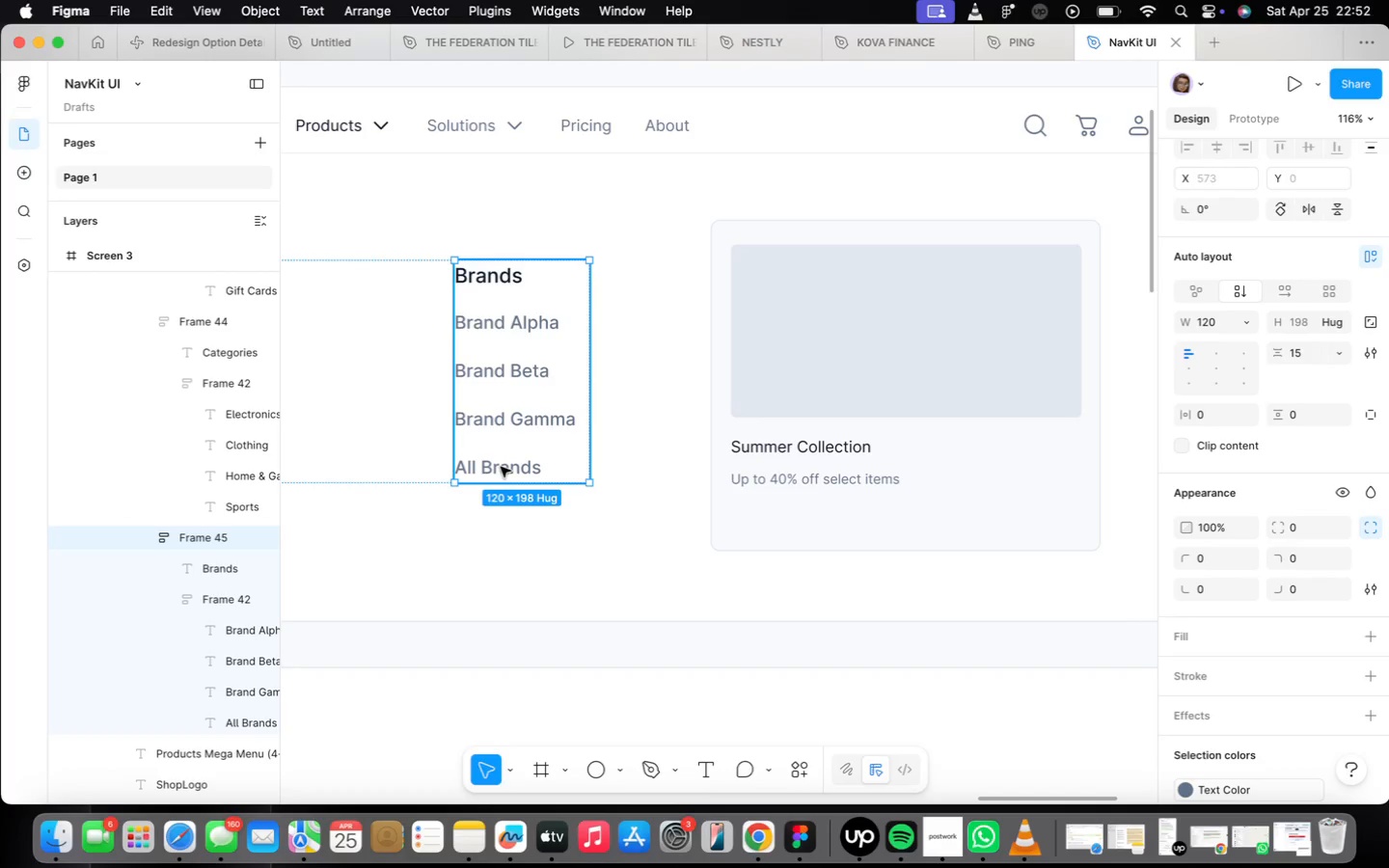 
triple_click([501, 467])
 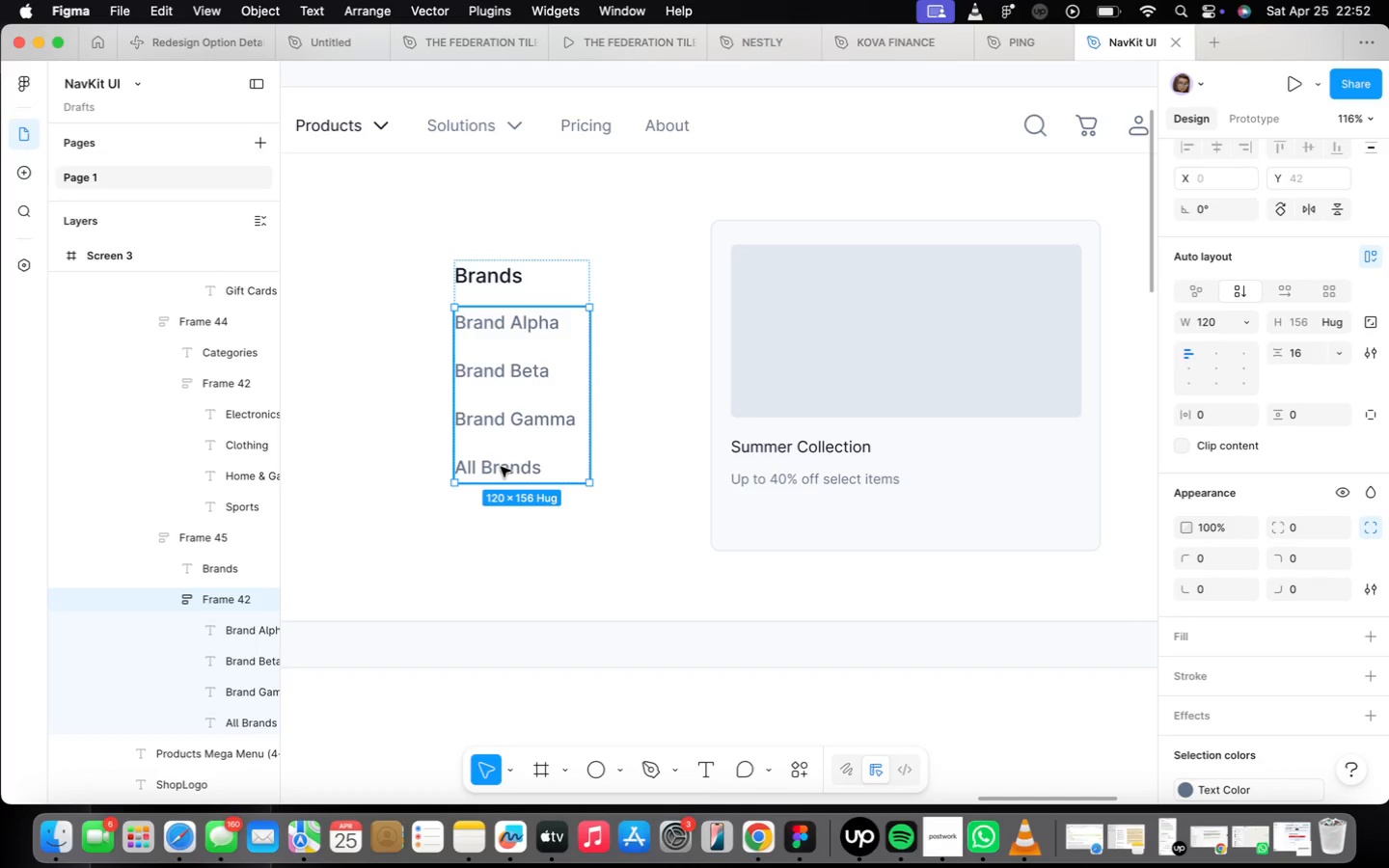 
triple_click([501, 467])
 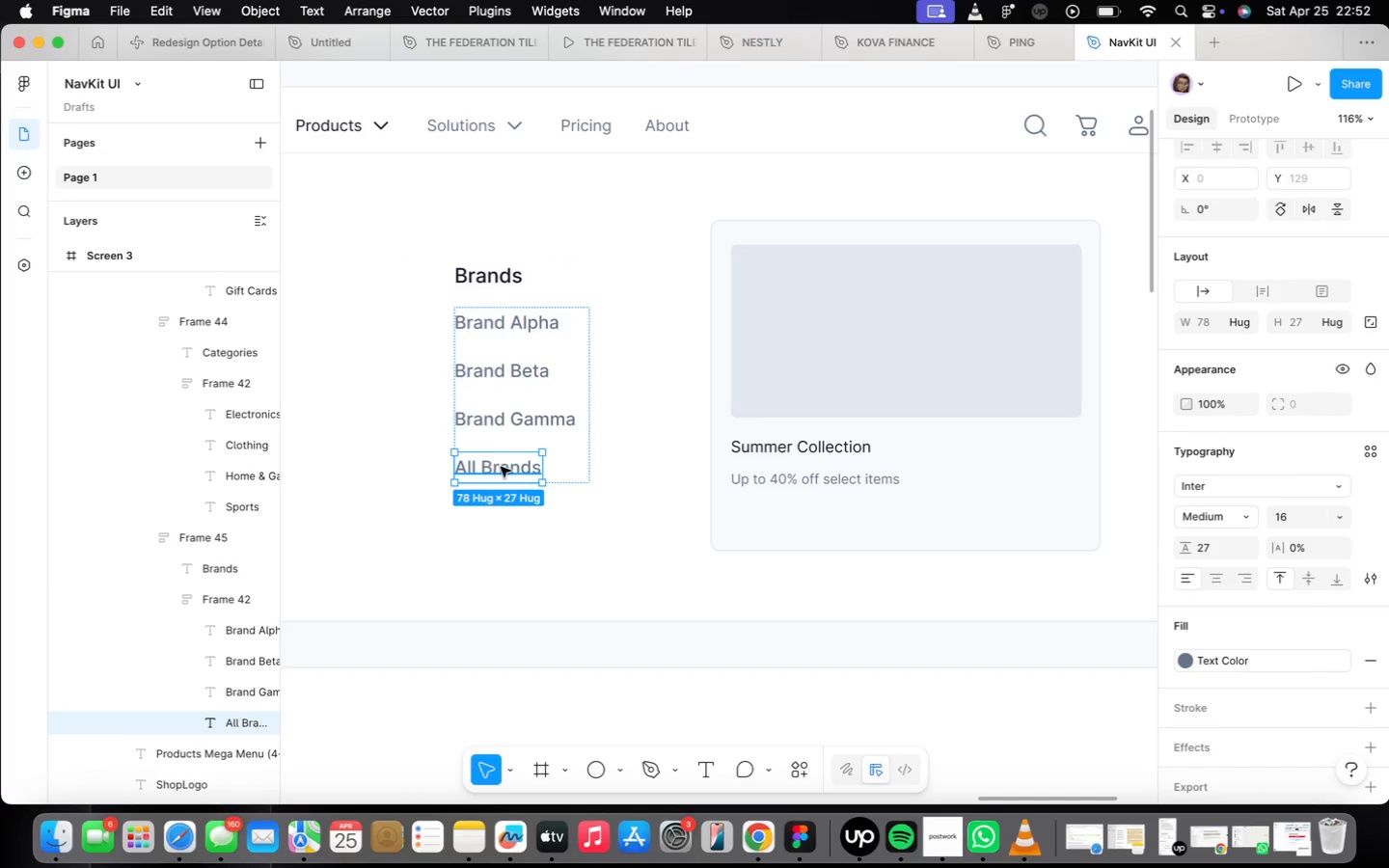 
triple_click([501, 466])
 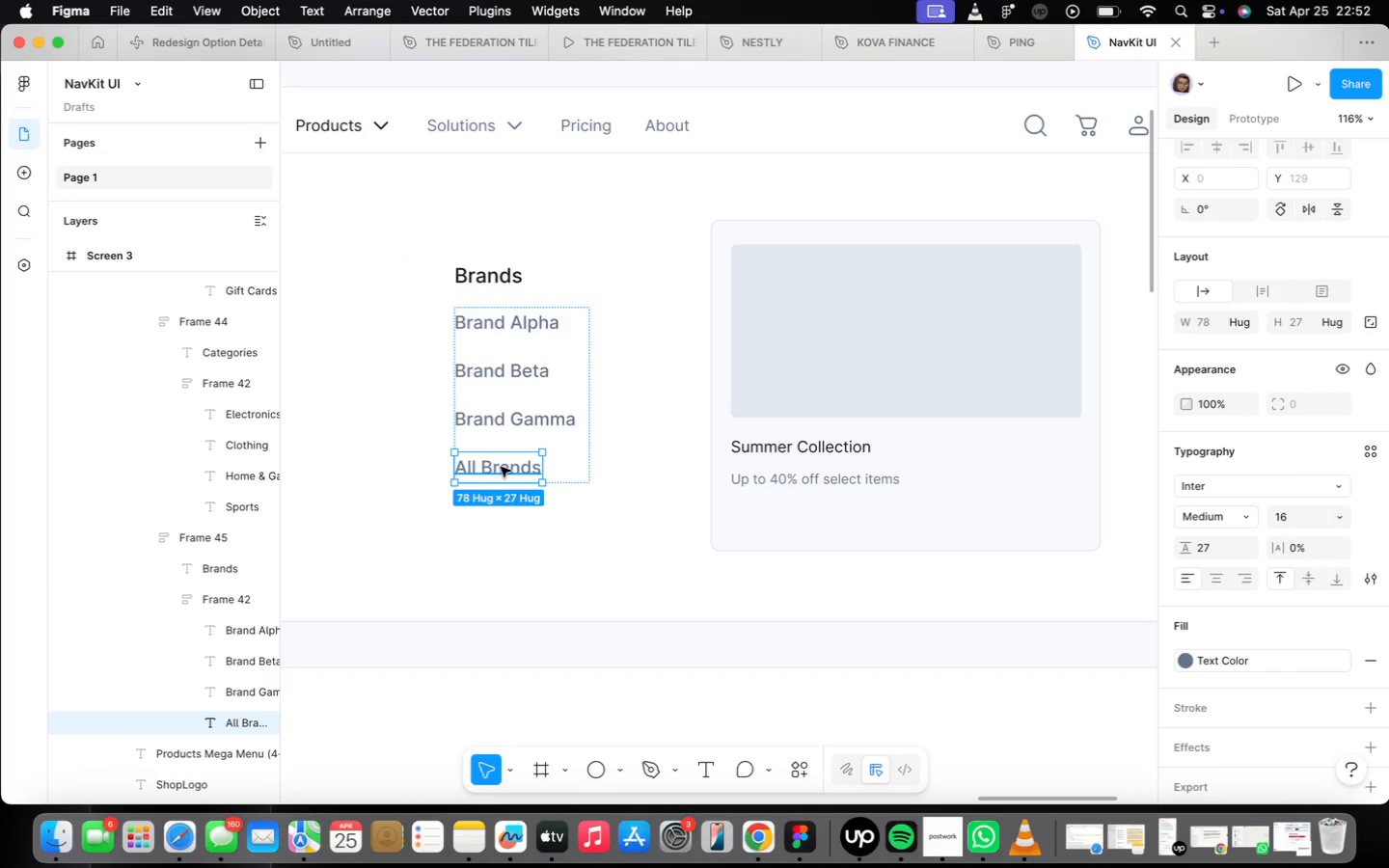 
hold_key(key=OptionLeft, duration=2.13)
left_click_drag(start_coordinate=[501, 467], to_coordinate=[909, 526])
 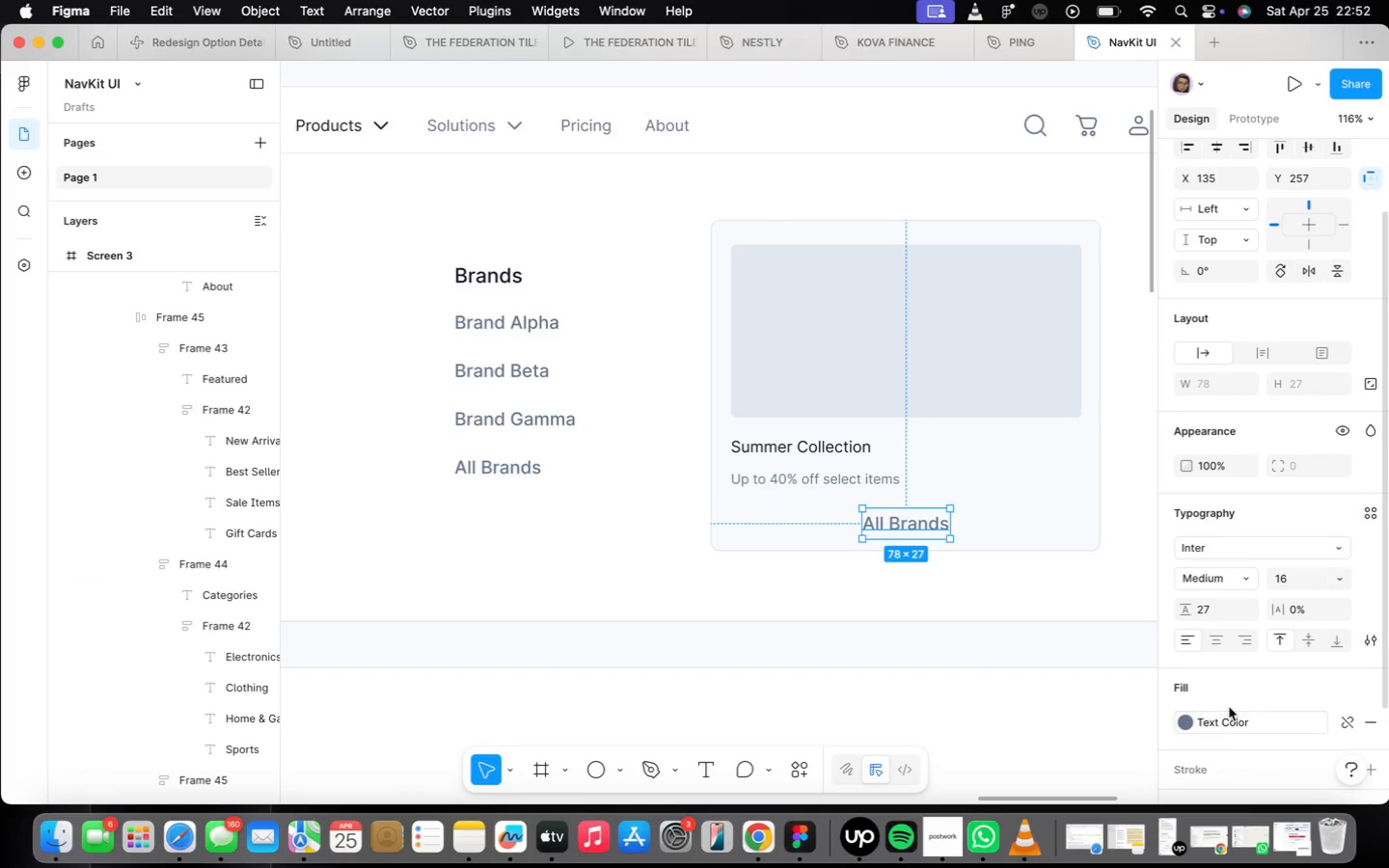 
left_click([1239, 732])
 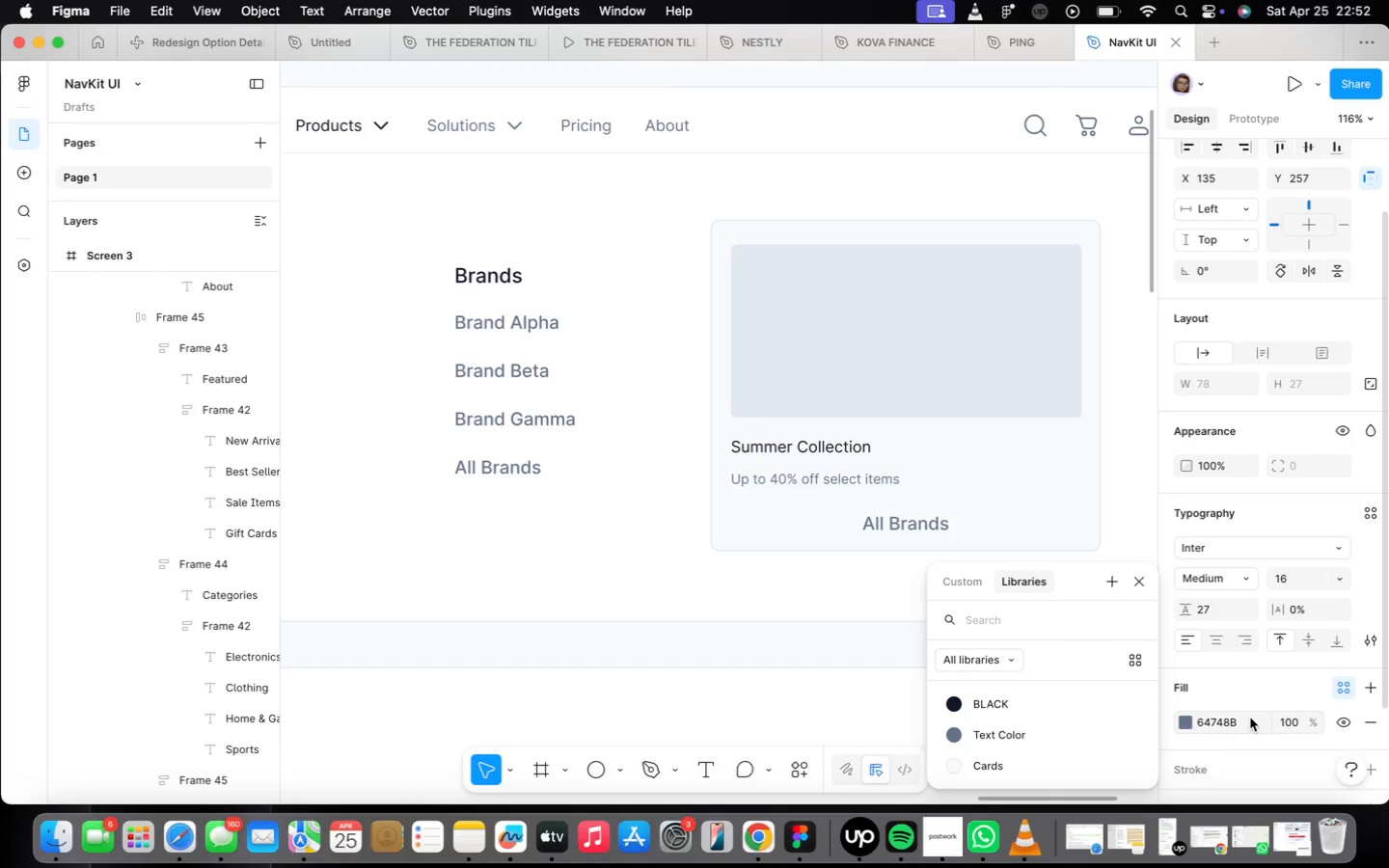 
type(ffffff)
 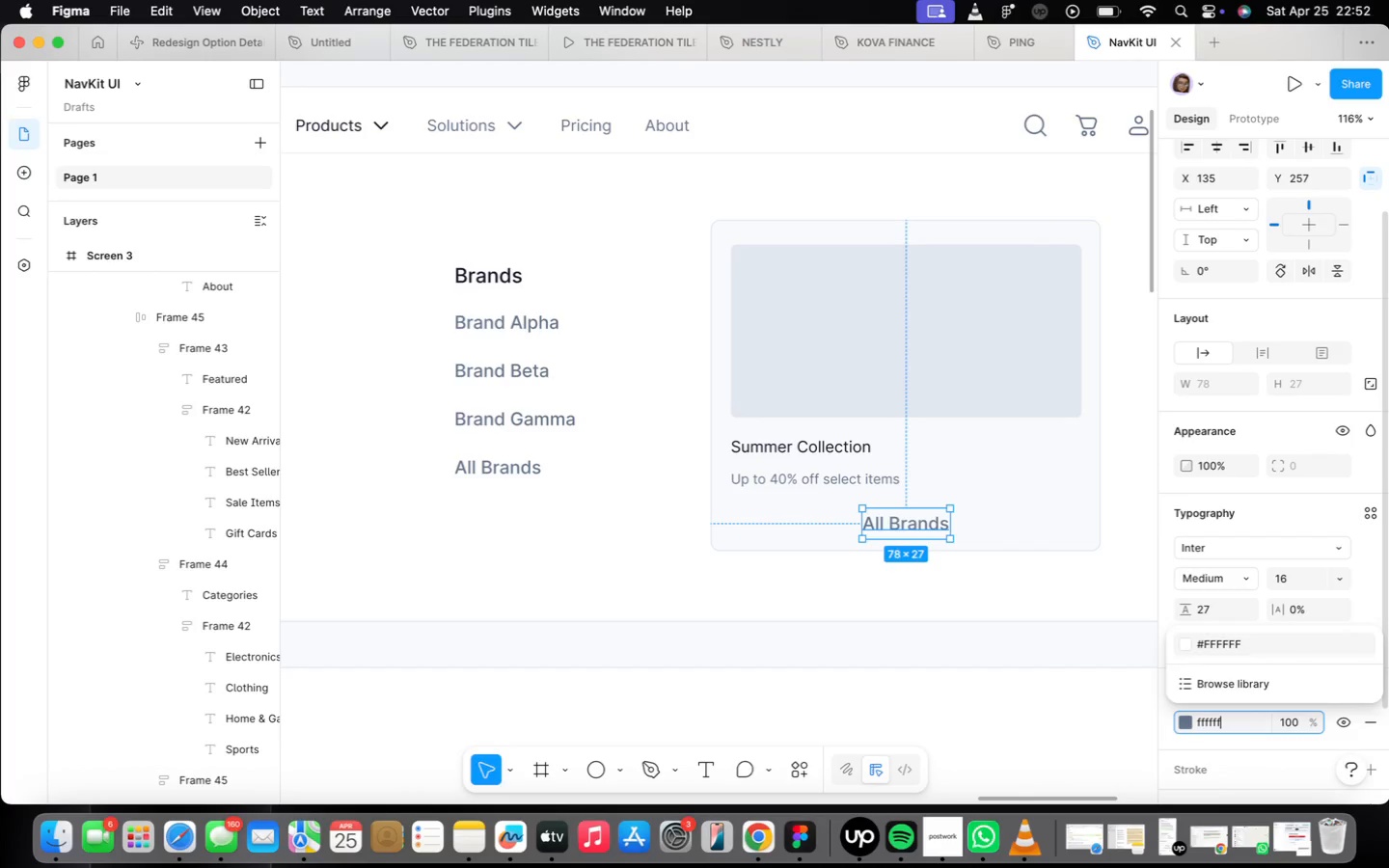 
key(Enter)
 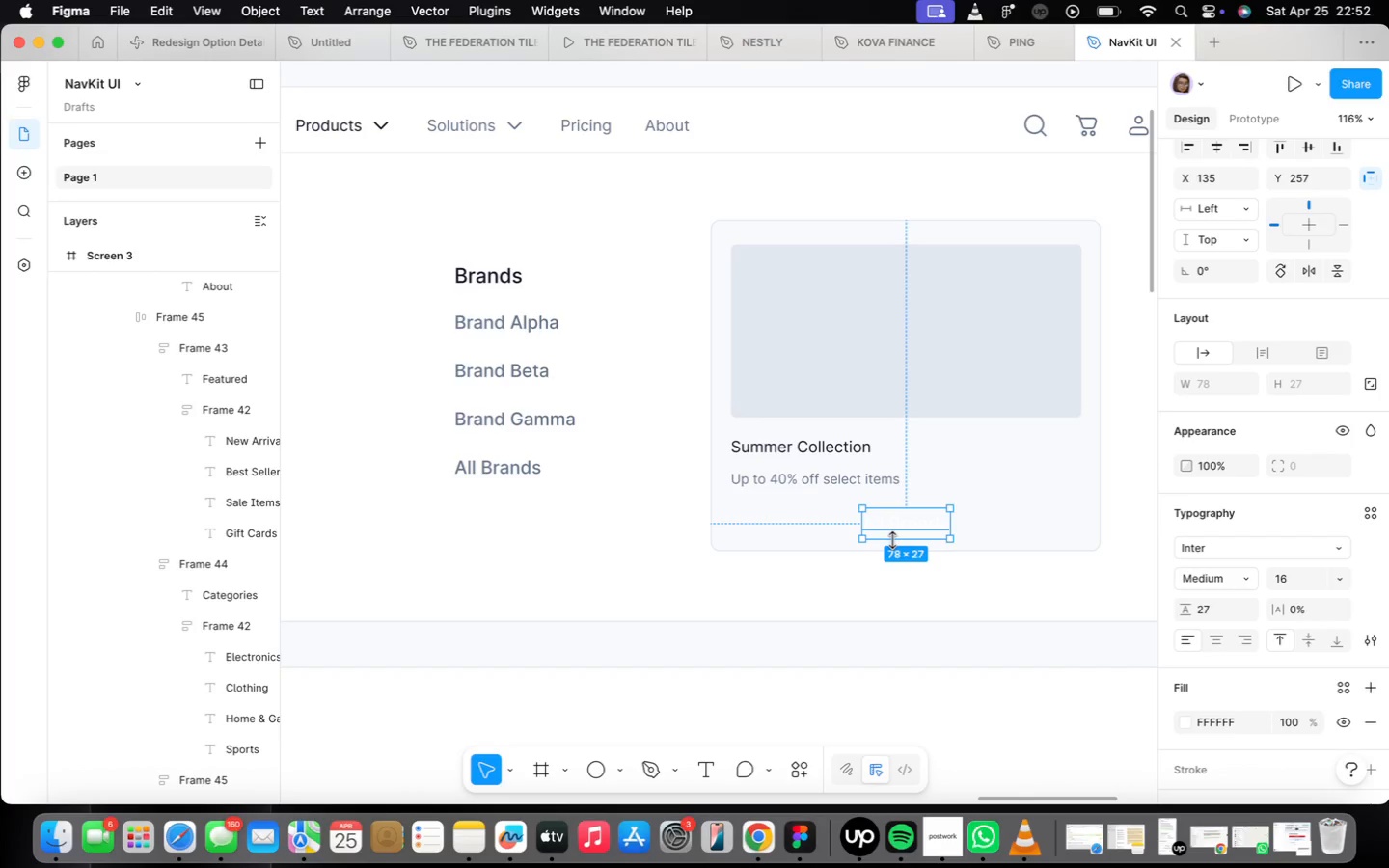 
key(Shift+A)
 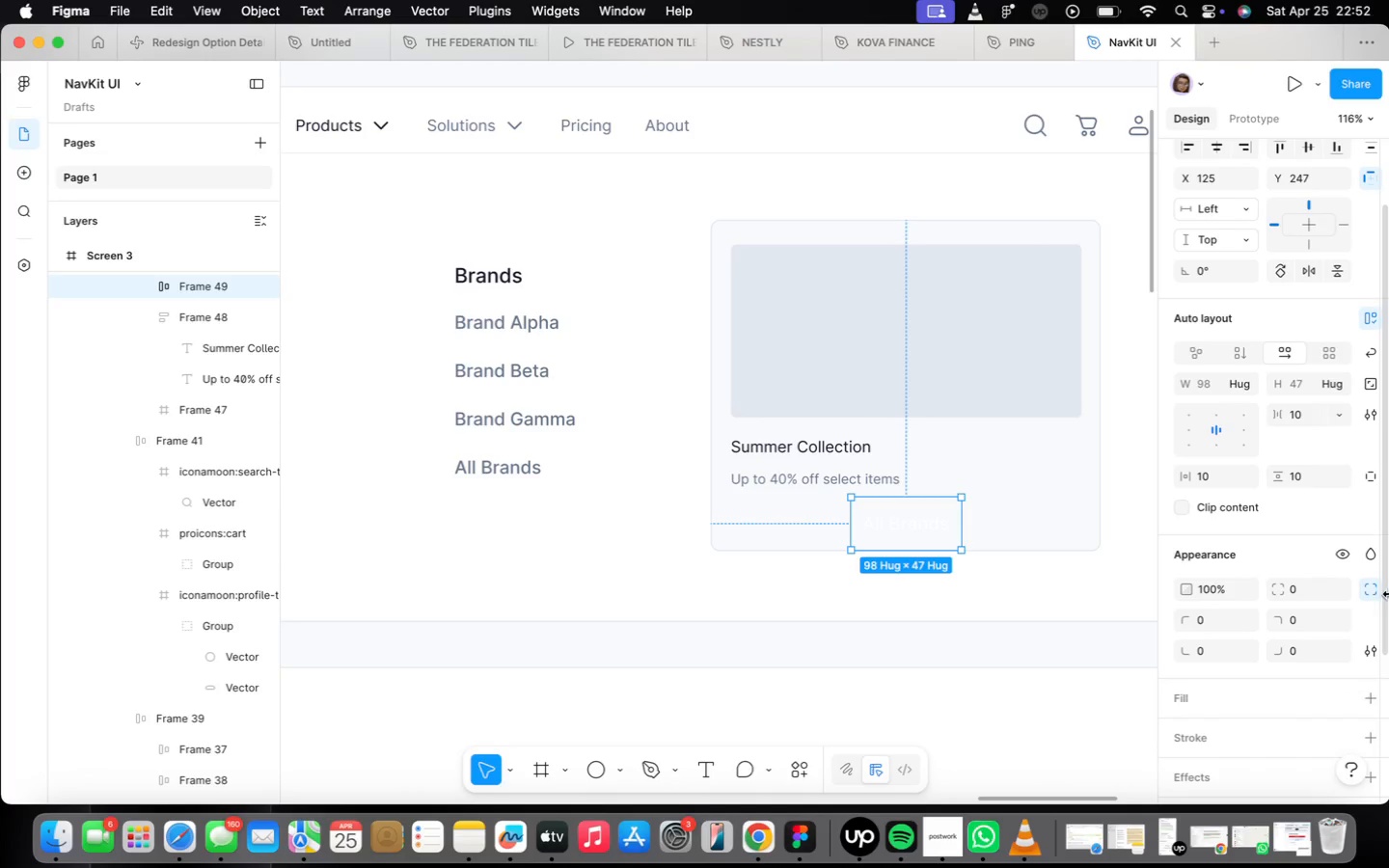 
scroll: coordinate [1294, 641], scroll_direction: down, amount: 14.0
 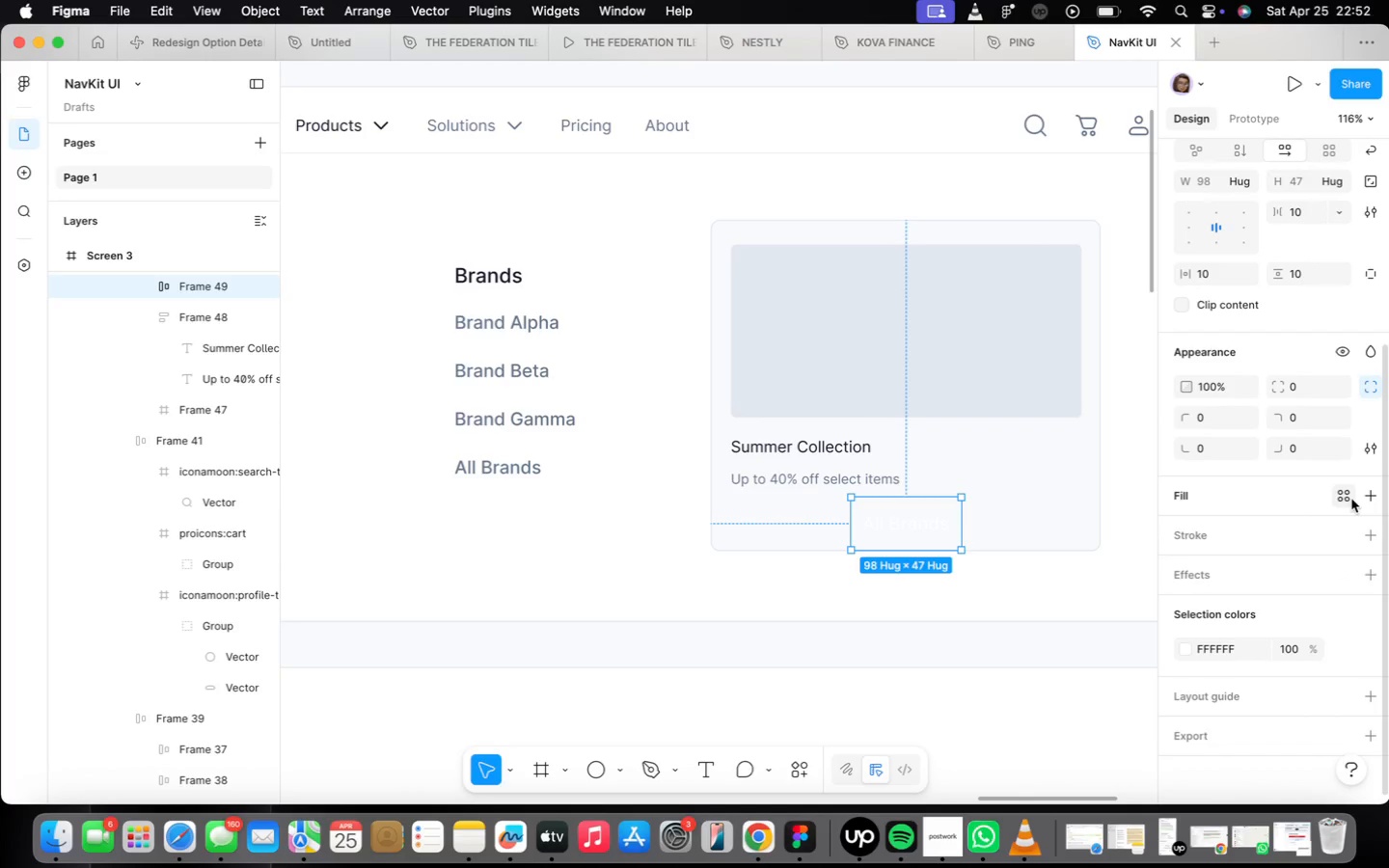 
left_click([1363, 497])
 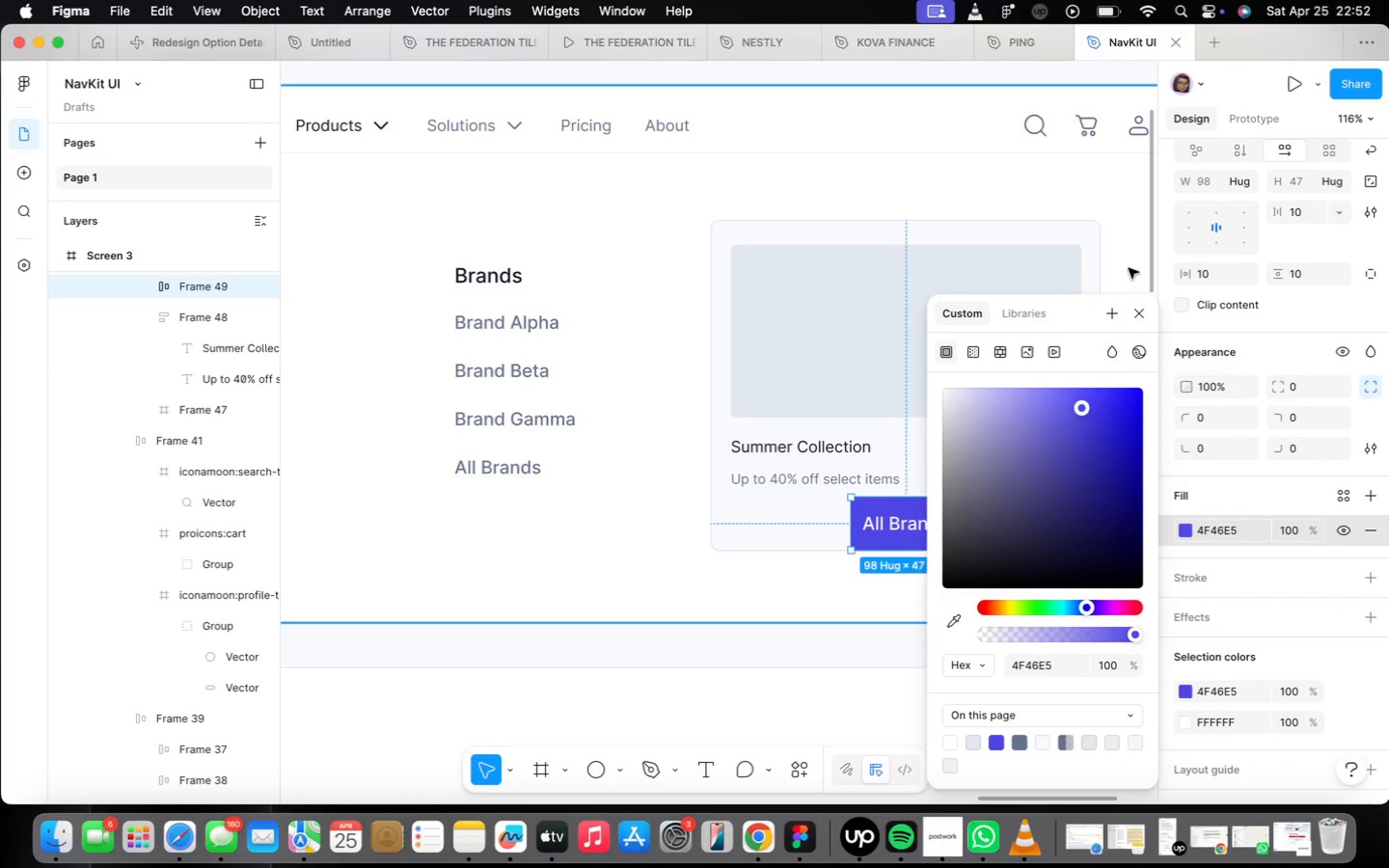 
left_click([1142, 319])
 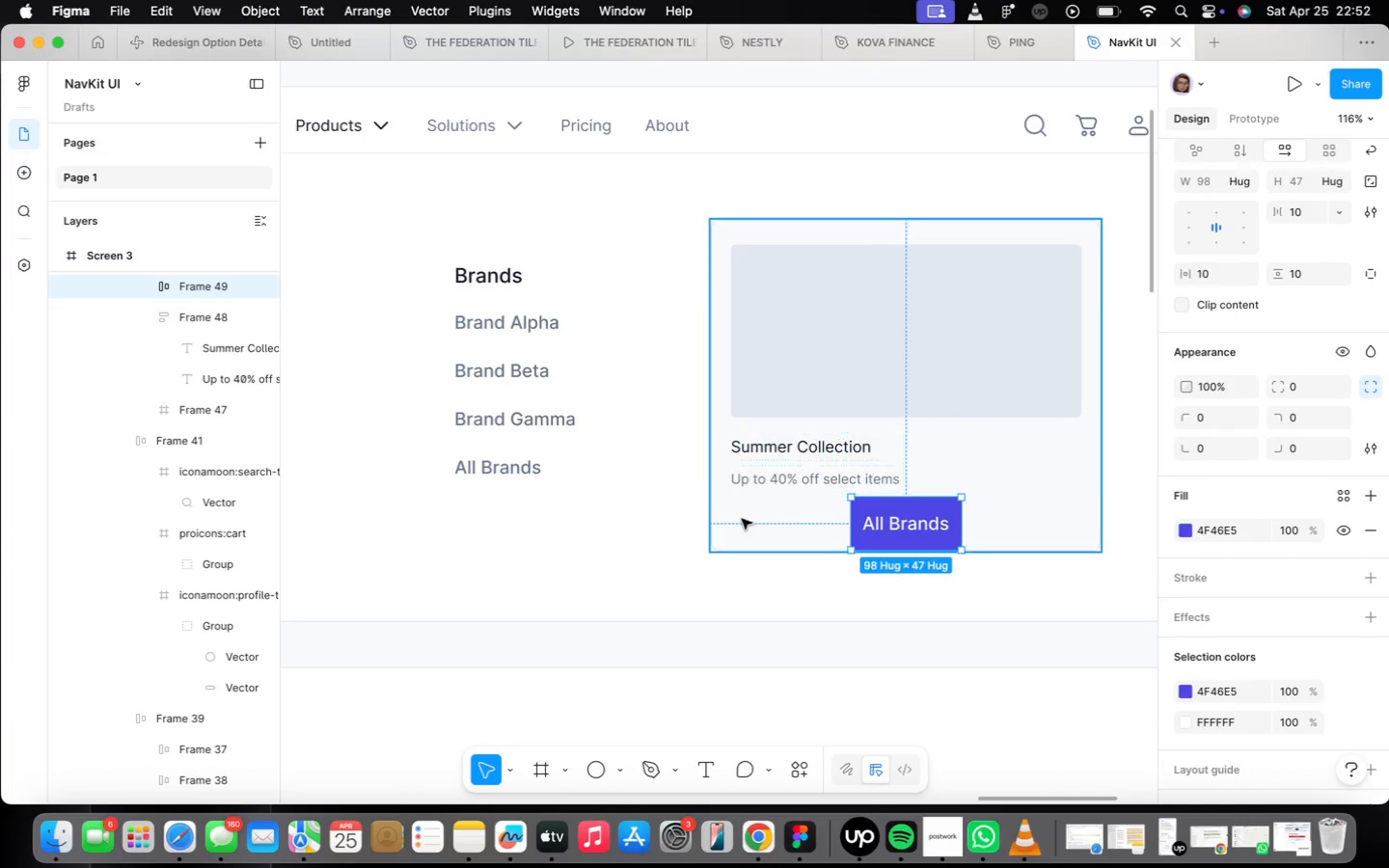 
left_click([745, 521])
 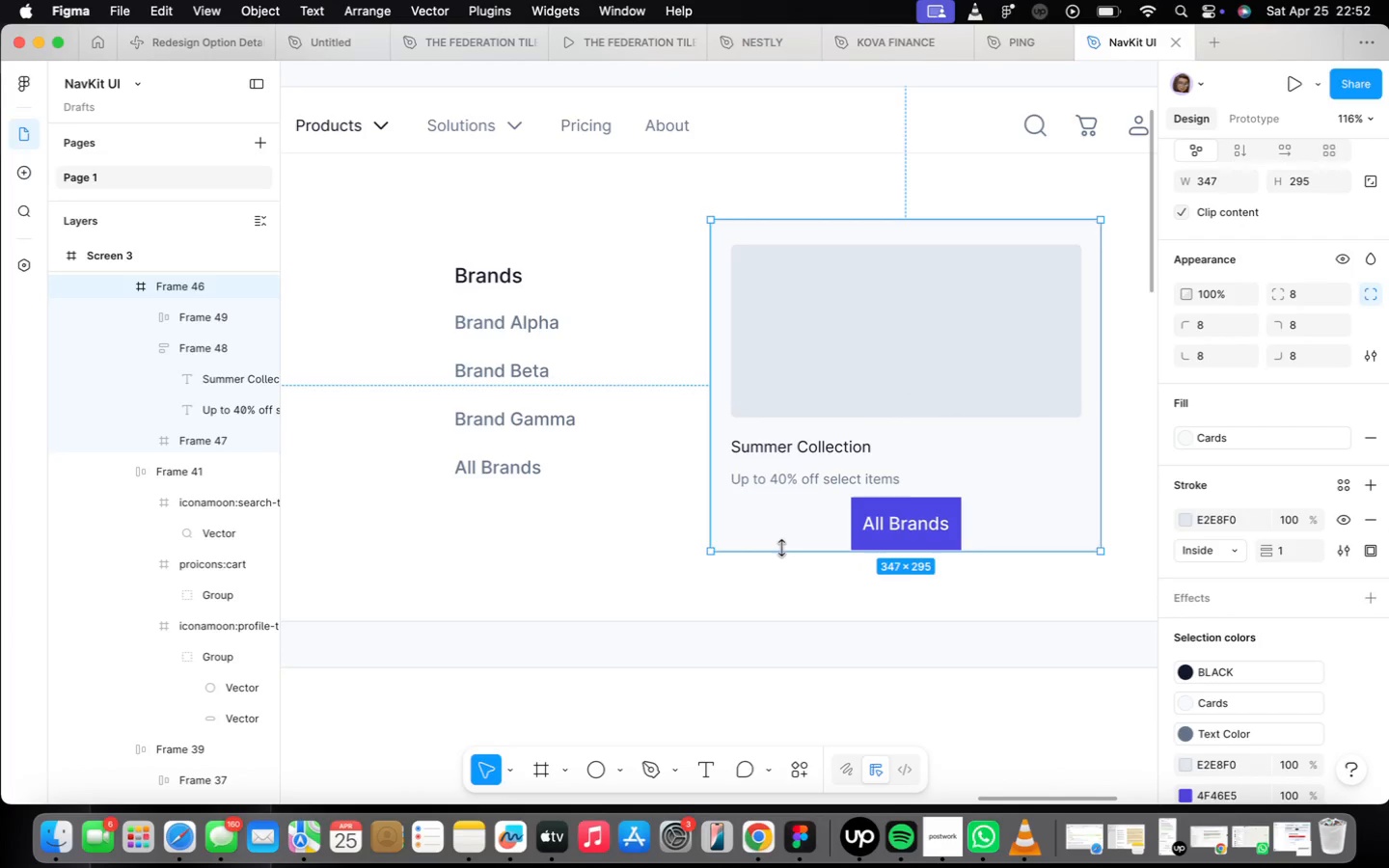 
left_click_drag(start_coordinate=[781, 548], to_coordinate=[777, 578])
 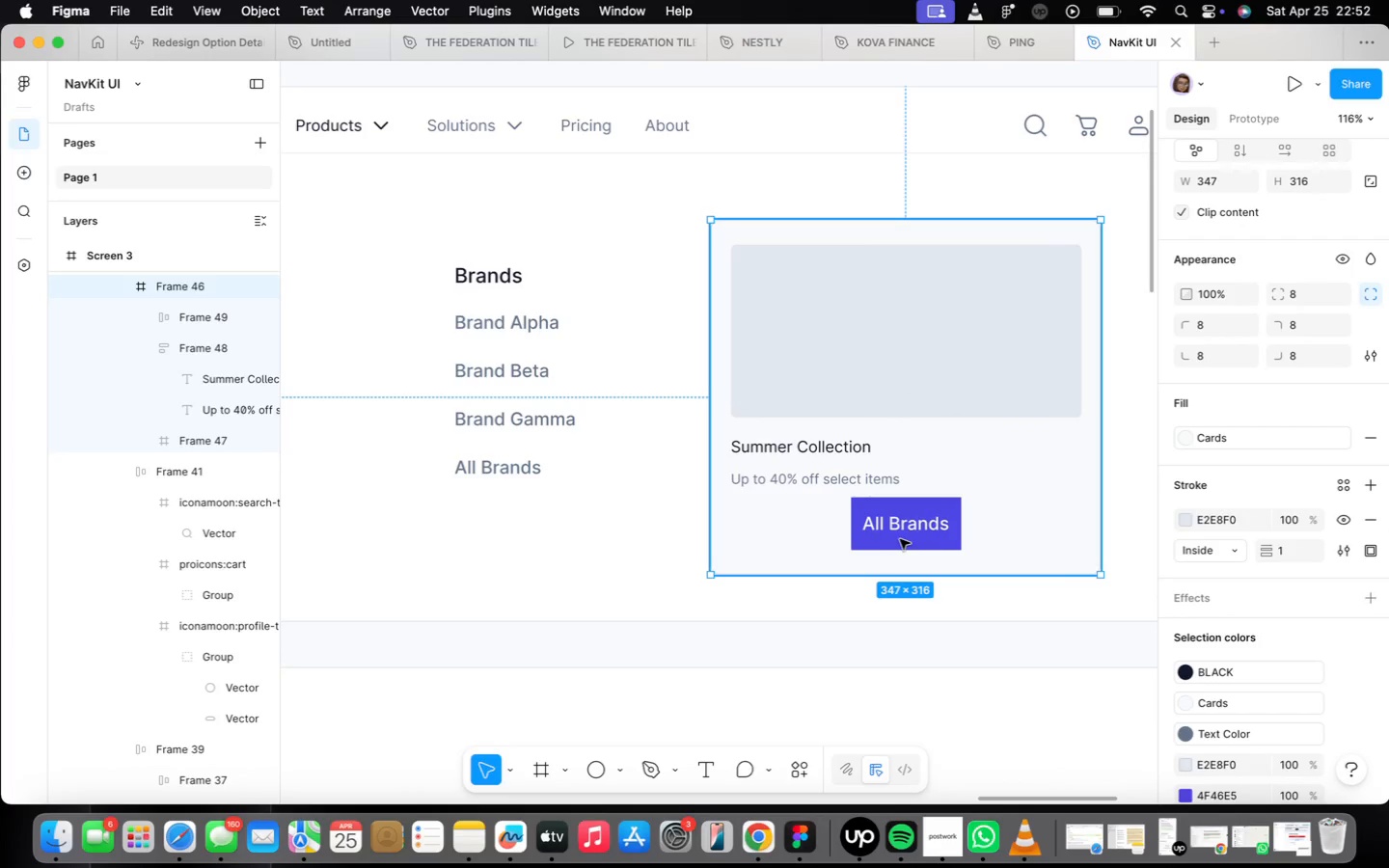 
left_click([903, 538])
 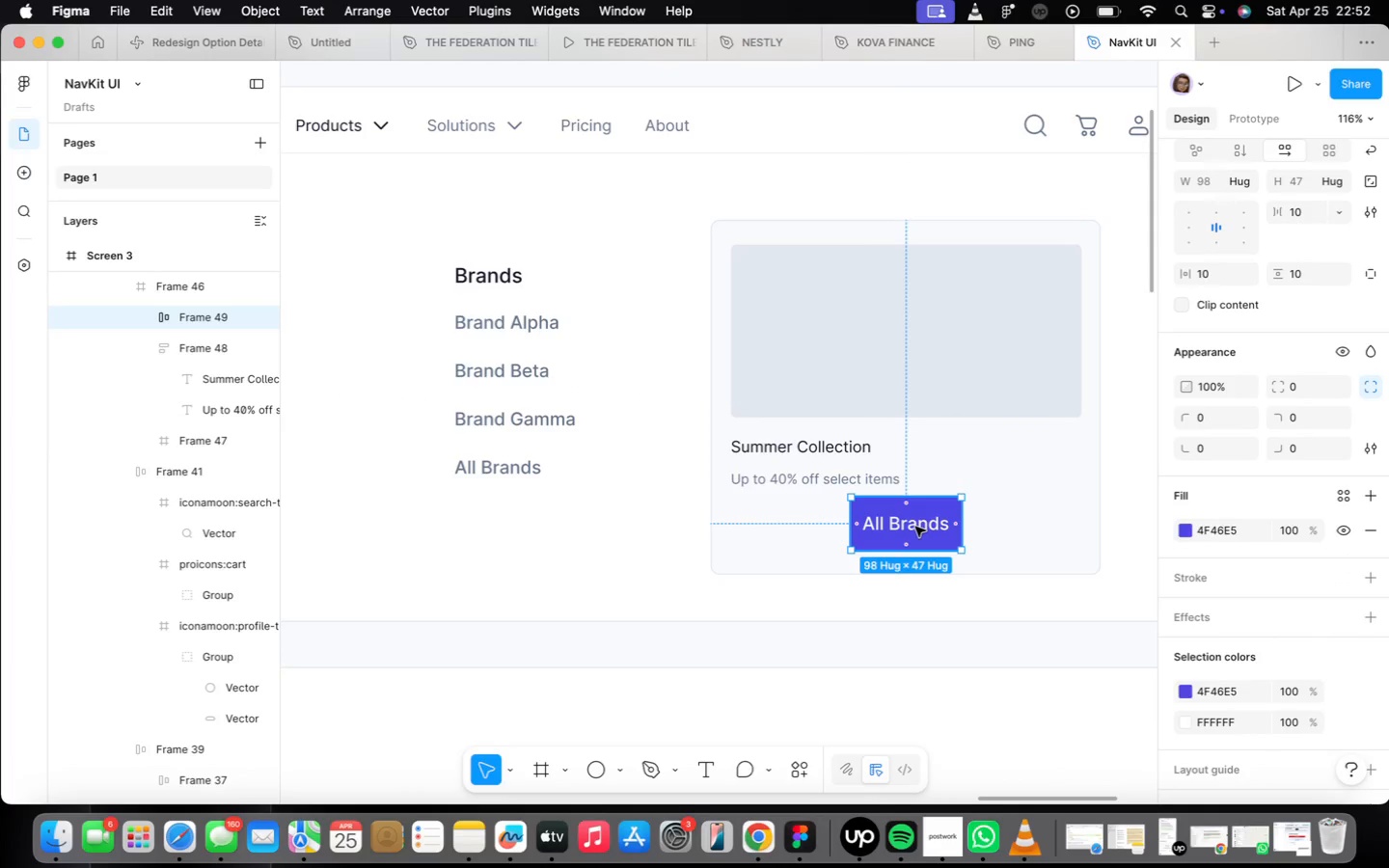 
left_click_drag(start_coordinate=[915, 527], to_coordinate=[914, 534])
 